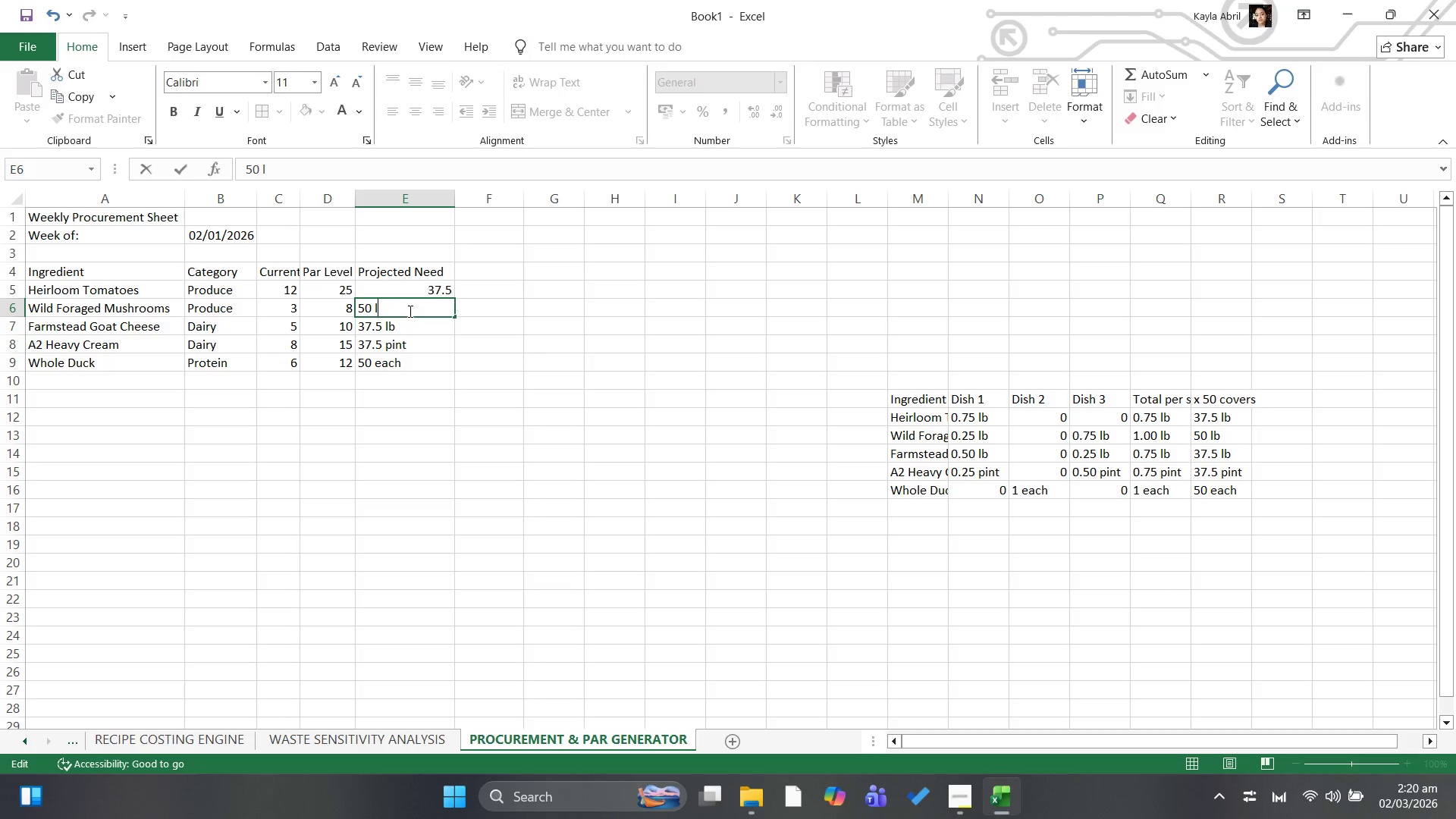 
key(Backspace)
 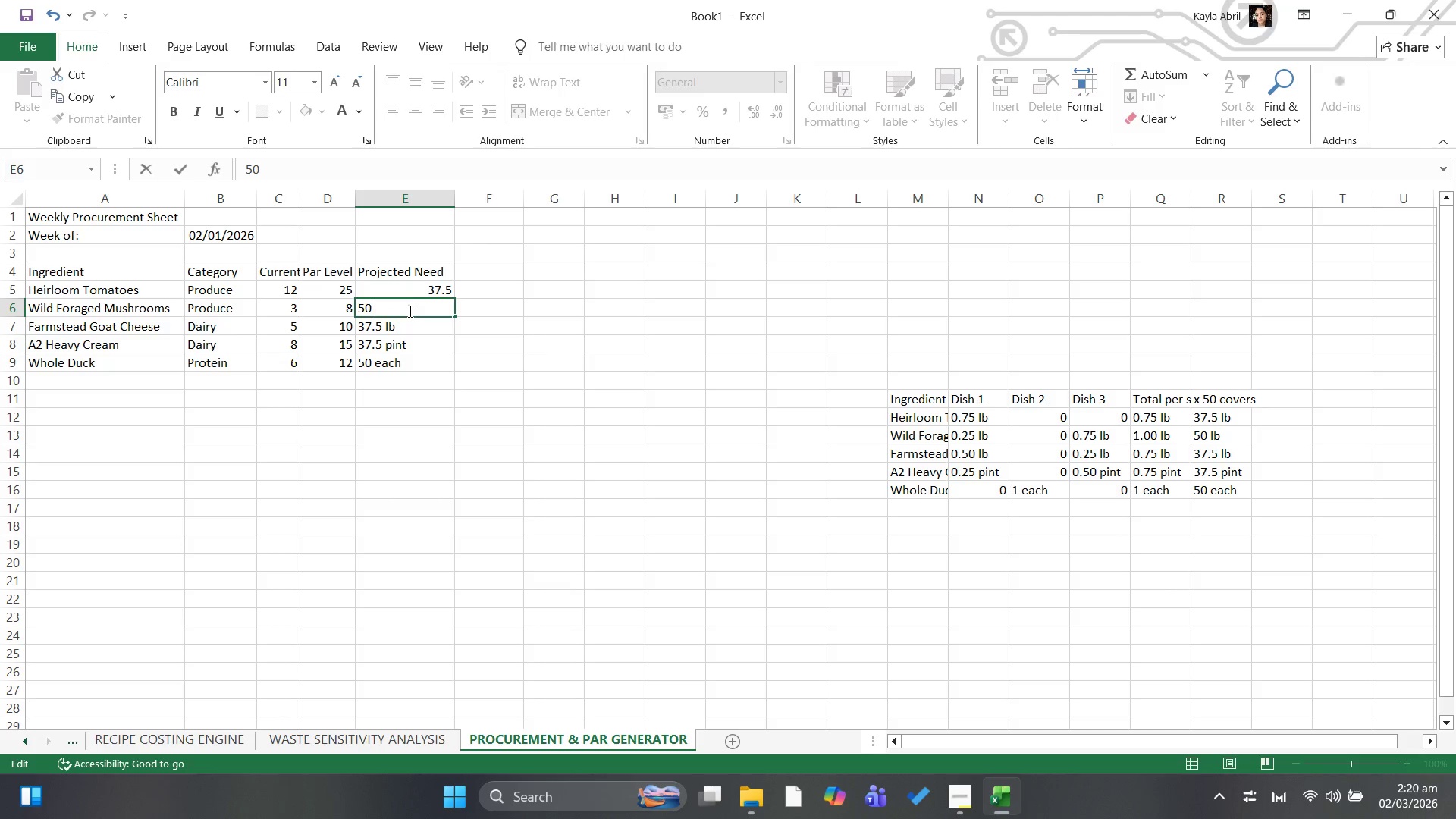 
key(Backspace)
 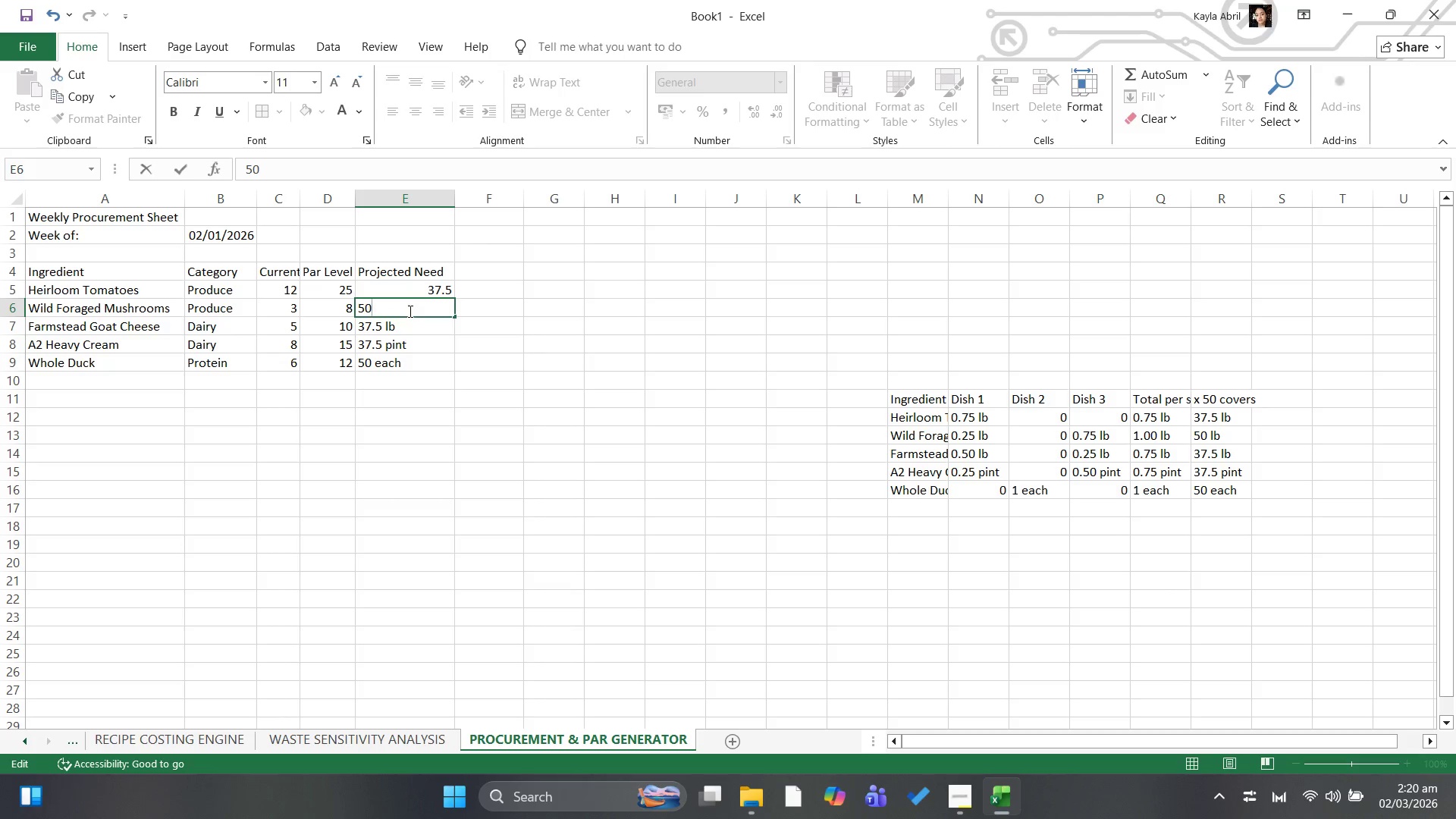 
key(ArrowDown)
 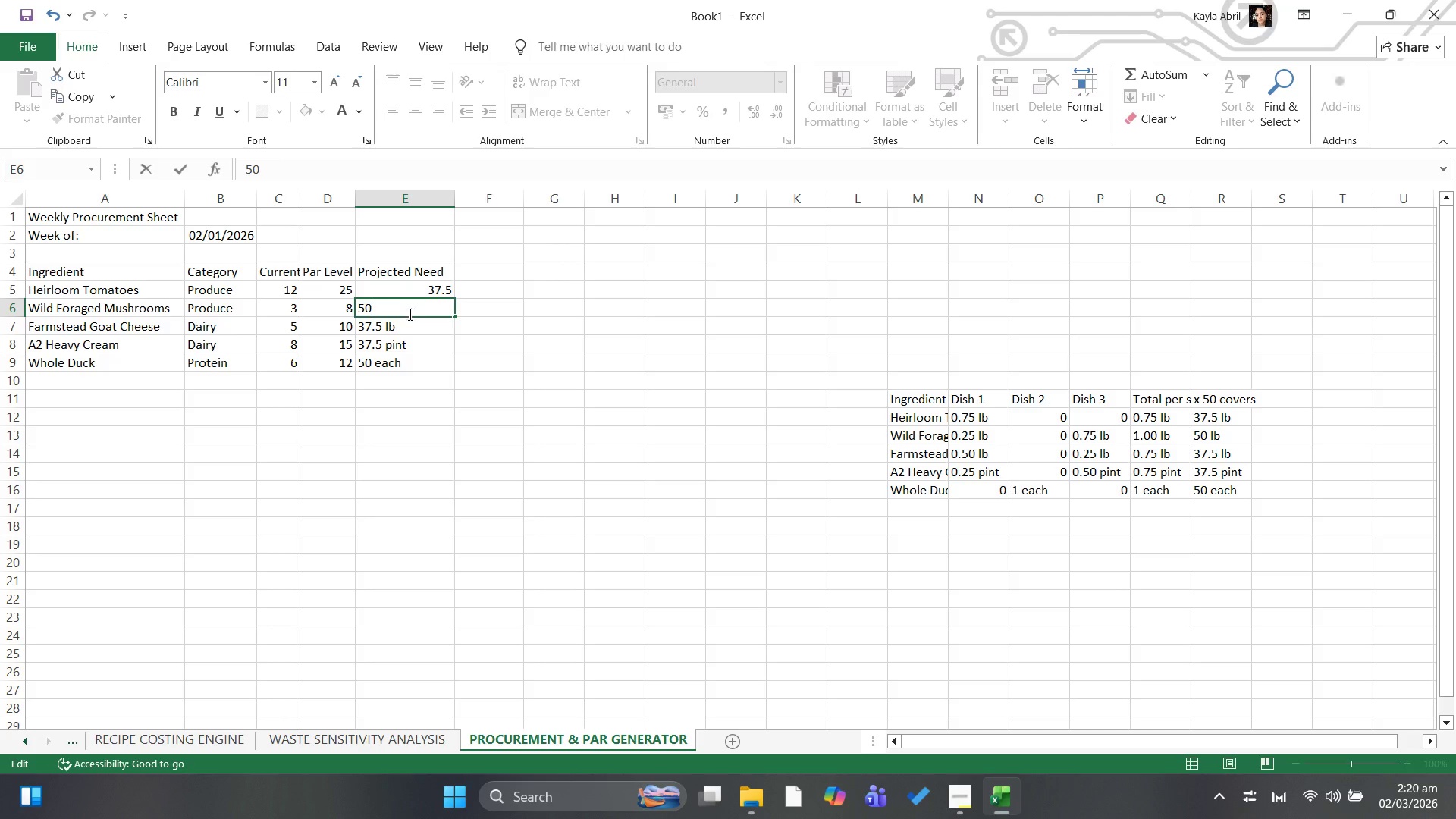 
left_click([412, 328])
 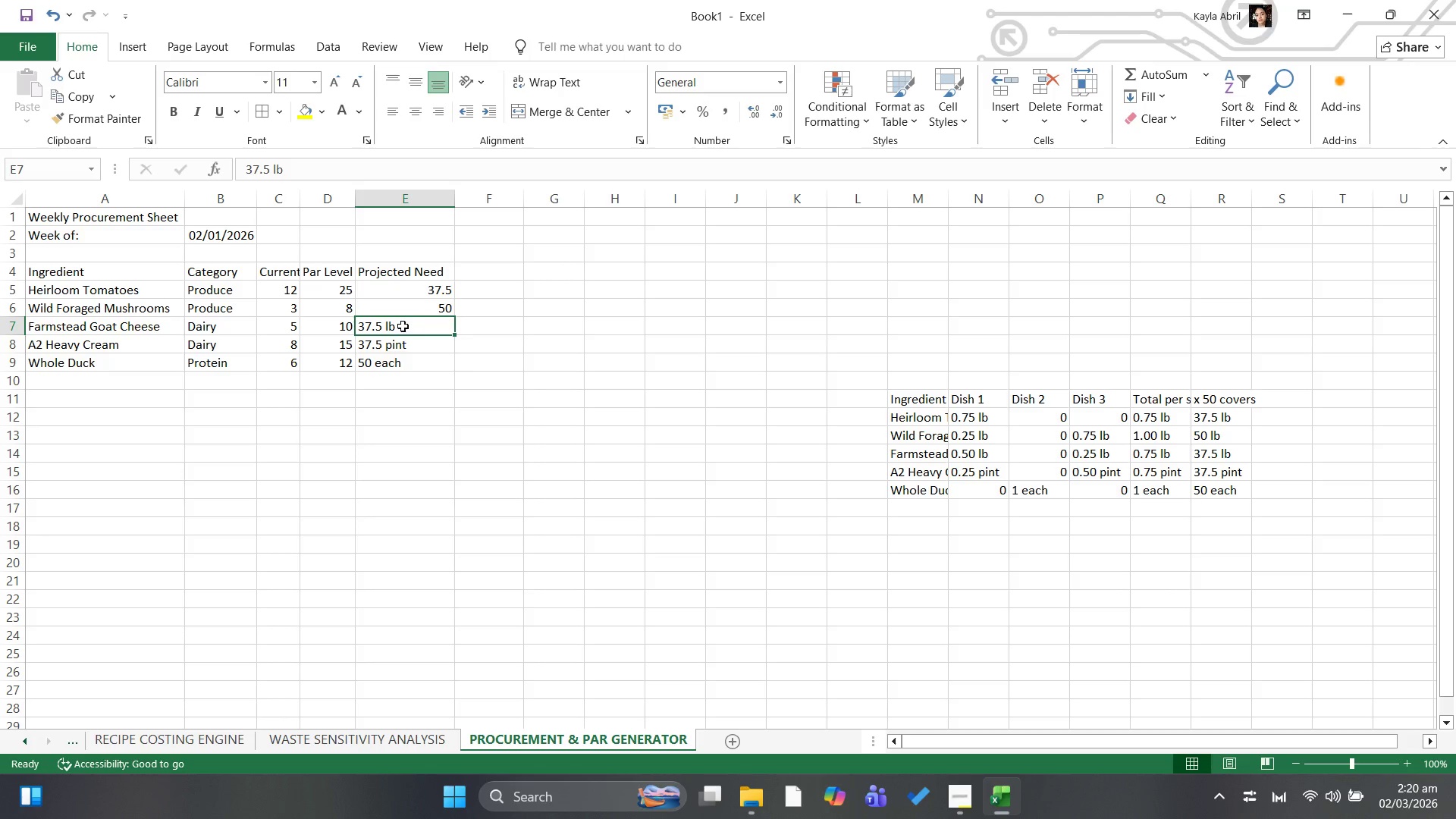 
double_click([400, 325])
 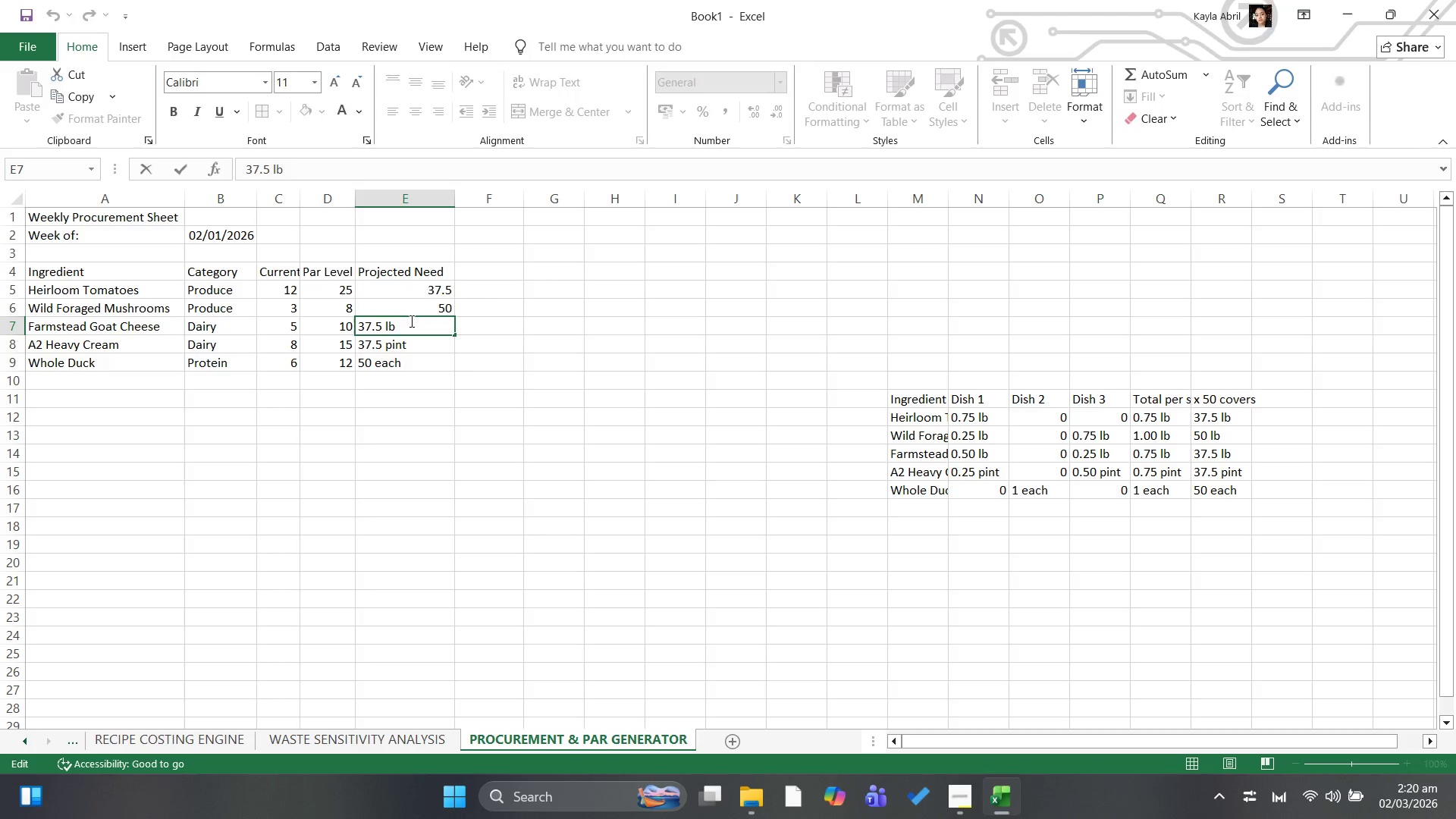 
key(Backspace)
 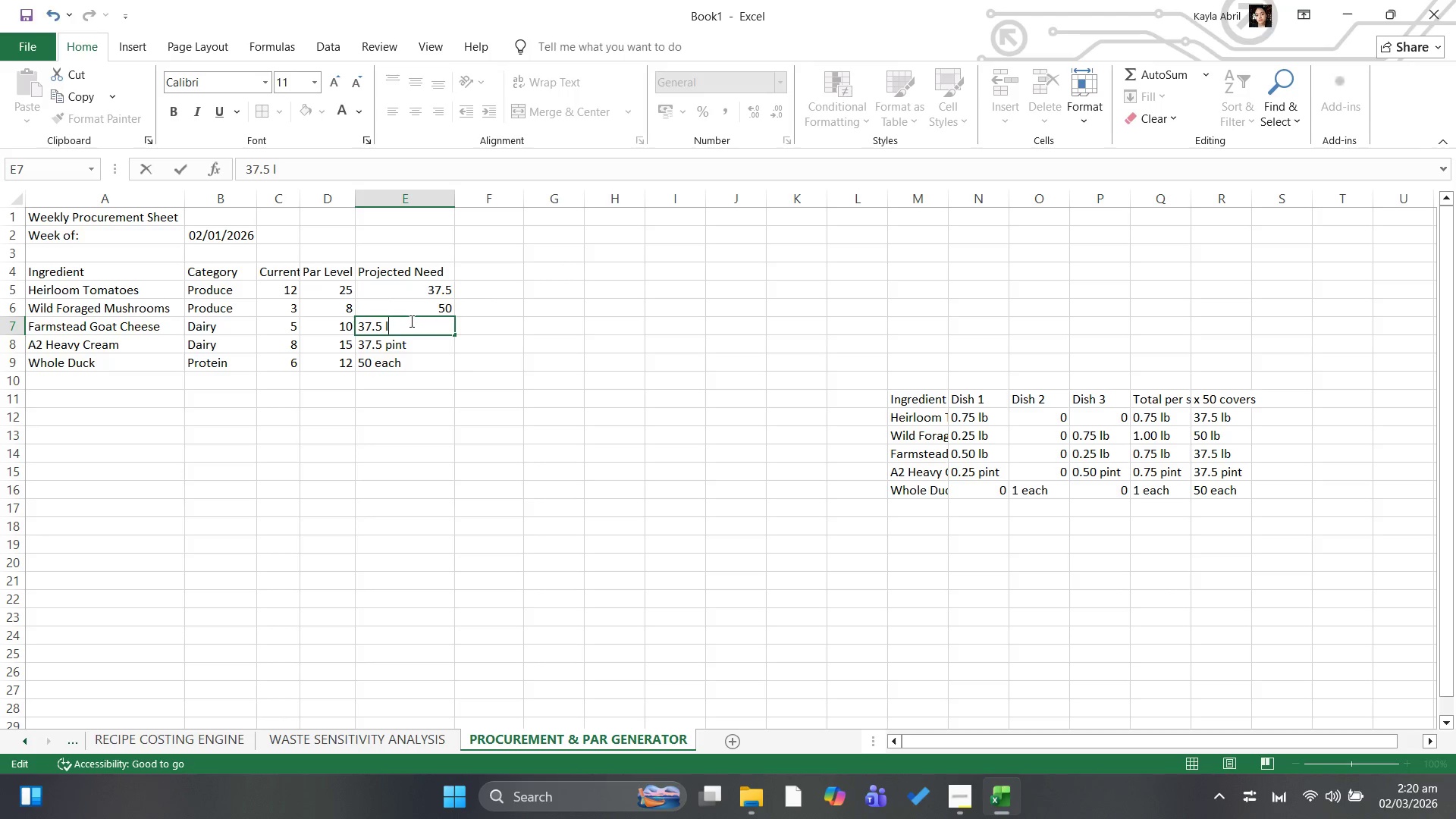 
key(Backspace)
 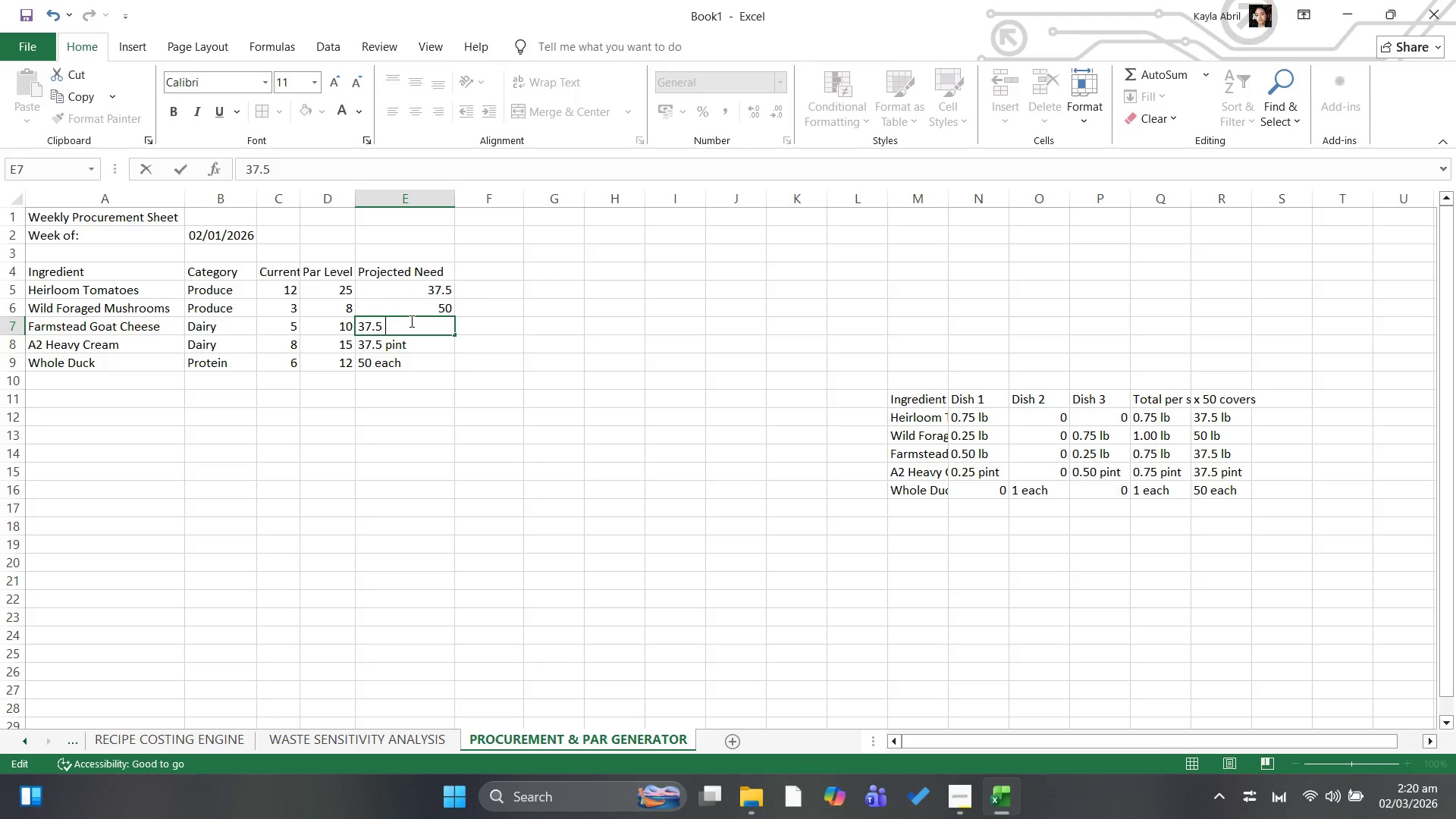 
key(Backspace)
 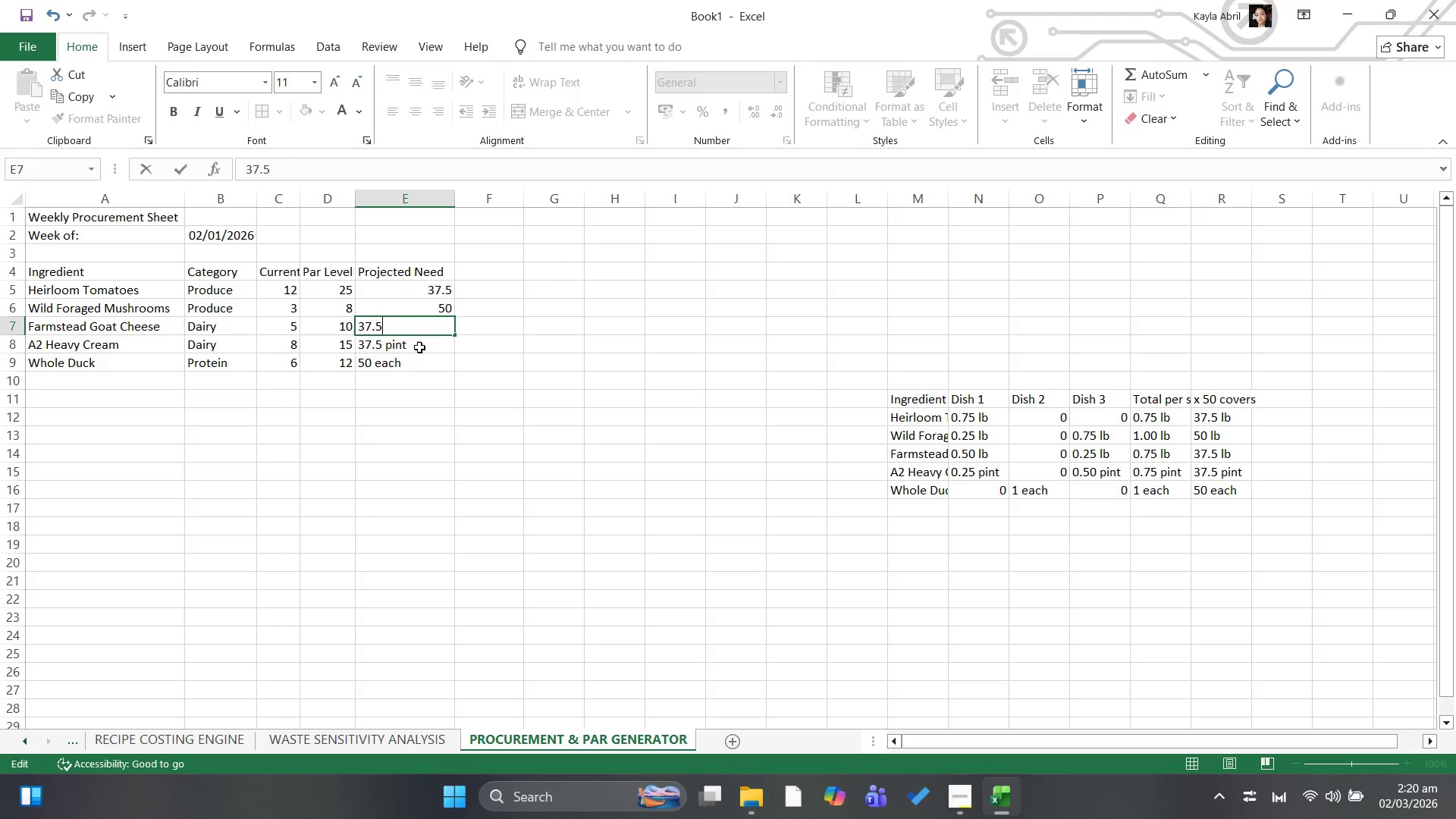 
double_click([422, 347])
 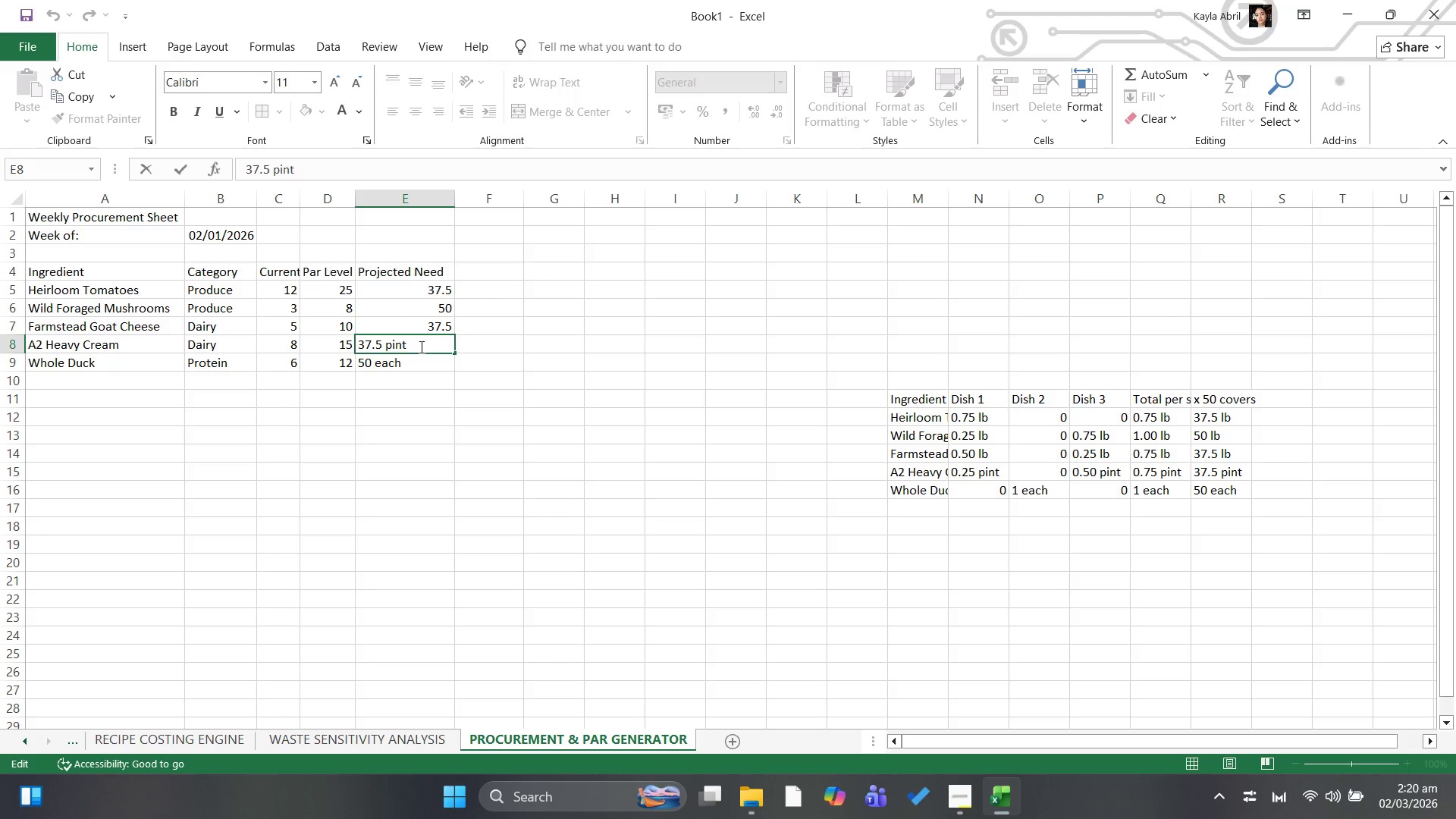 
key(Backspace)
 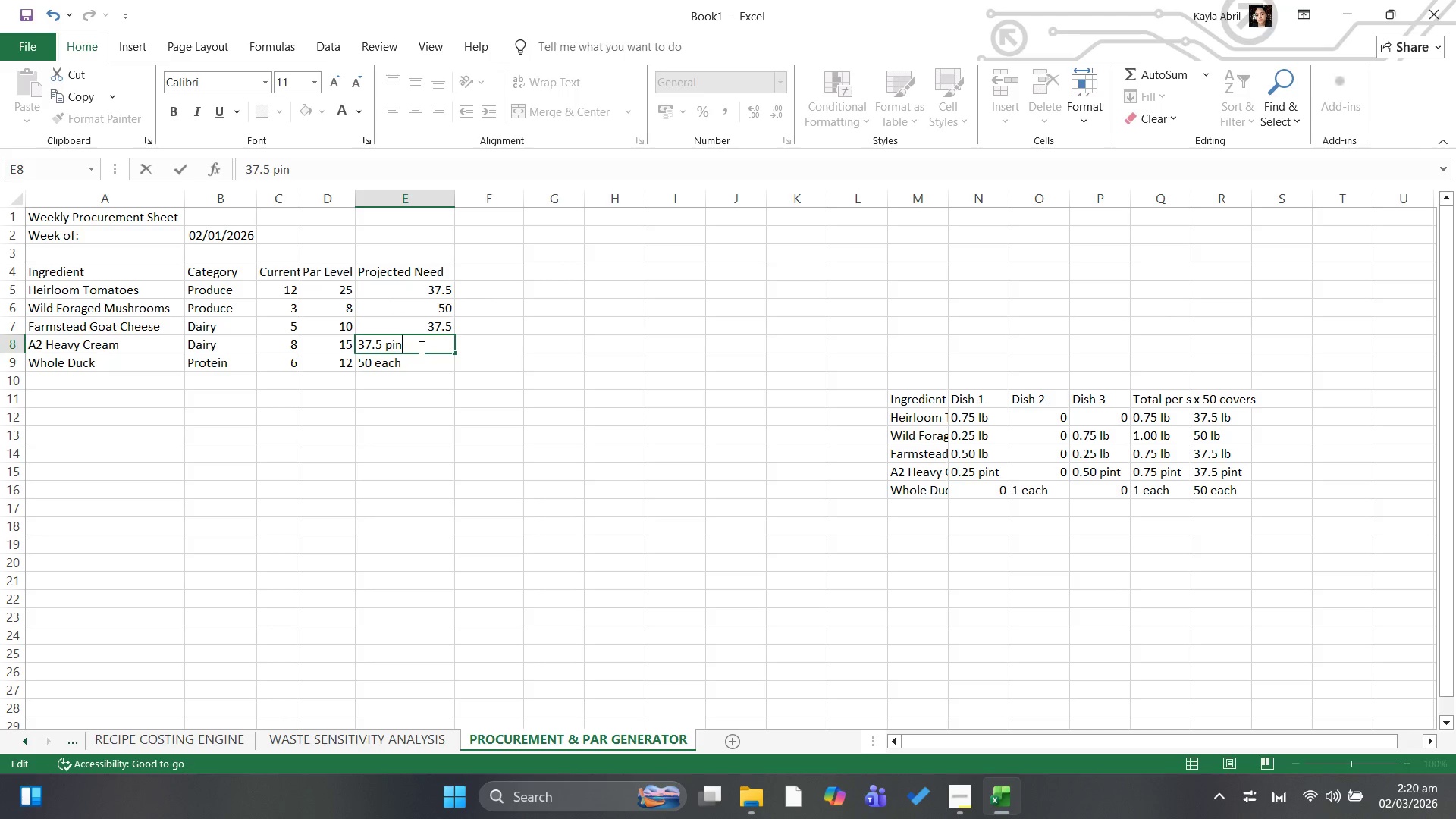 
key(Backspace)
 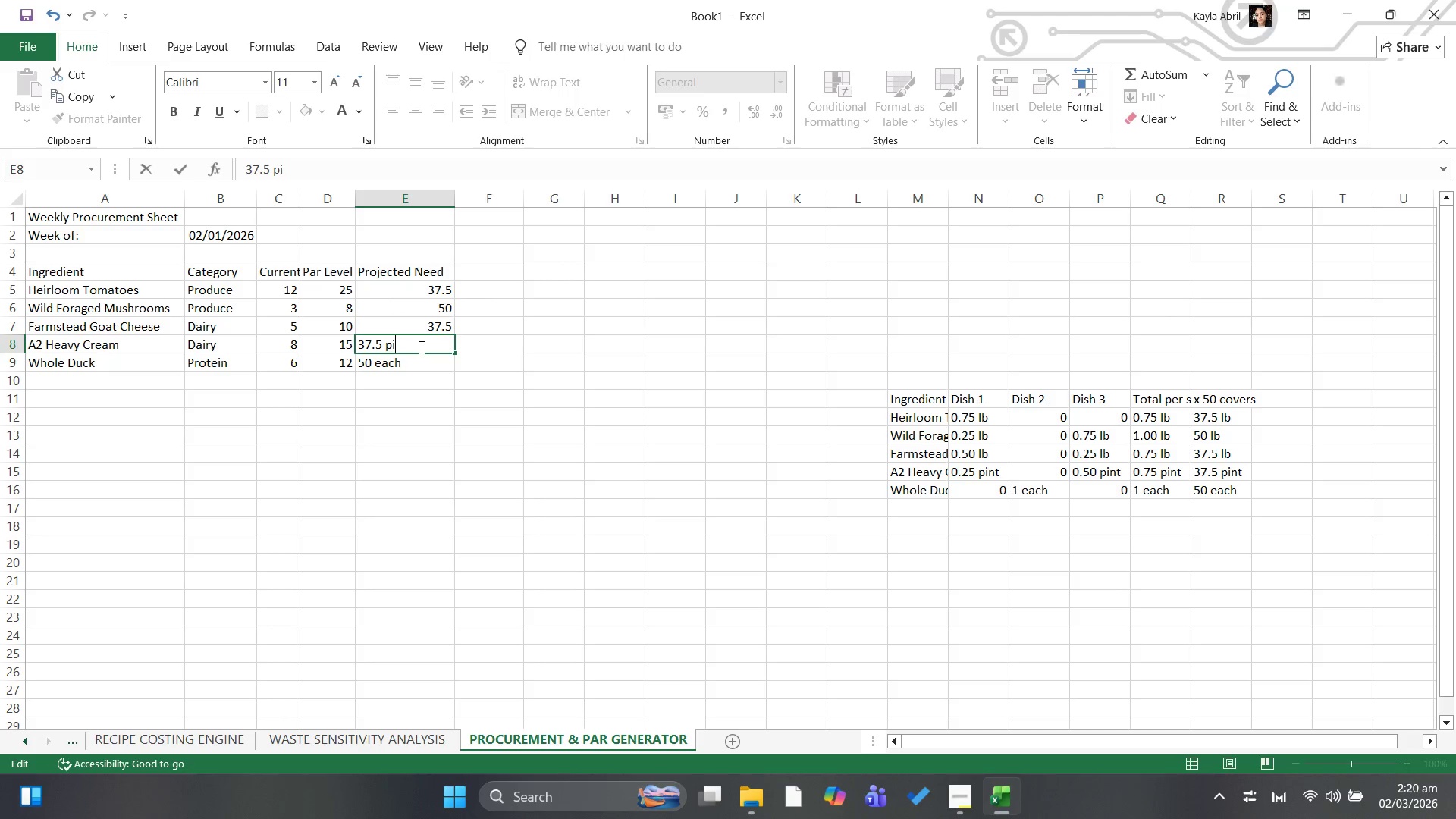 
key(Backspace)
 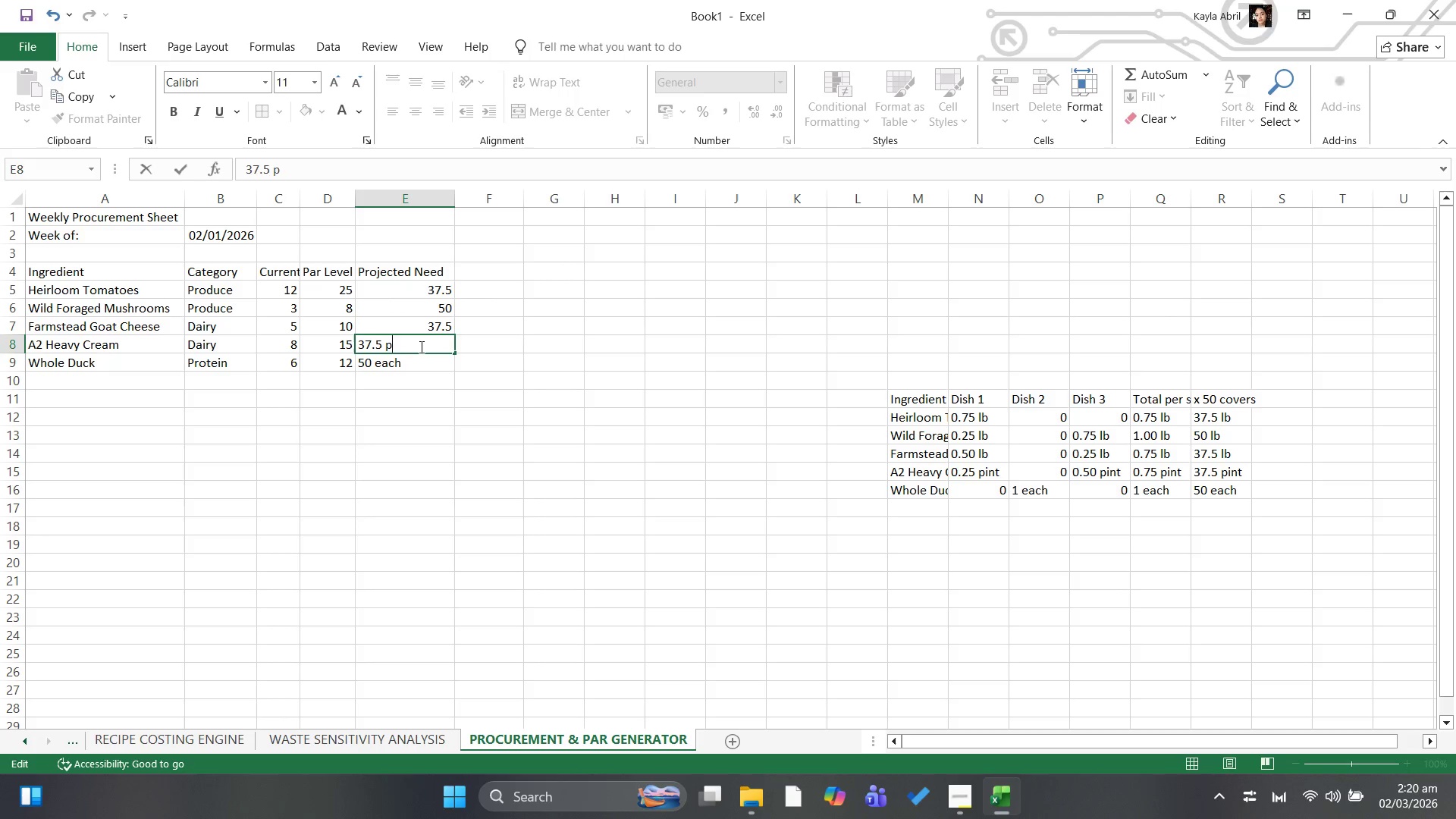 
key(Backspace)
 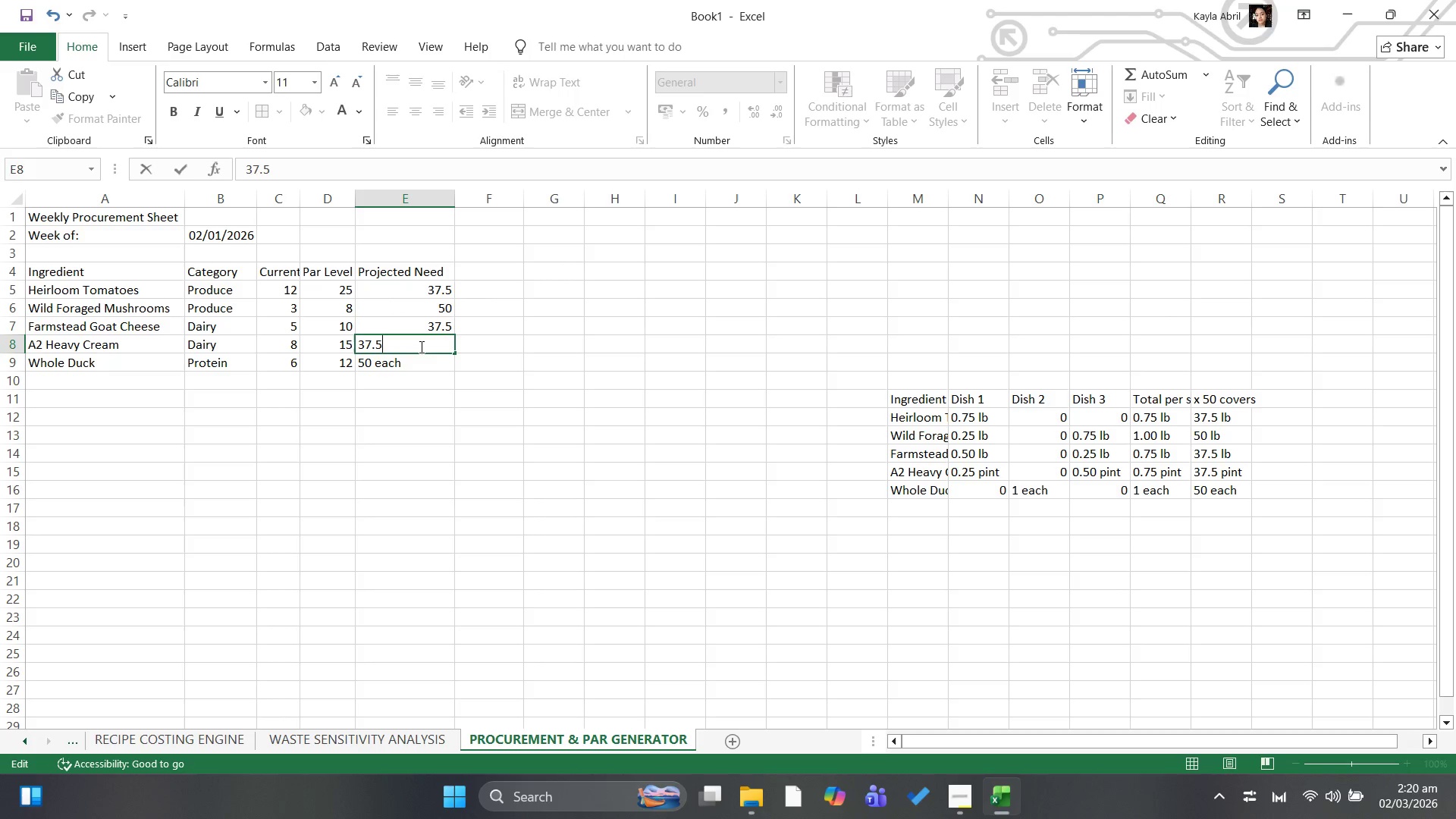 
key(Backspace)
 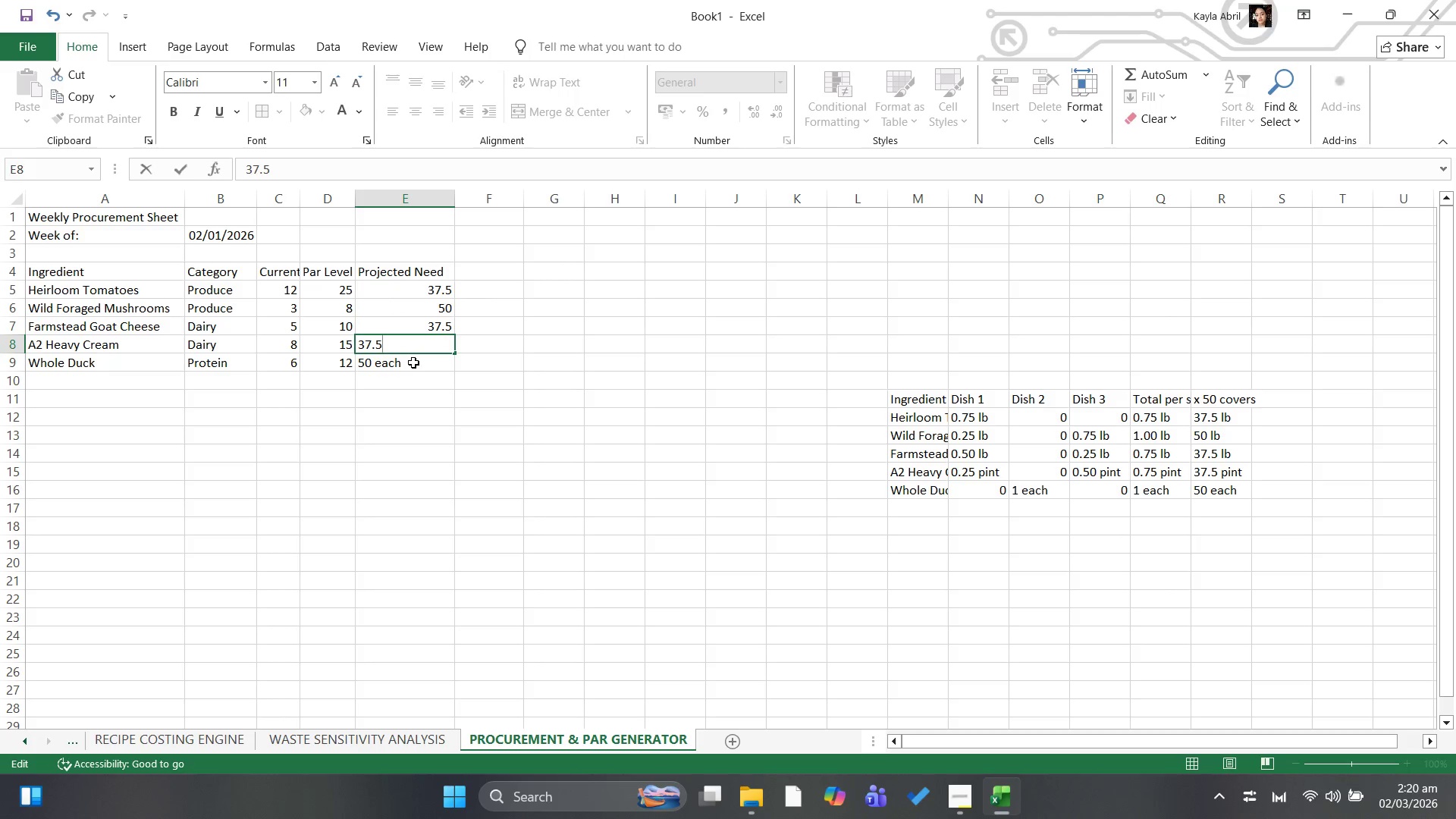 
double_click([415, 361])
 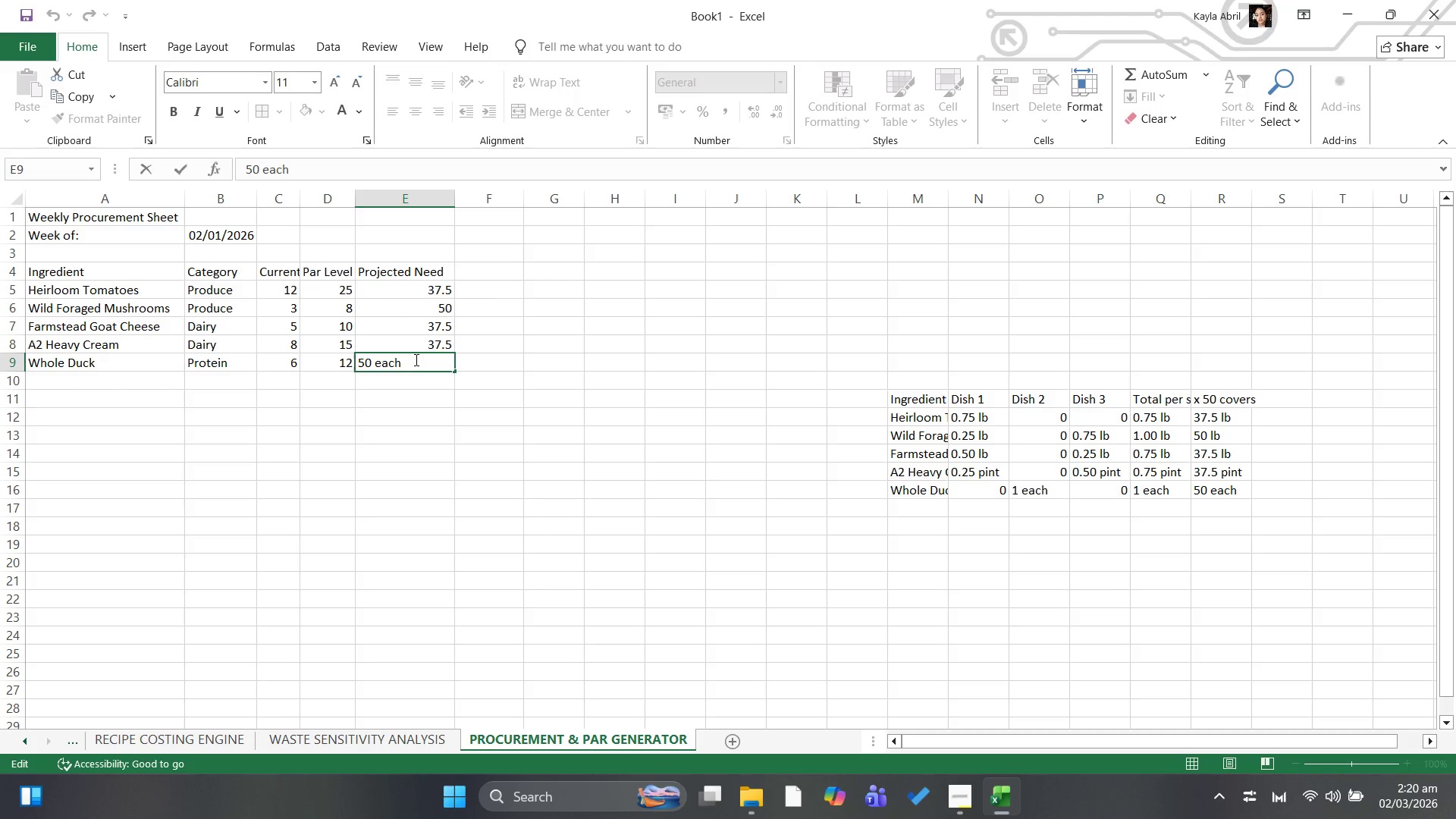 
key(Backspace)
 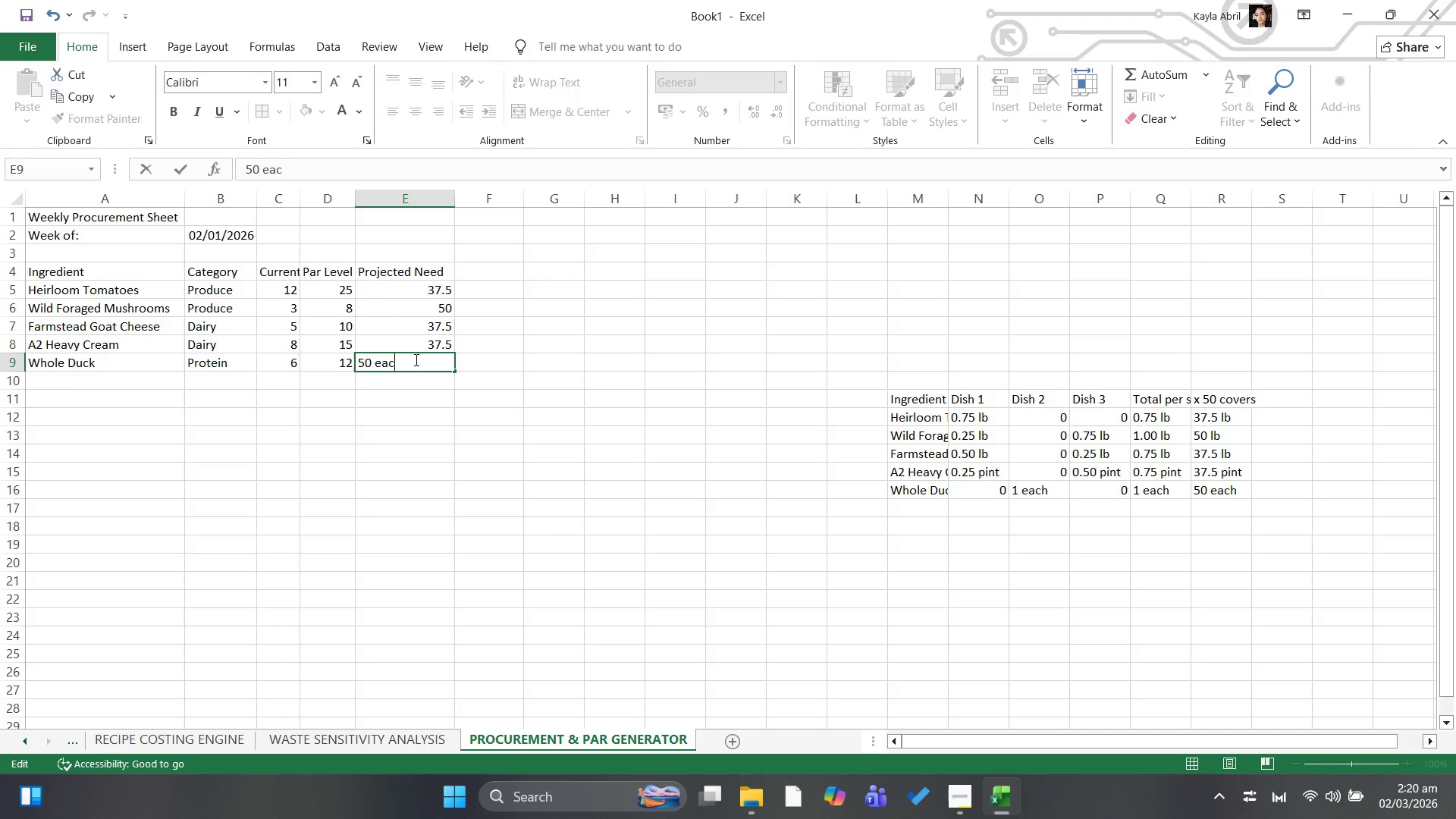 
key(Backspace)
 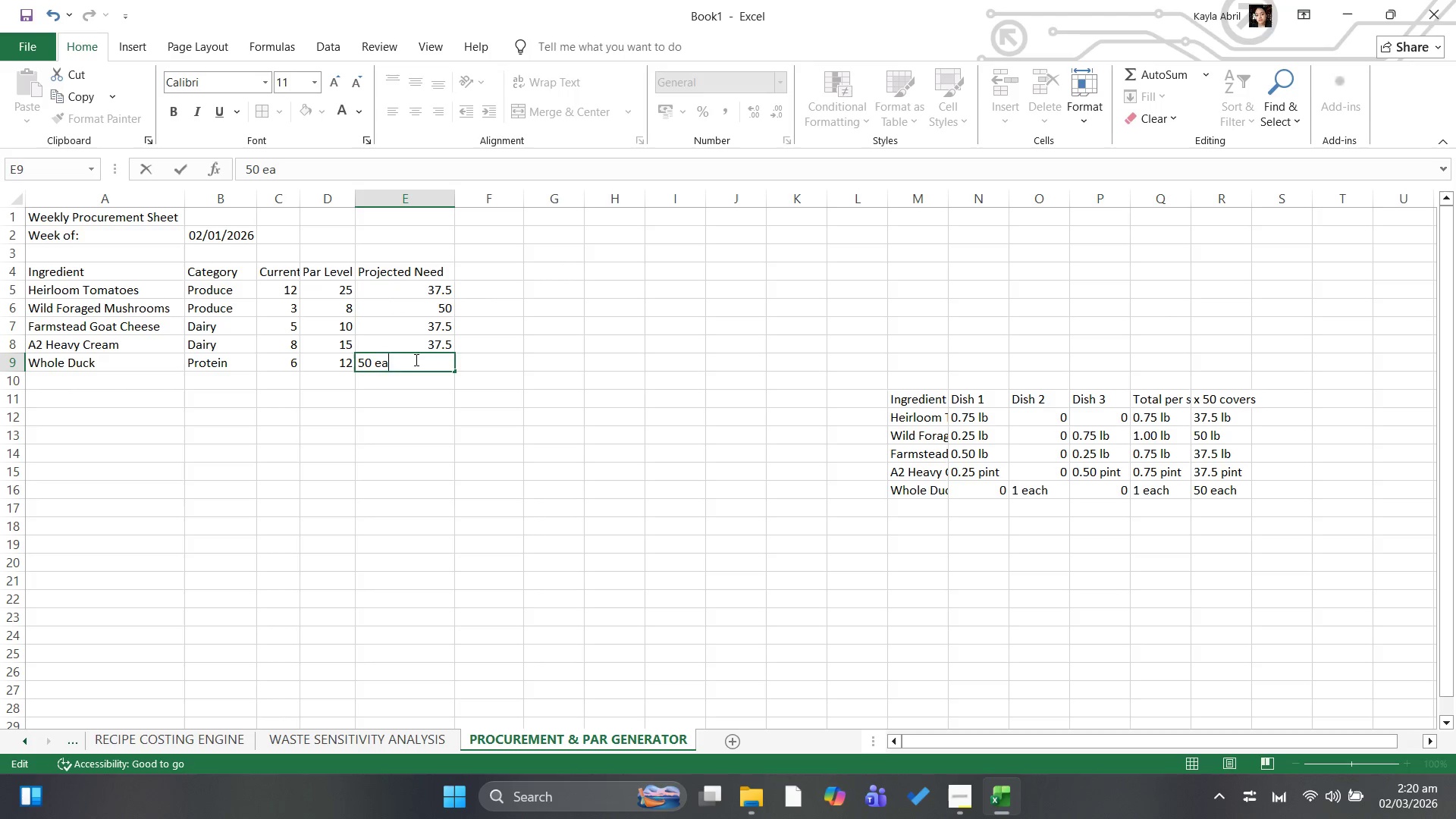 
key(Backspace)
 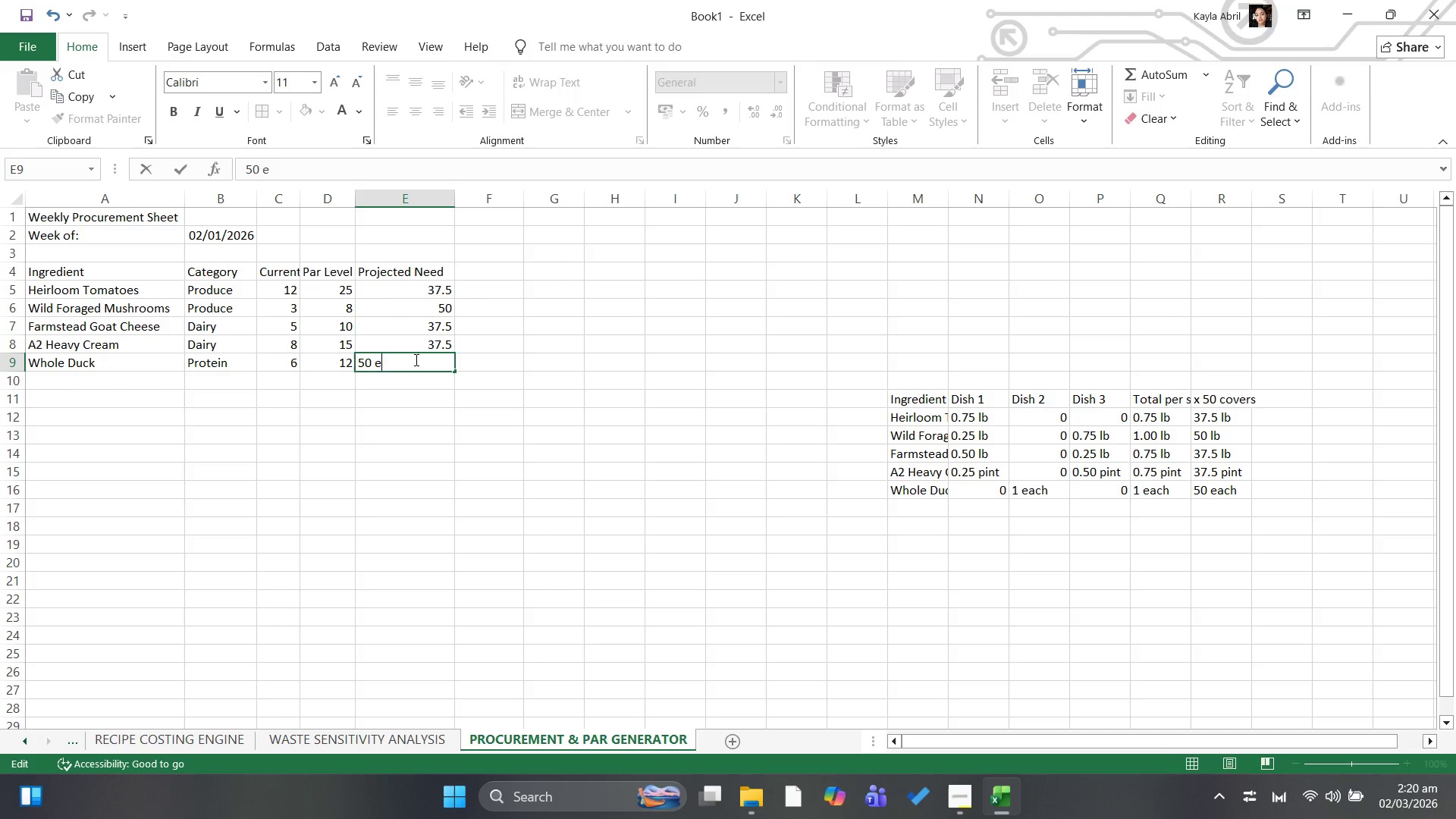 
key(Backspace)
 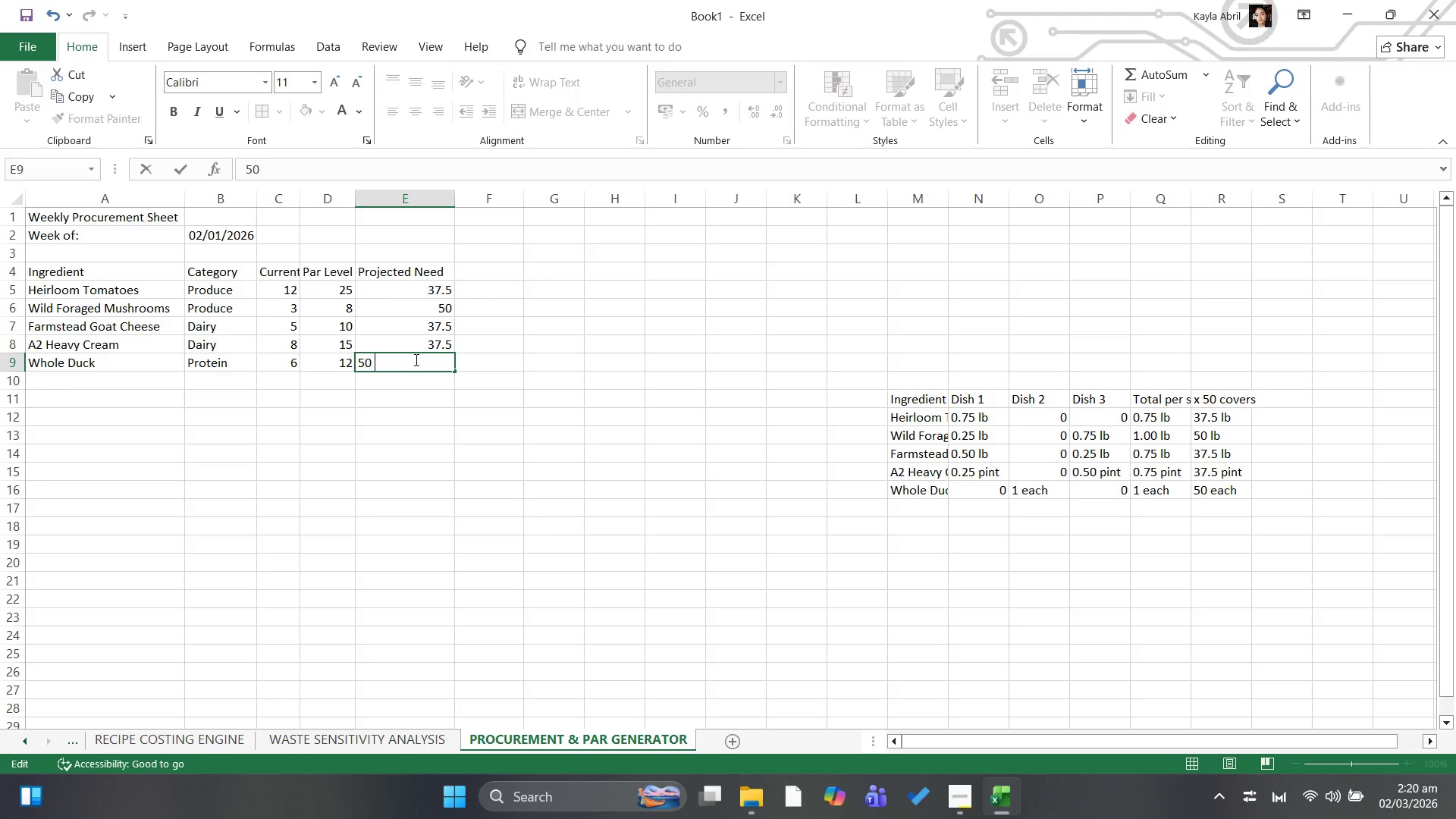 
key(Backspace)
 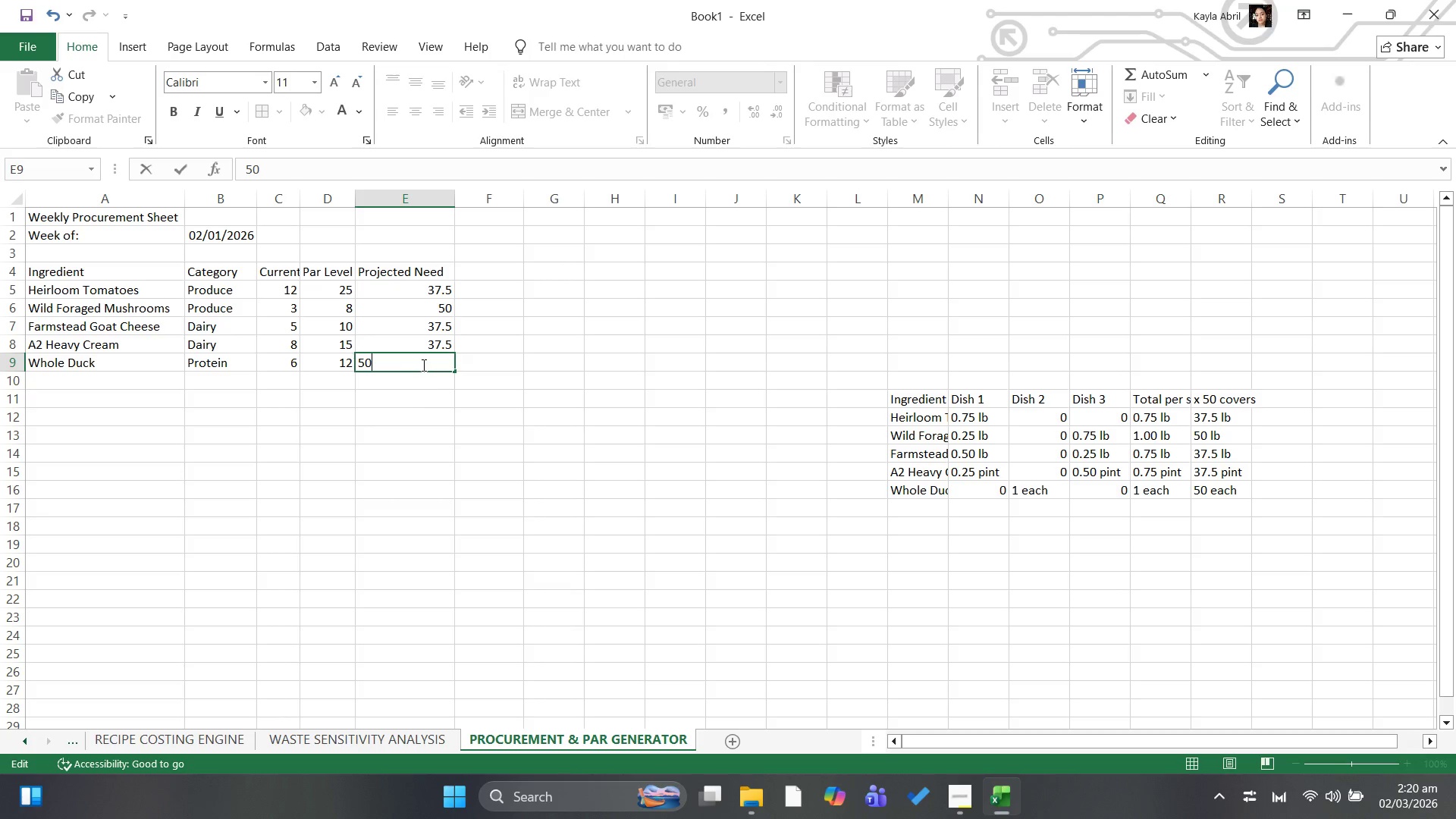 
left_click([432, 402])
 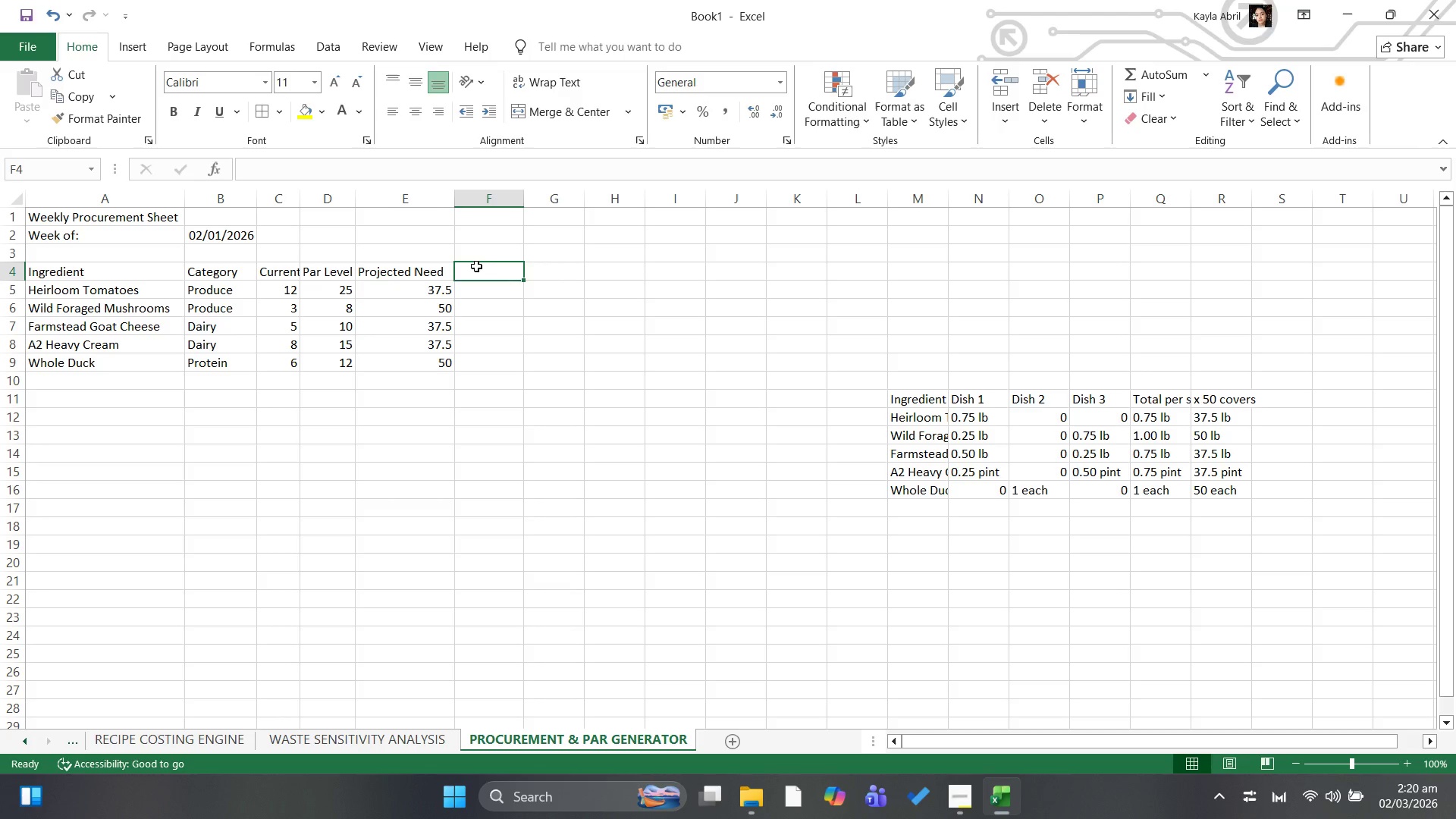 
type(Yield-Adjusted Orded)
key(Backspace)
type(r)
 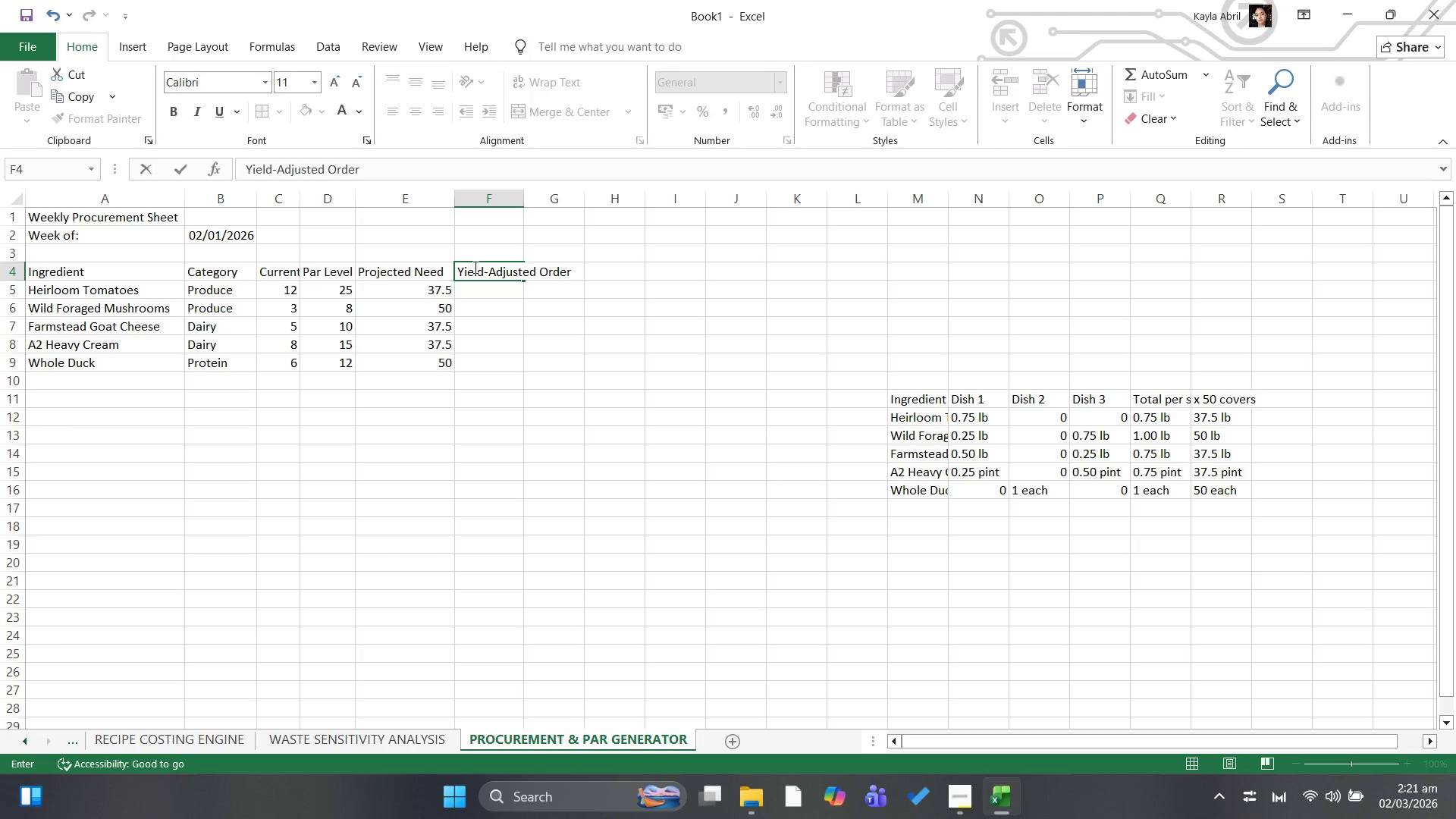 
type(=roundup(()
 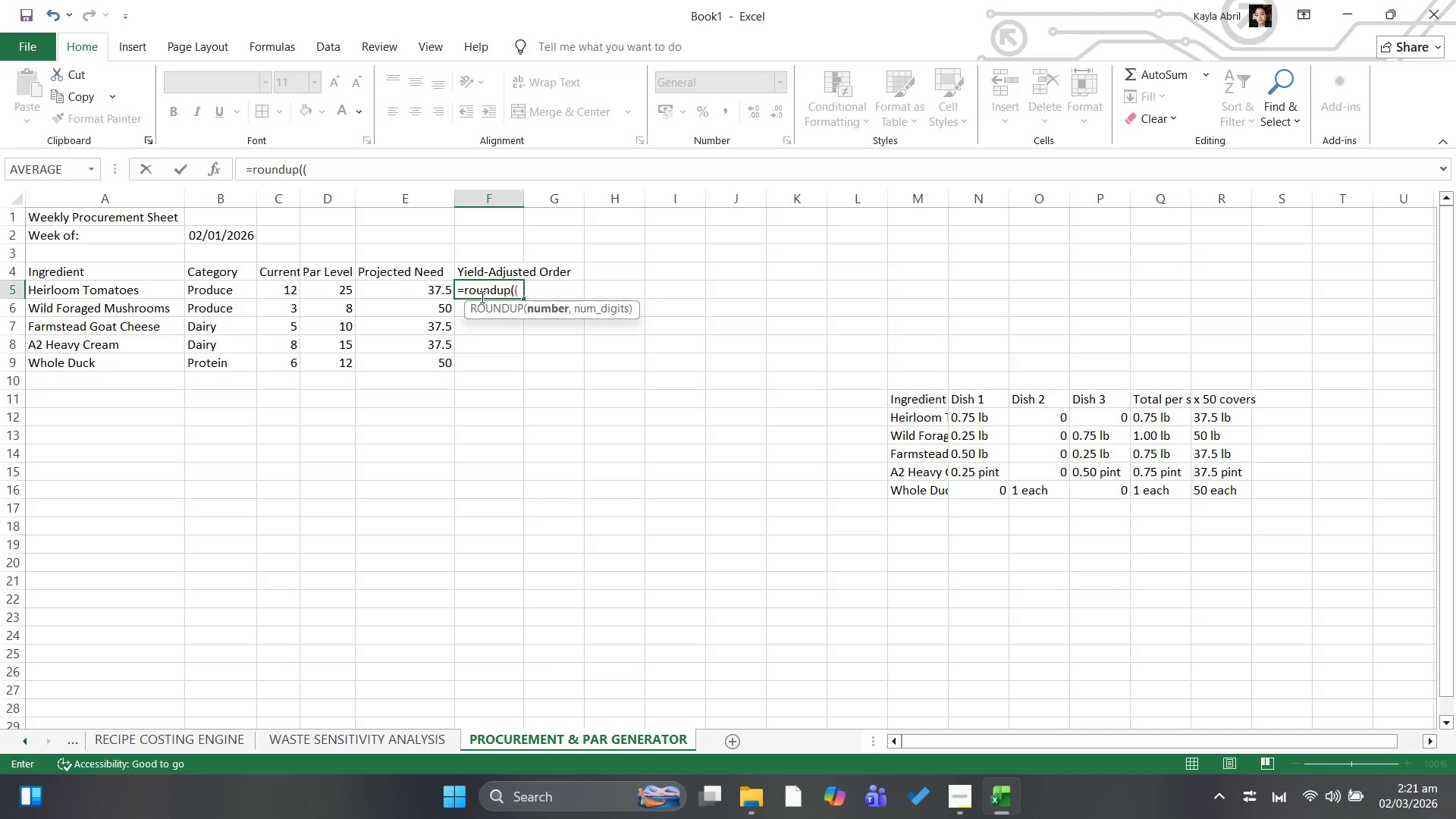 
wait(32.66)
 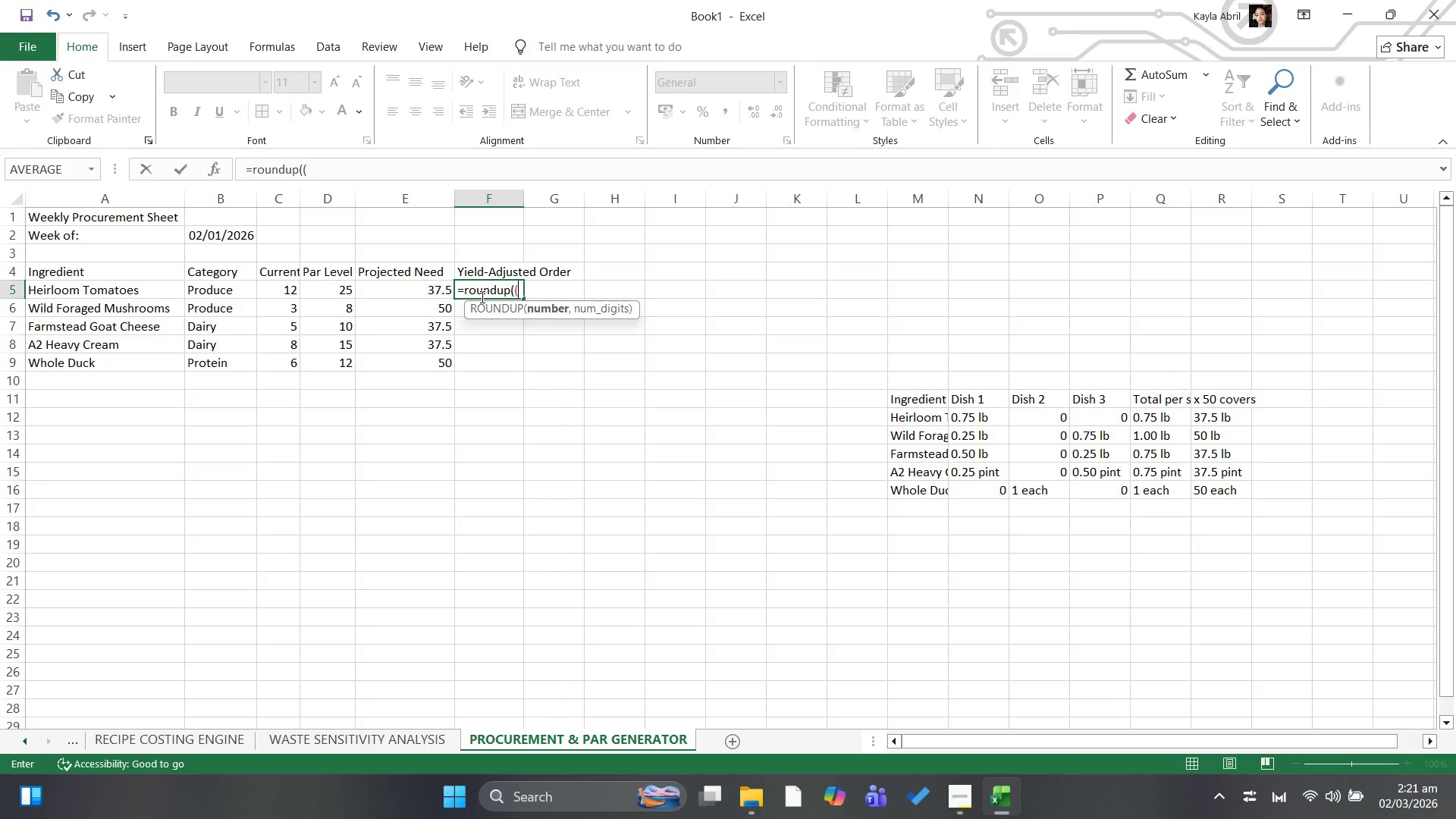 
type(e5)
 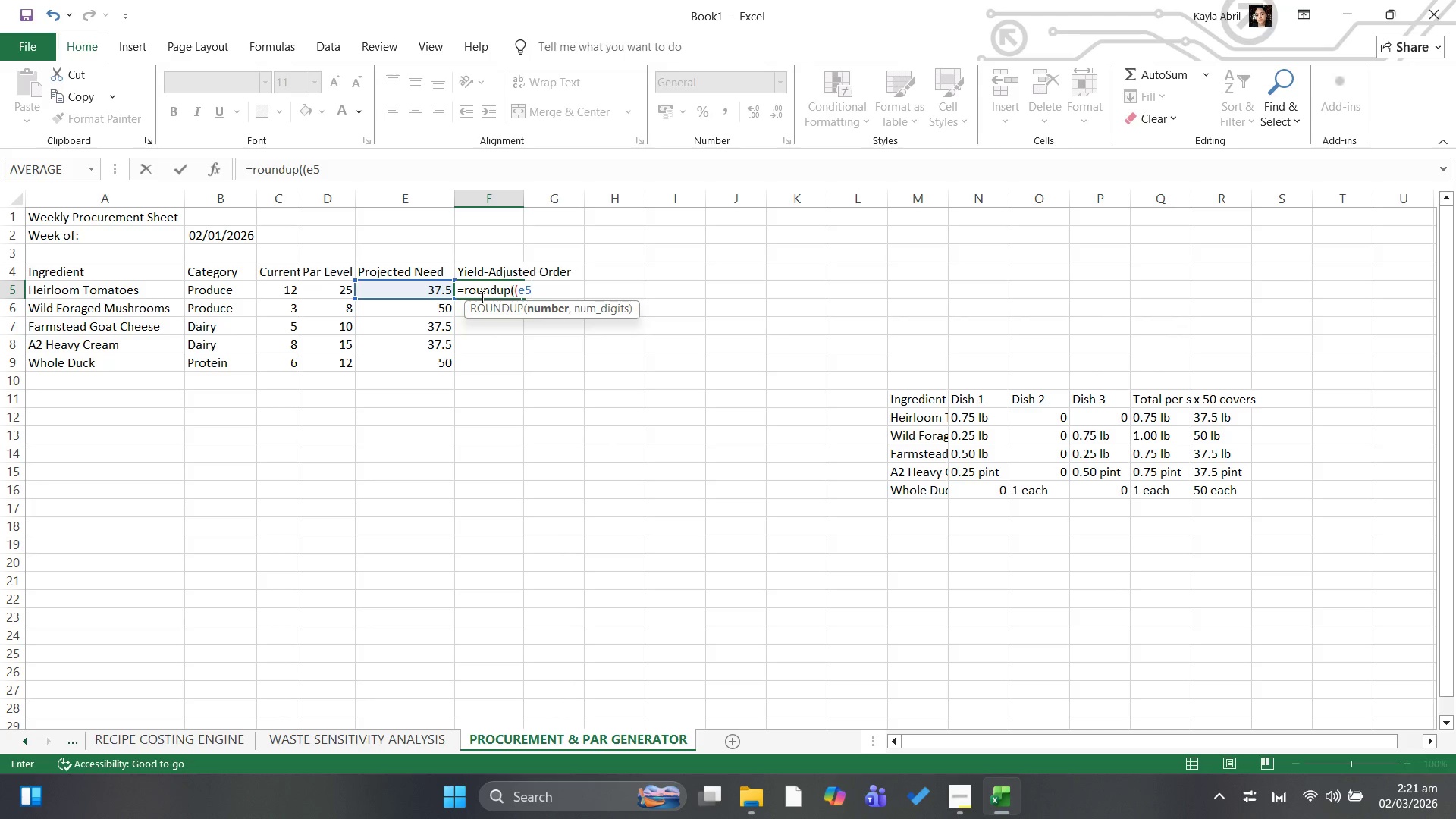 
type(-c5)
 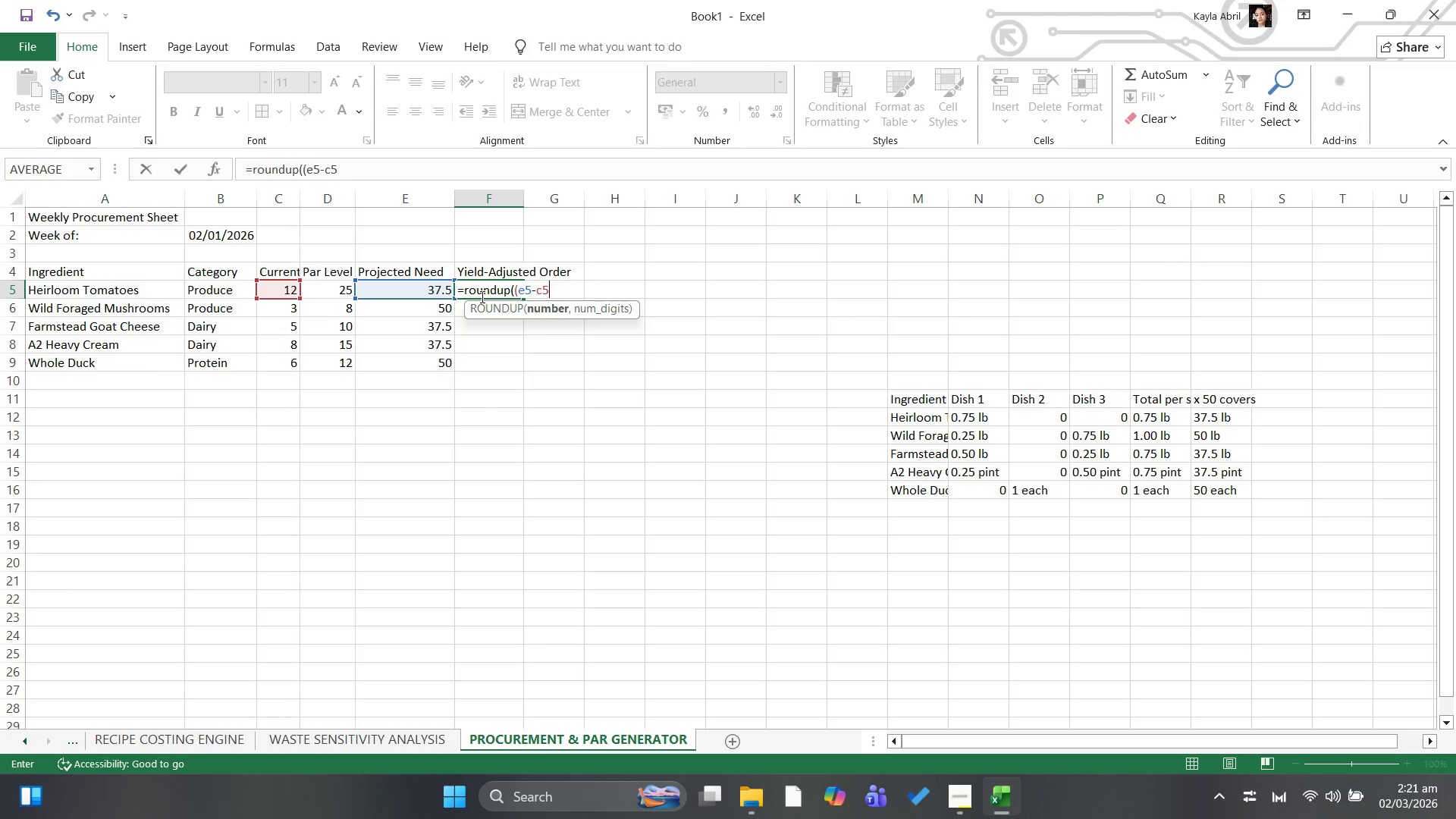 
type(+d5)
 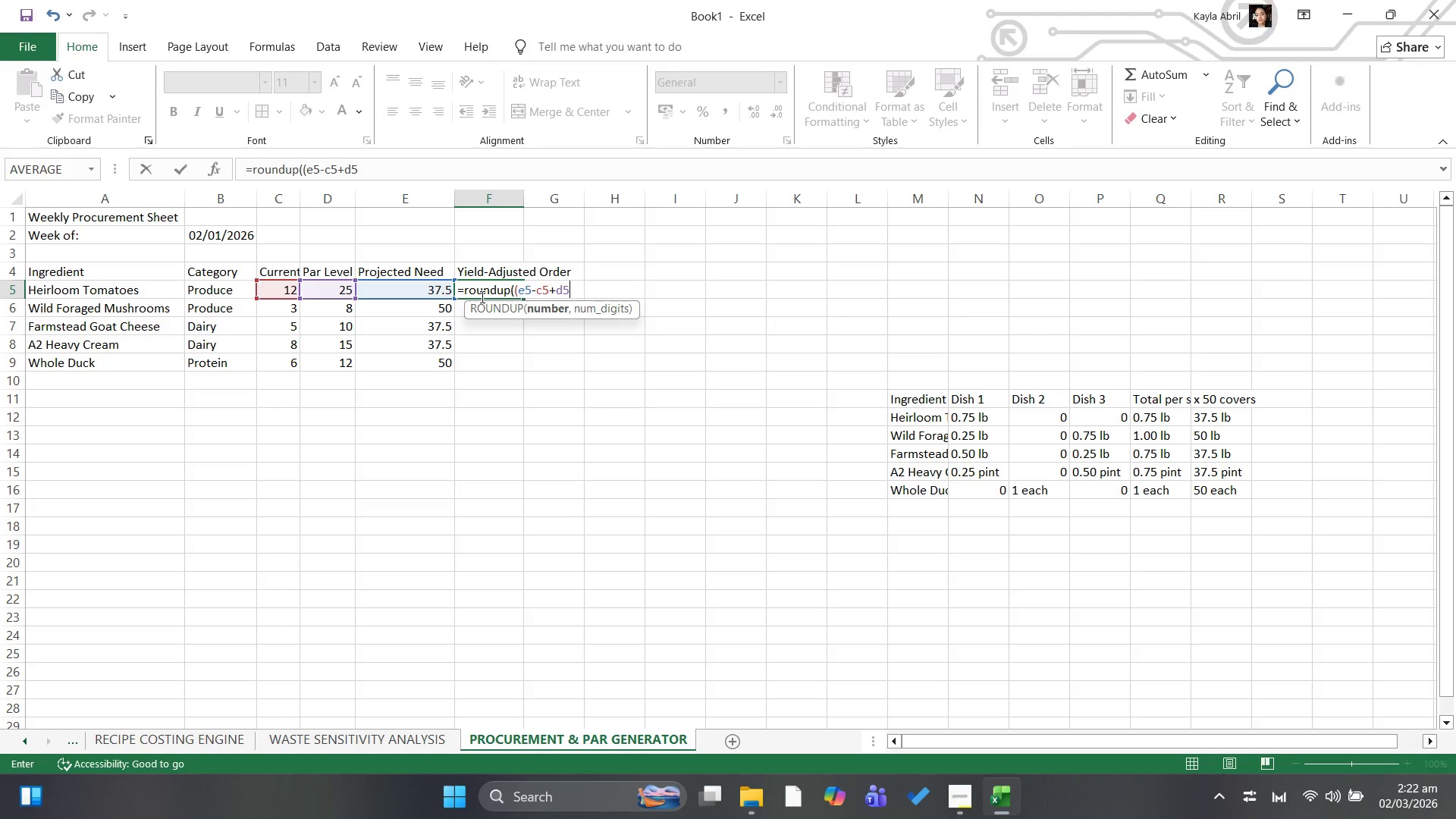 
type()/0.72)
 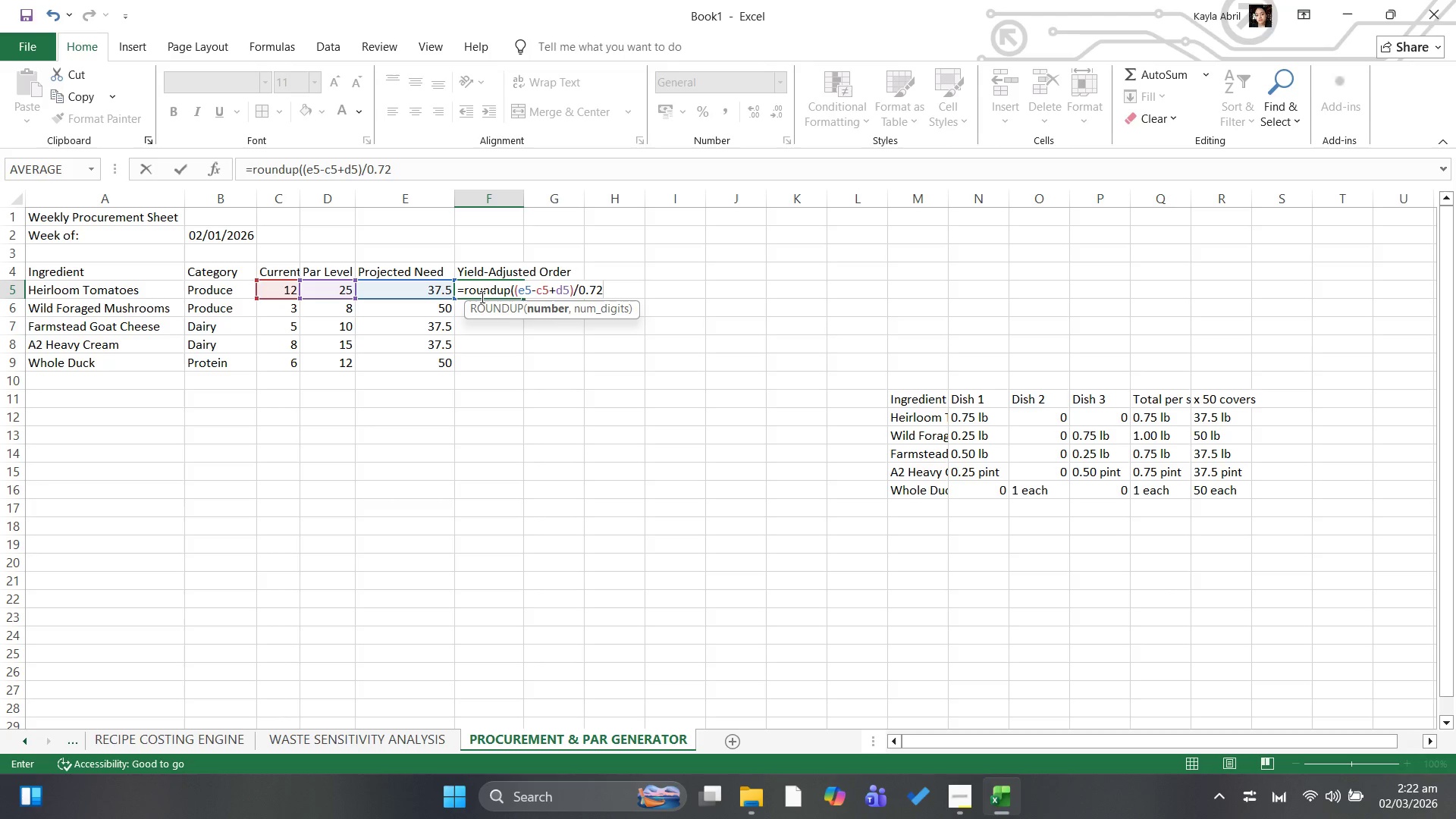 
type(,0))
 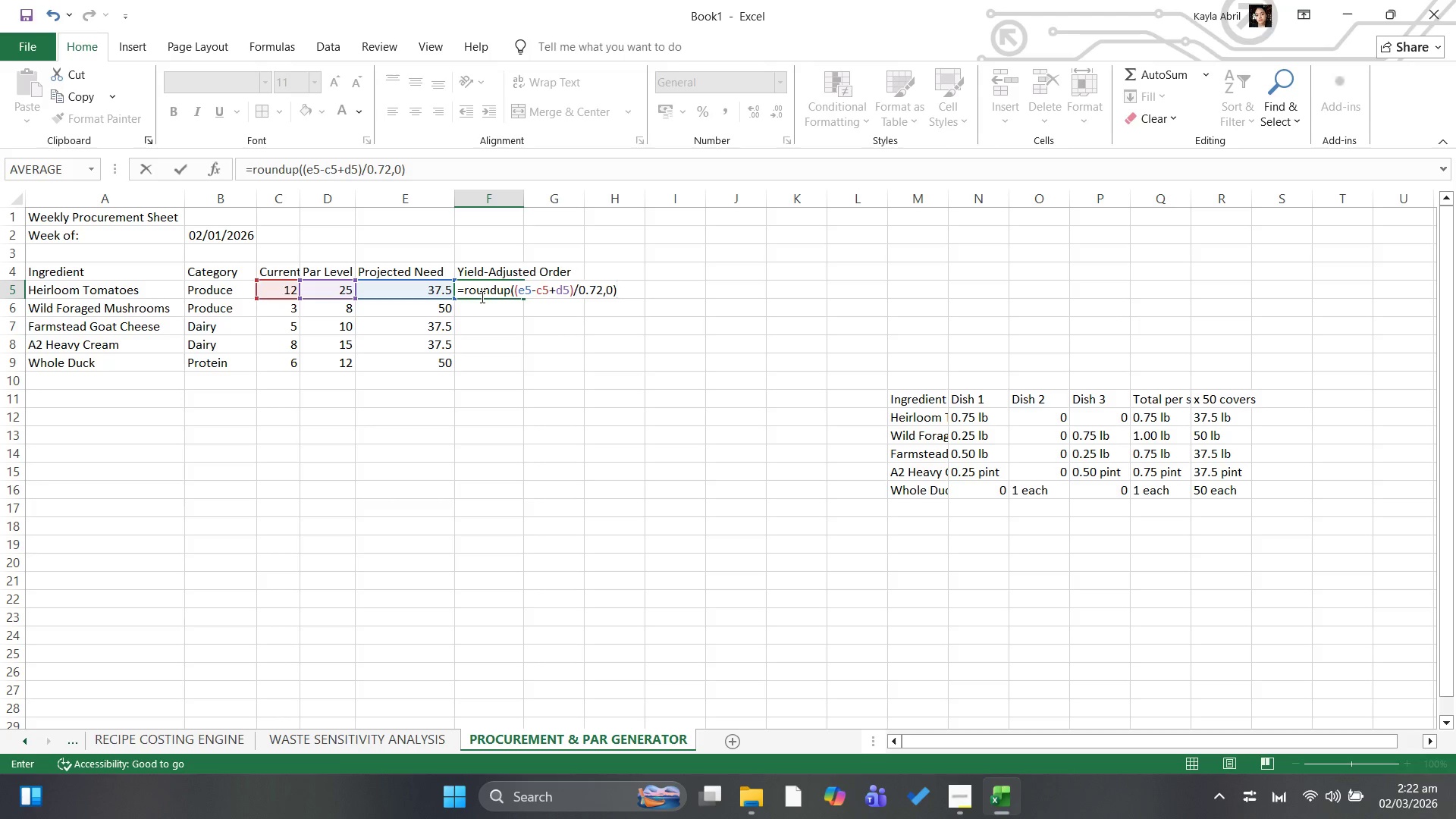 
key(Enter)
 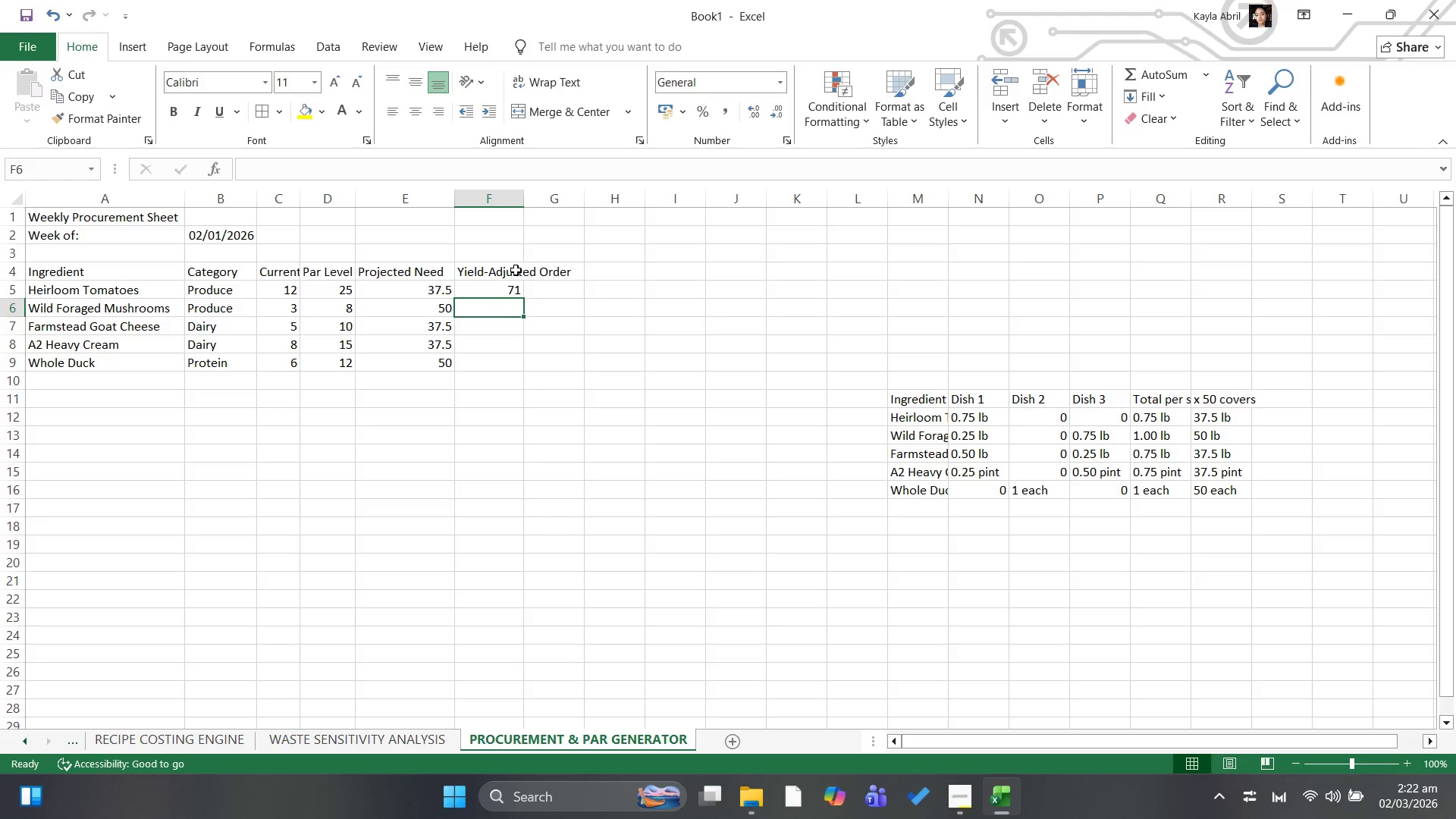 
left_click([507, 290])
 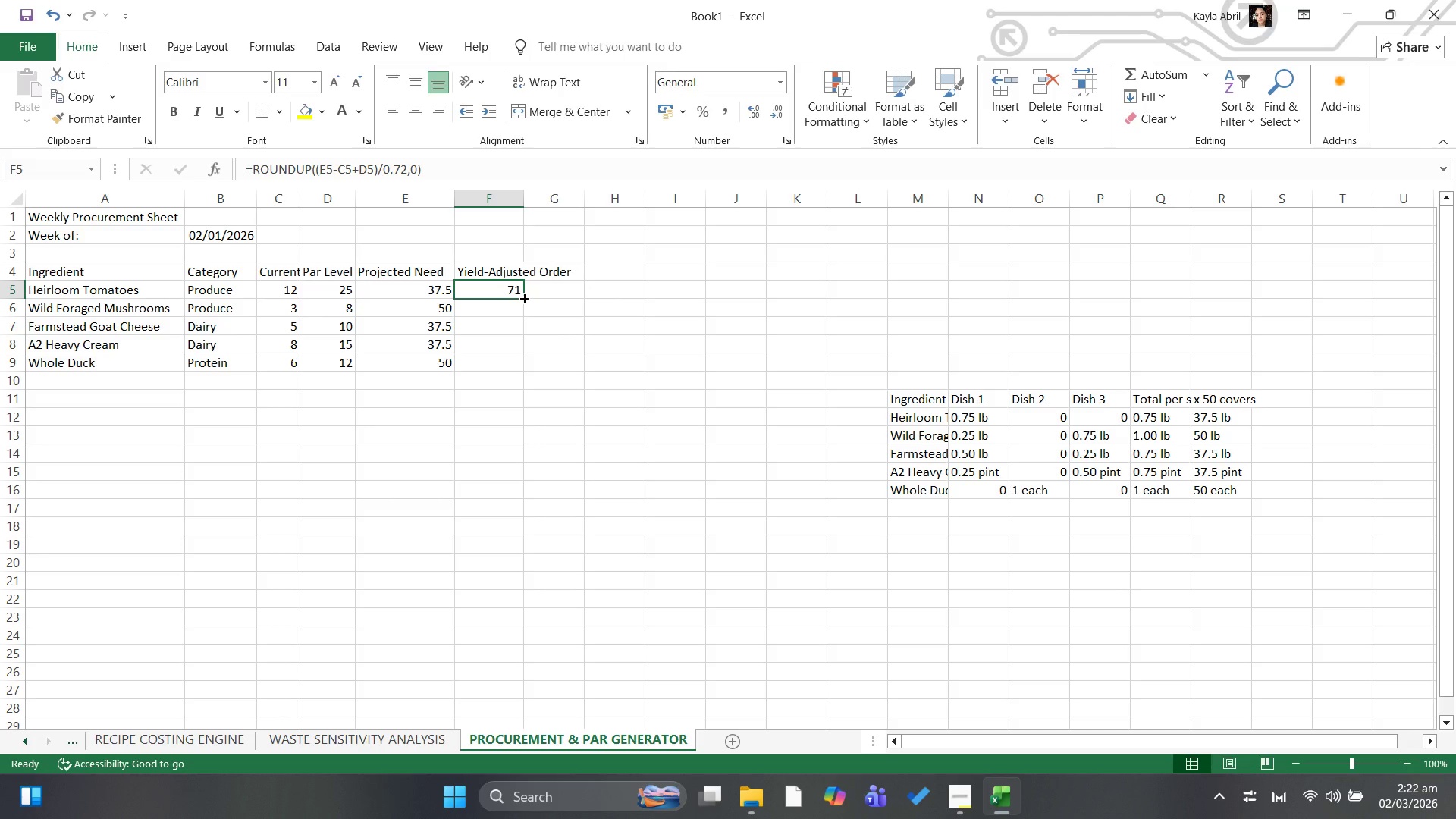 
left_click_drag(start_coordinate=[523, 297], to_coordinate=[512, 366])
 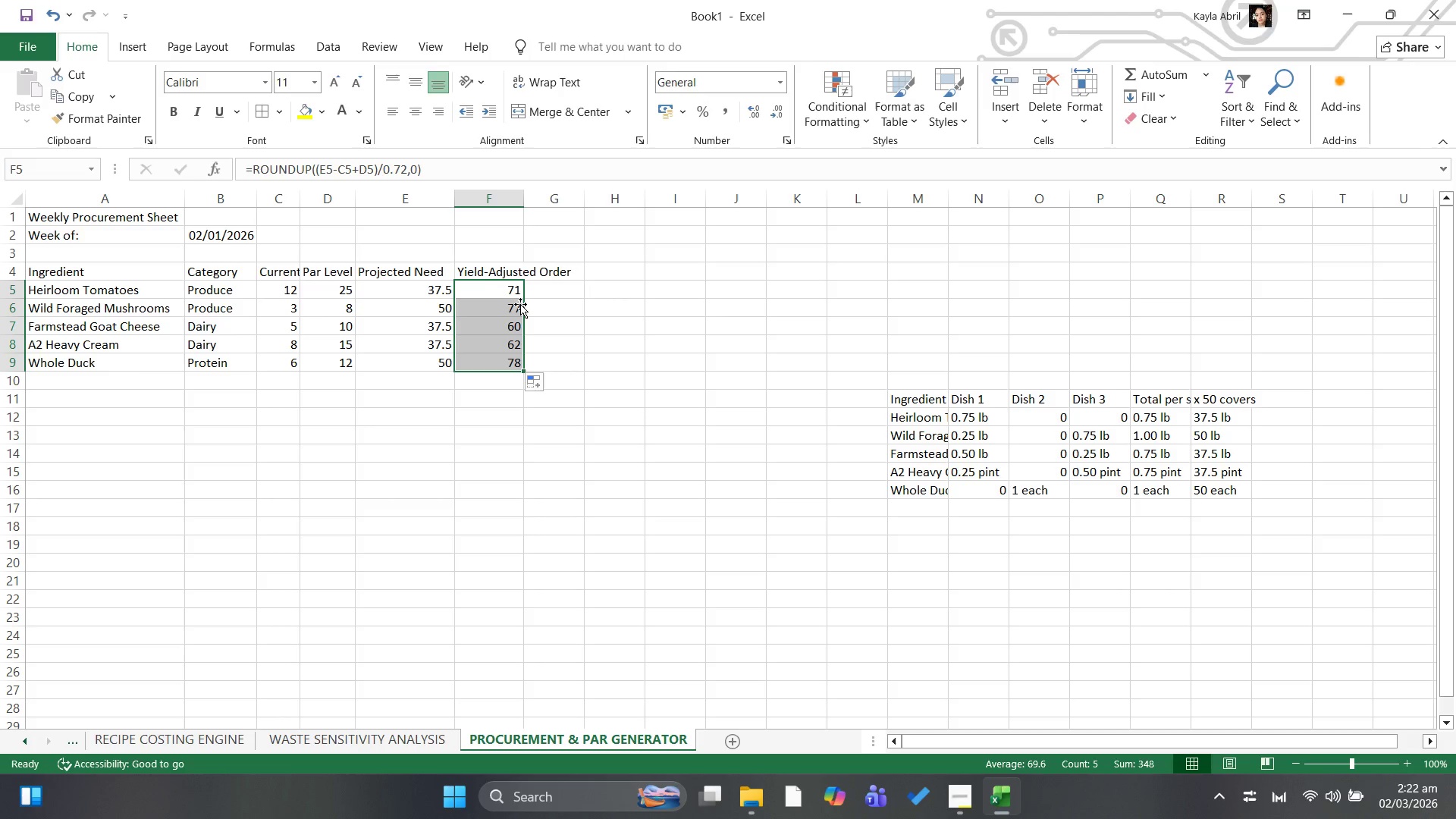 
left_click([520, 304])
 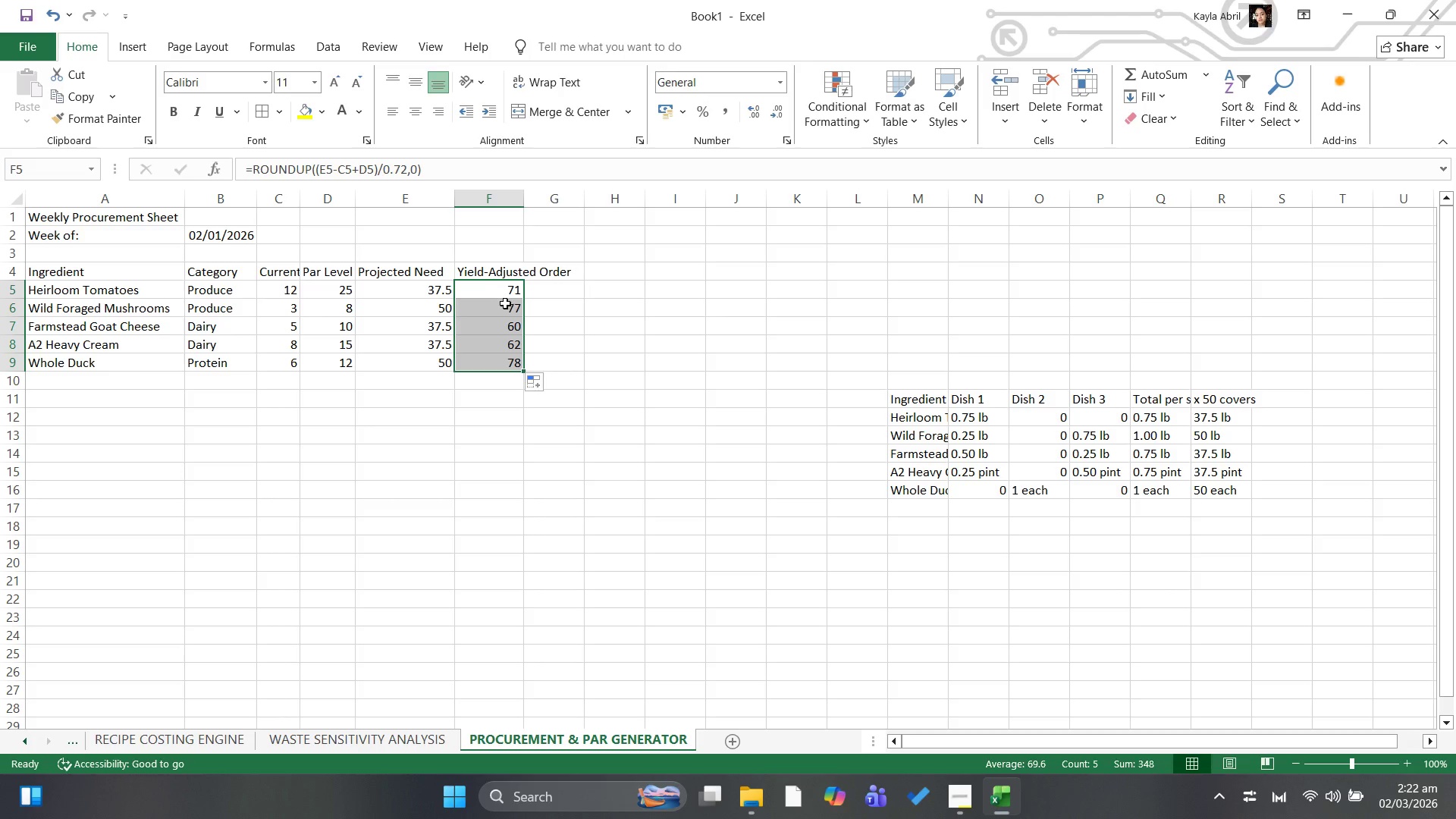 
left_click([503, 306])
 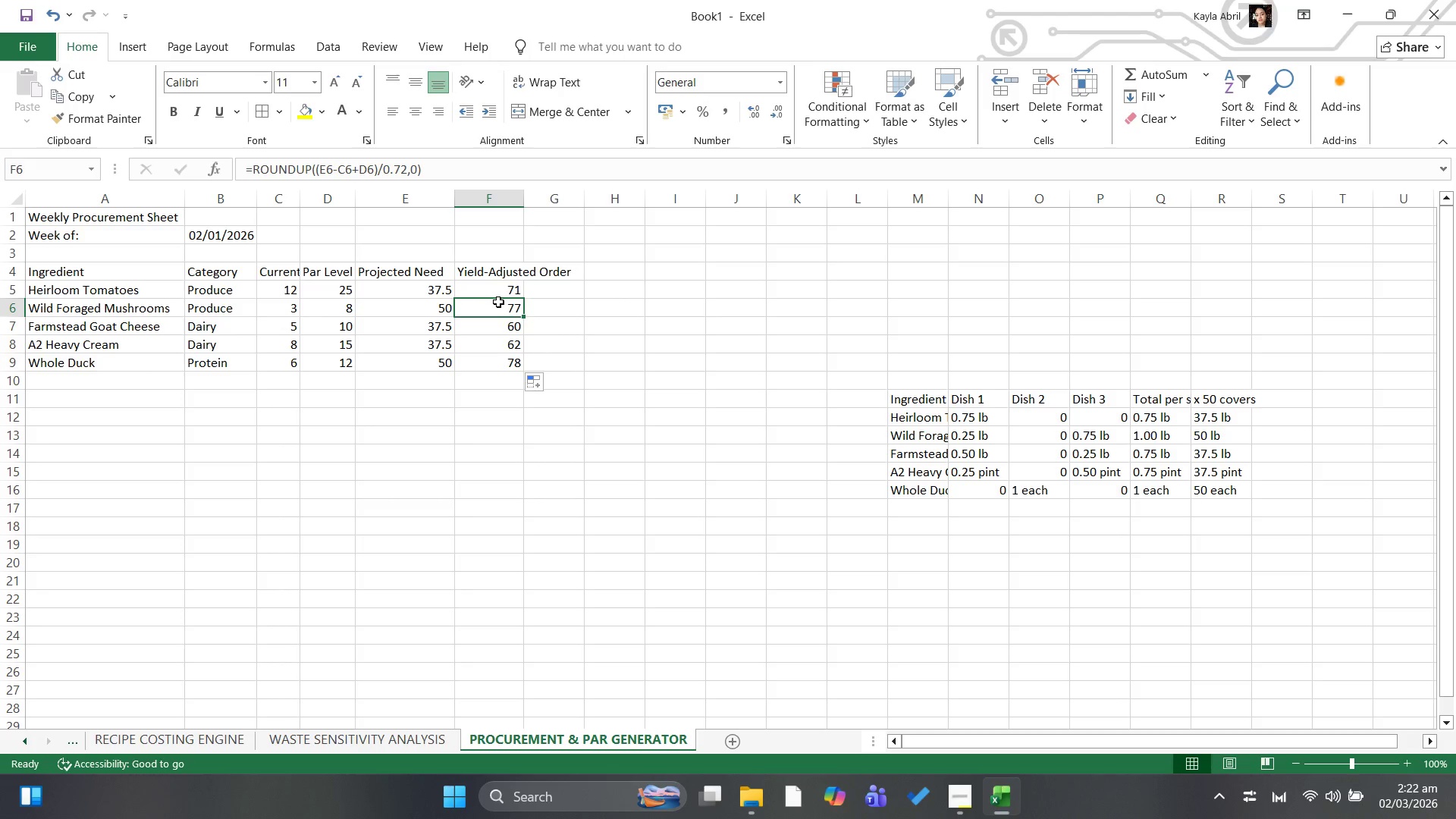 
left_click([499, 290])
 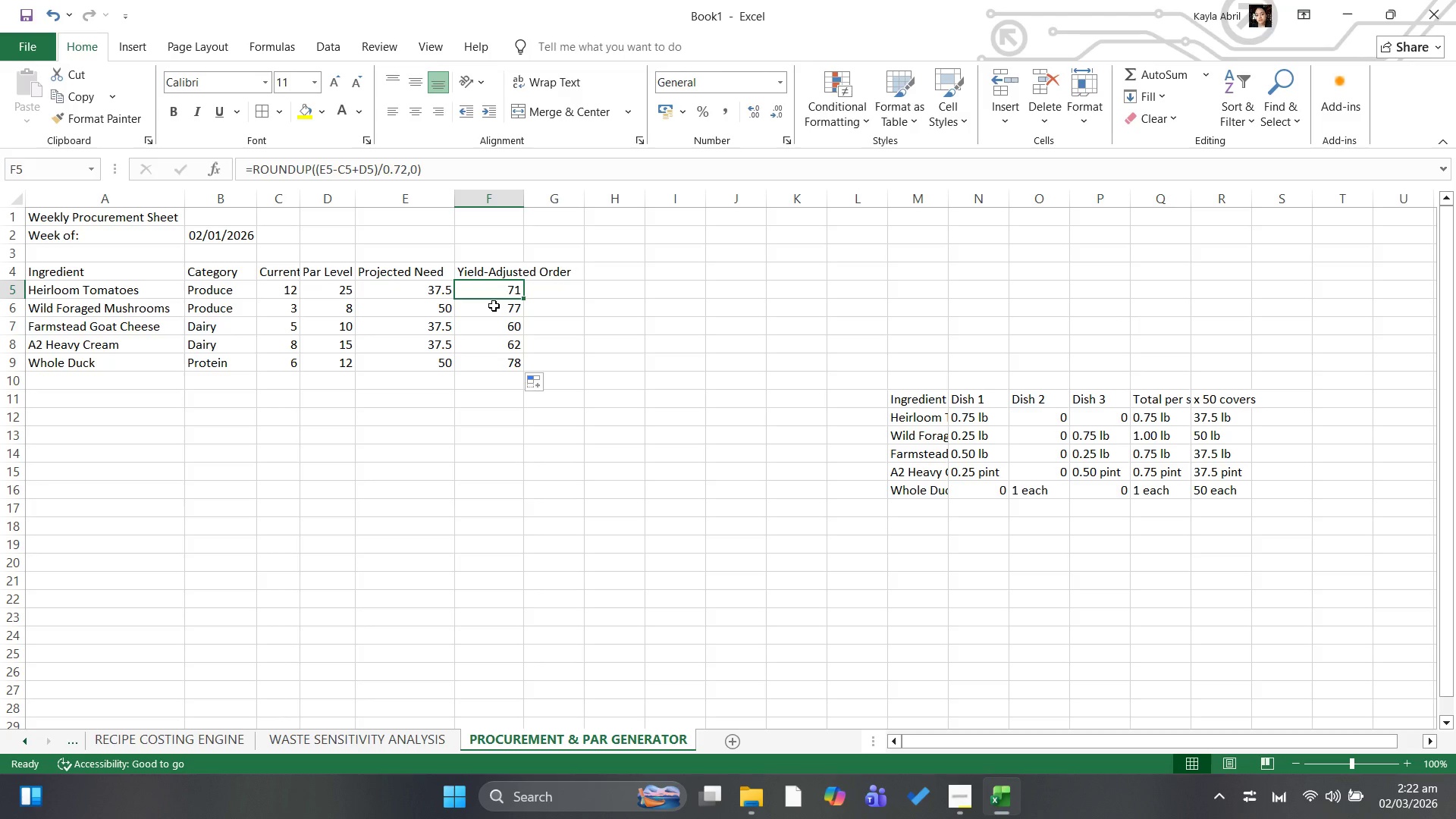 
left_click([494, 306])
 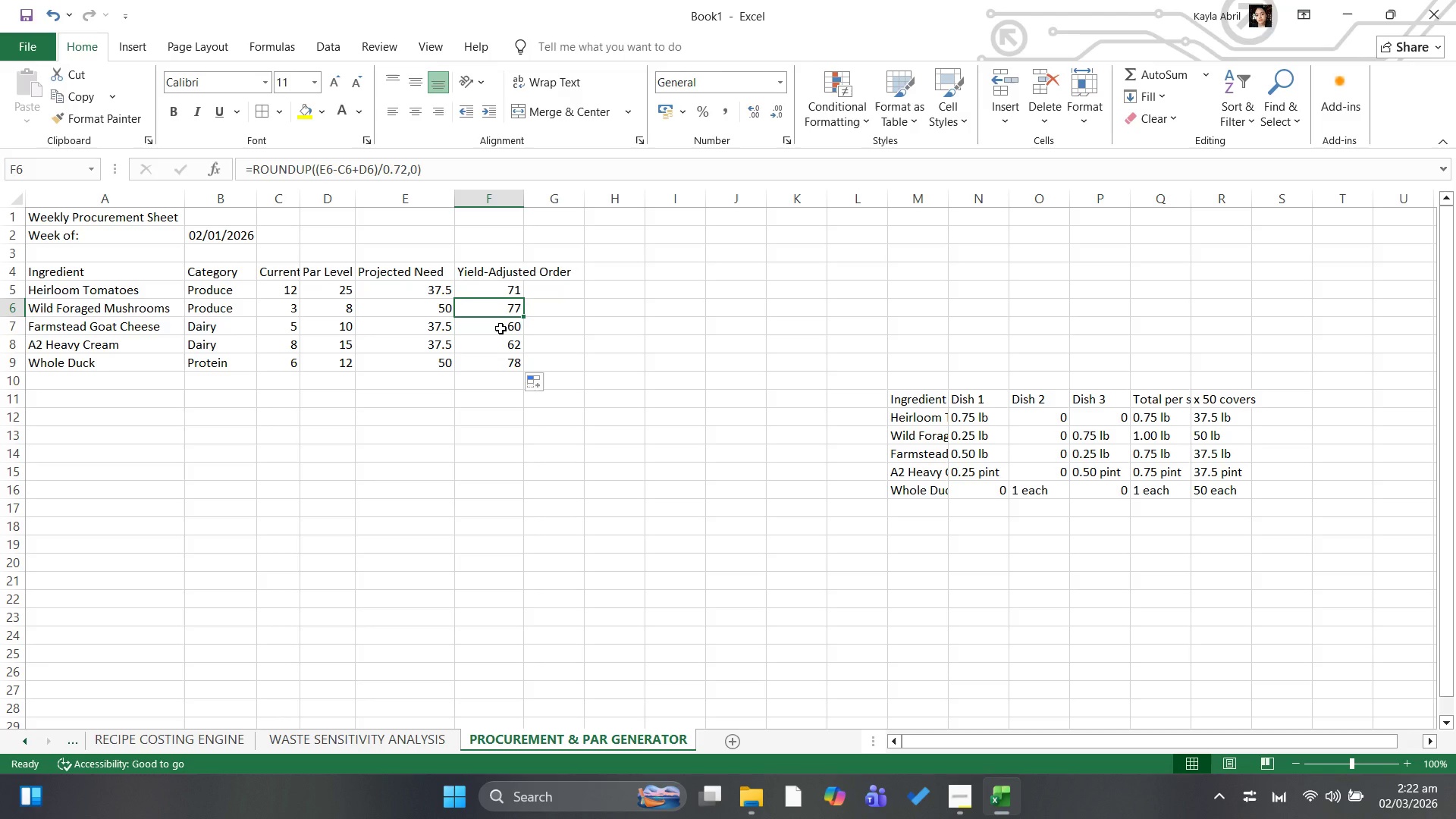 
left_click([500, 328])
 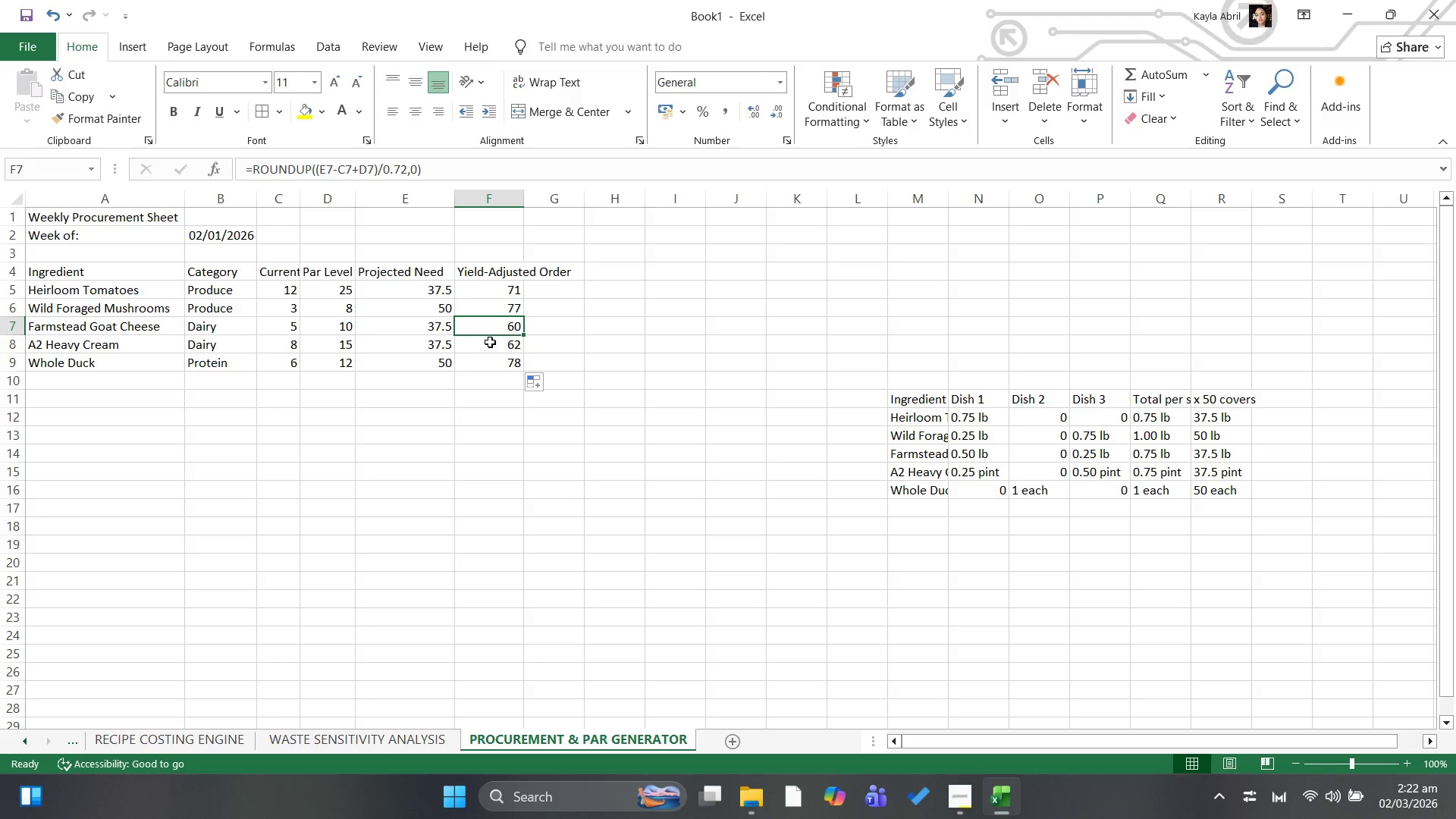 
left_click([490, 342])
 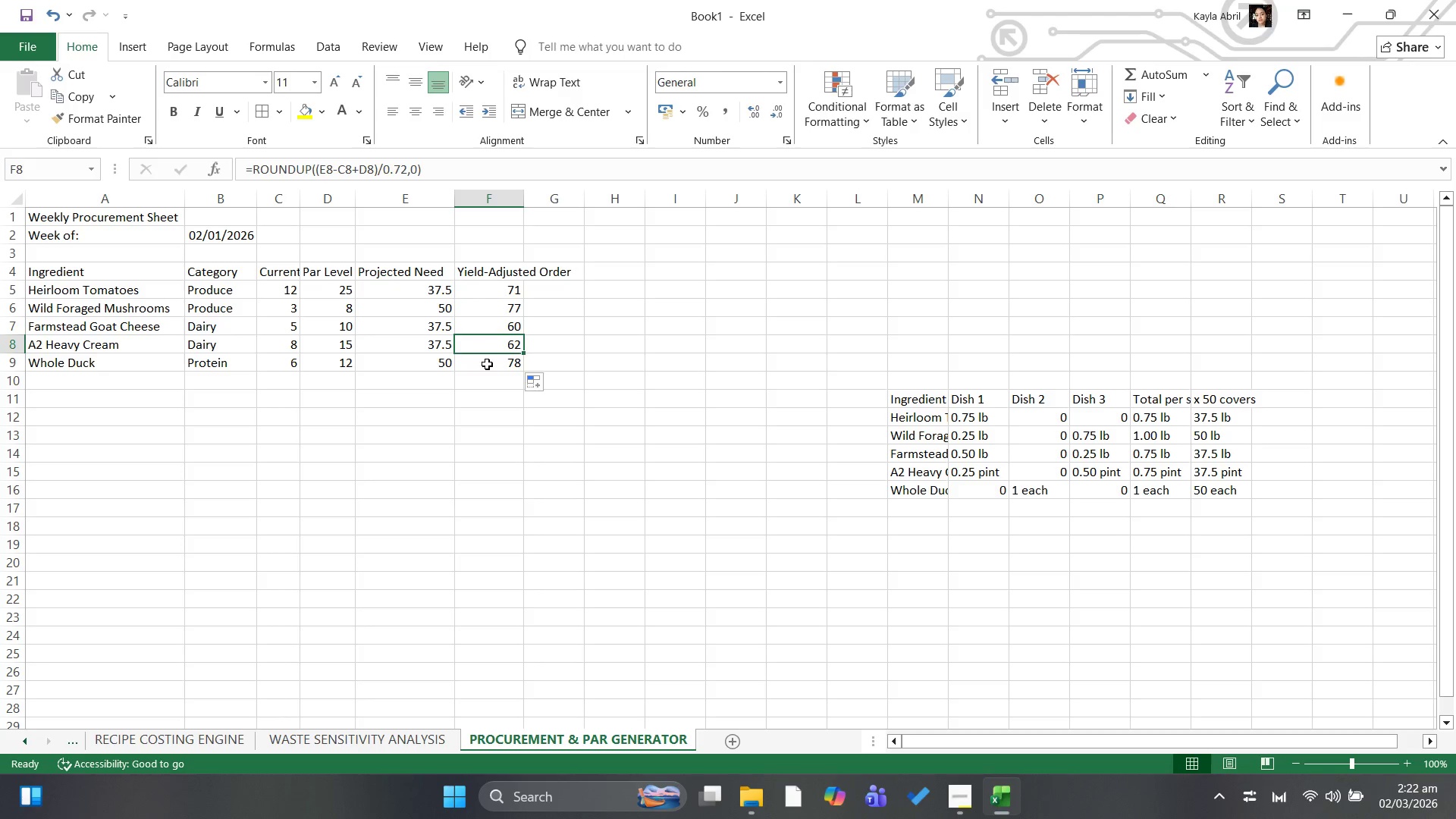 
left_click([487, 364])
 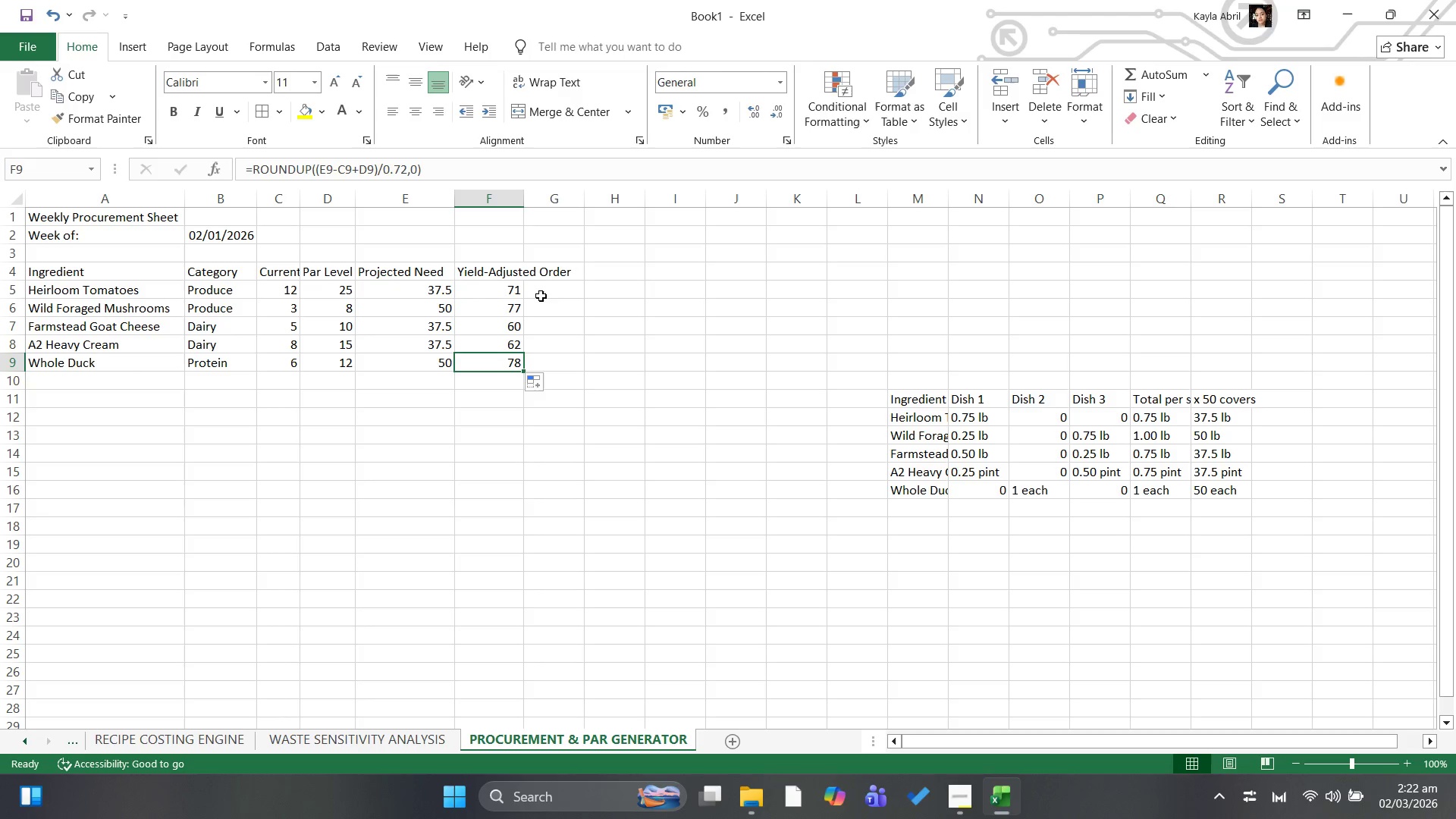 
left_click([546, 290])
 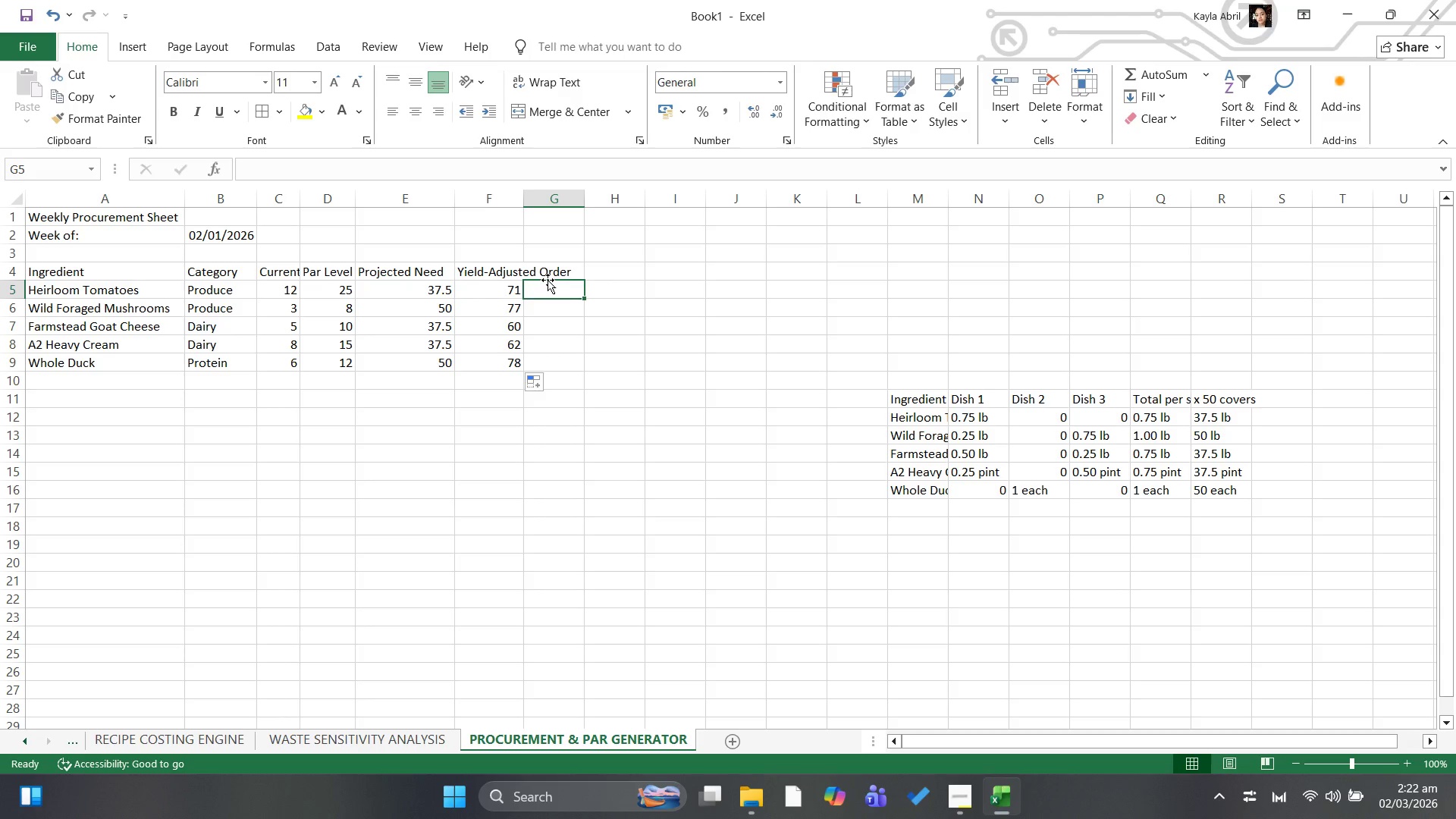 
left_click([556, 262])
 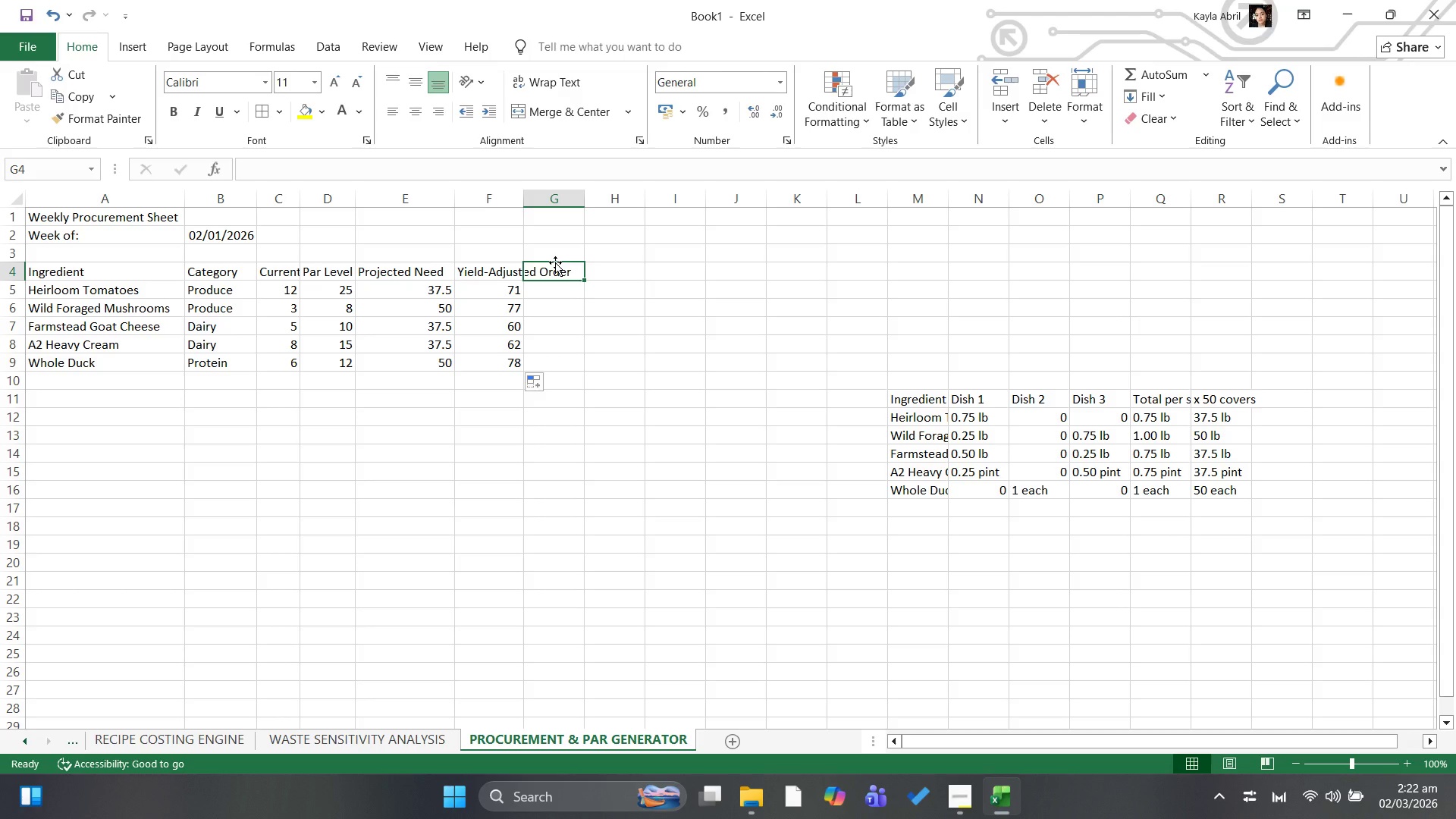 
type(Unit)
 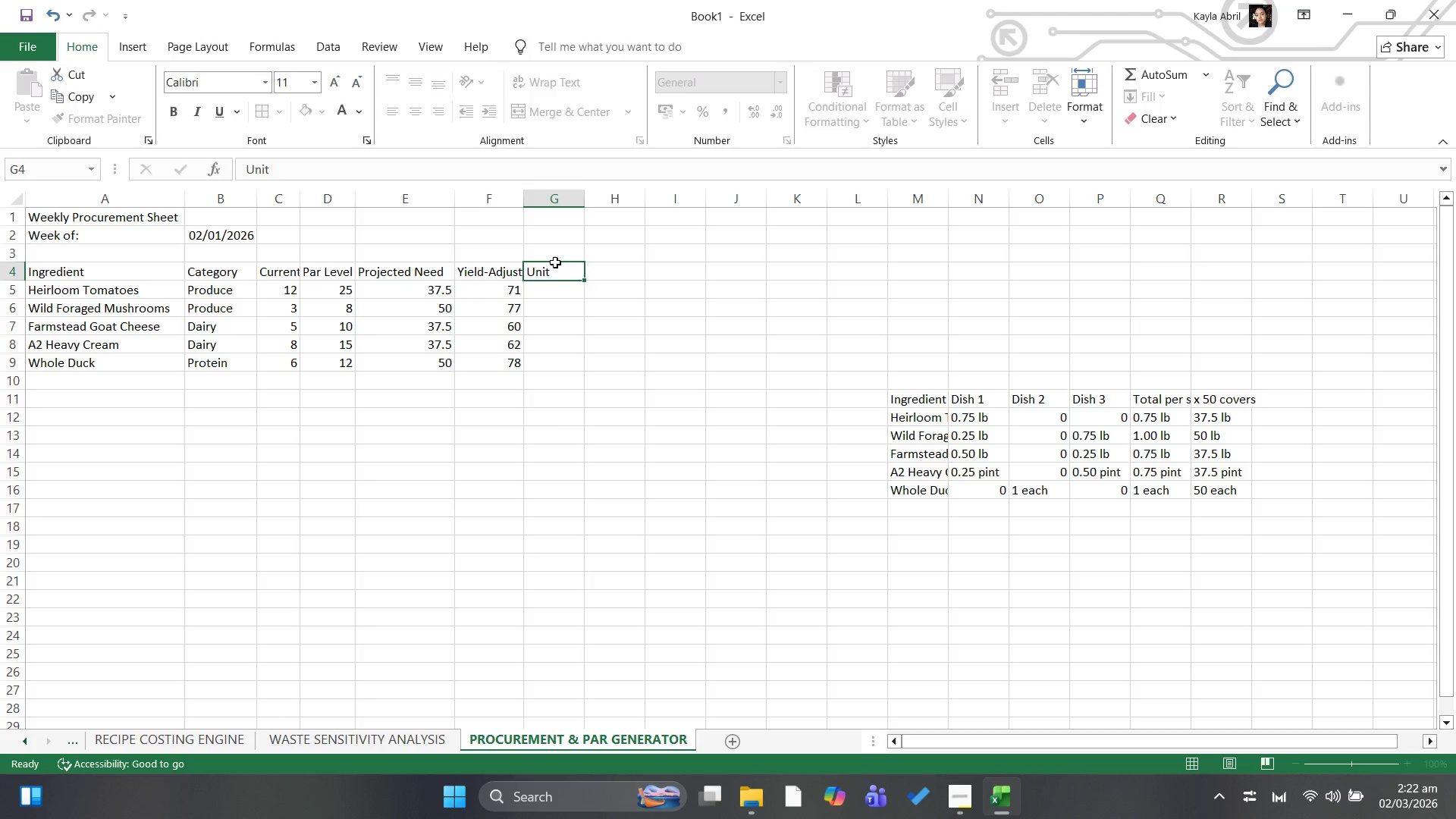 
key(ArrowDown)
 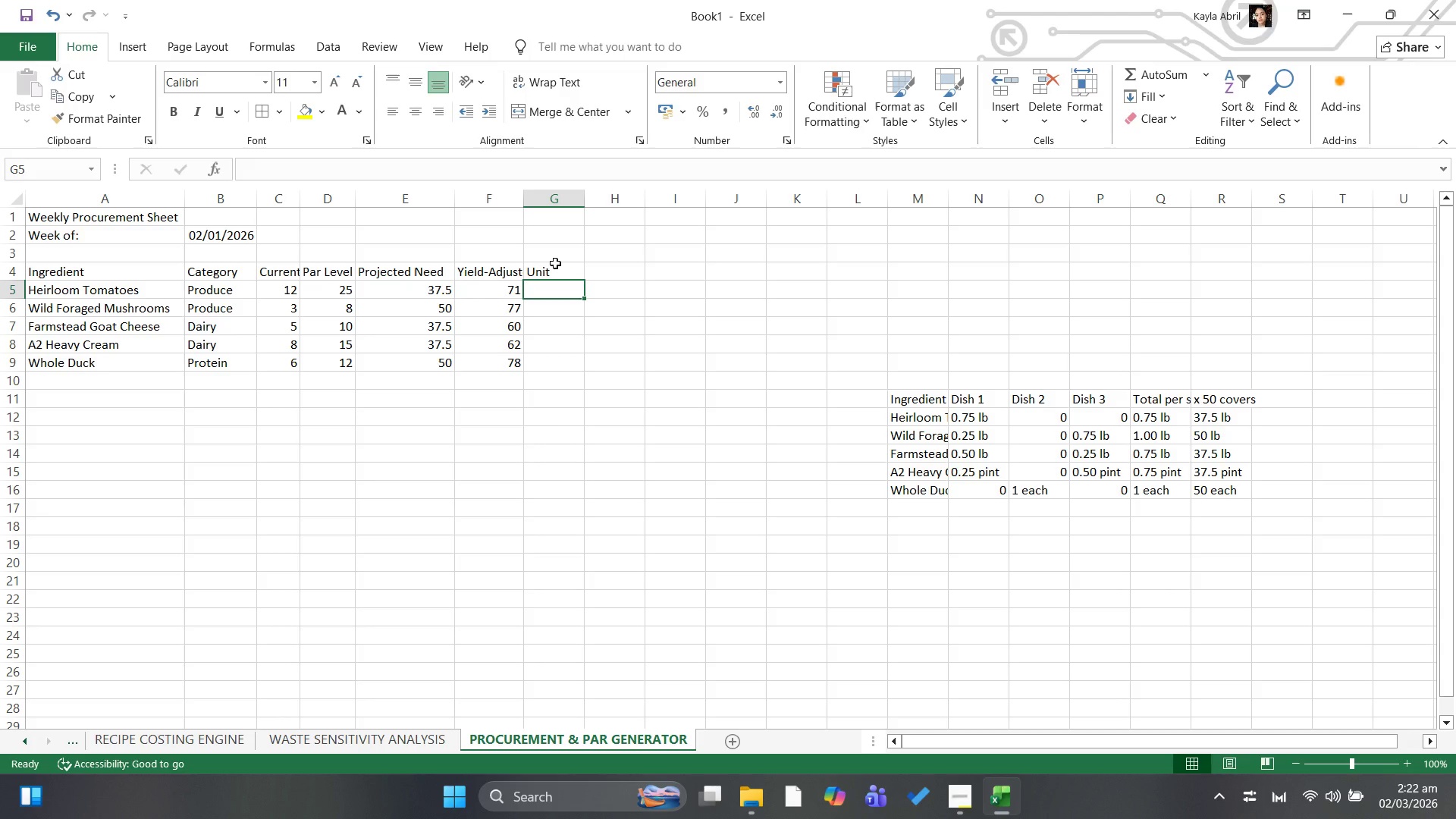 
type(lb)
 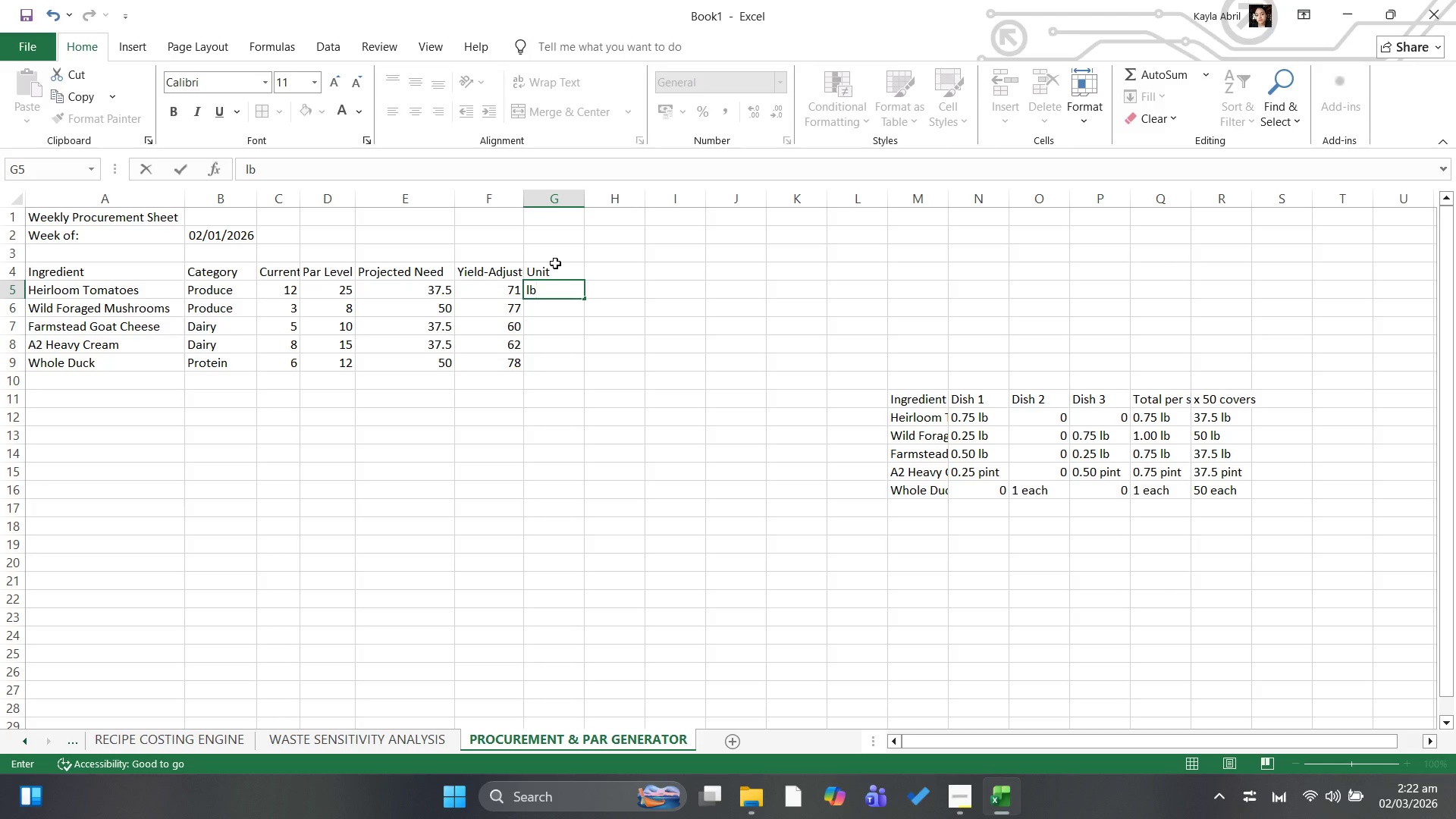 
key(ArrowDown)
 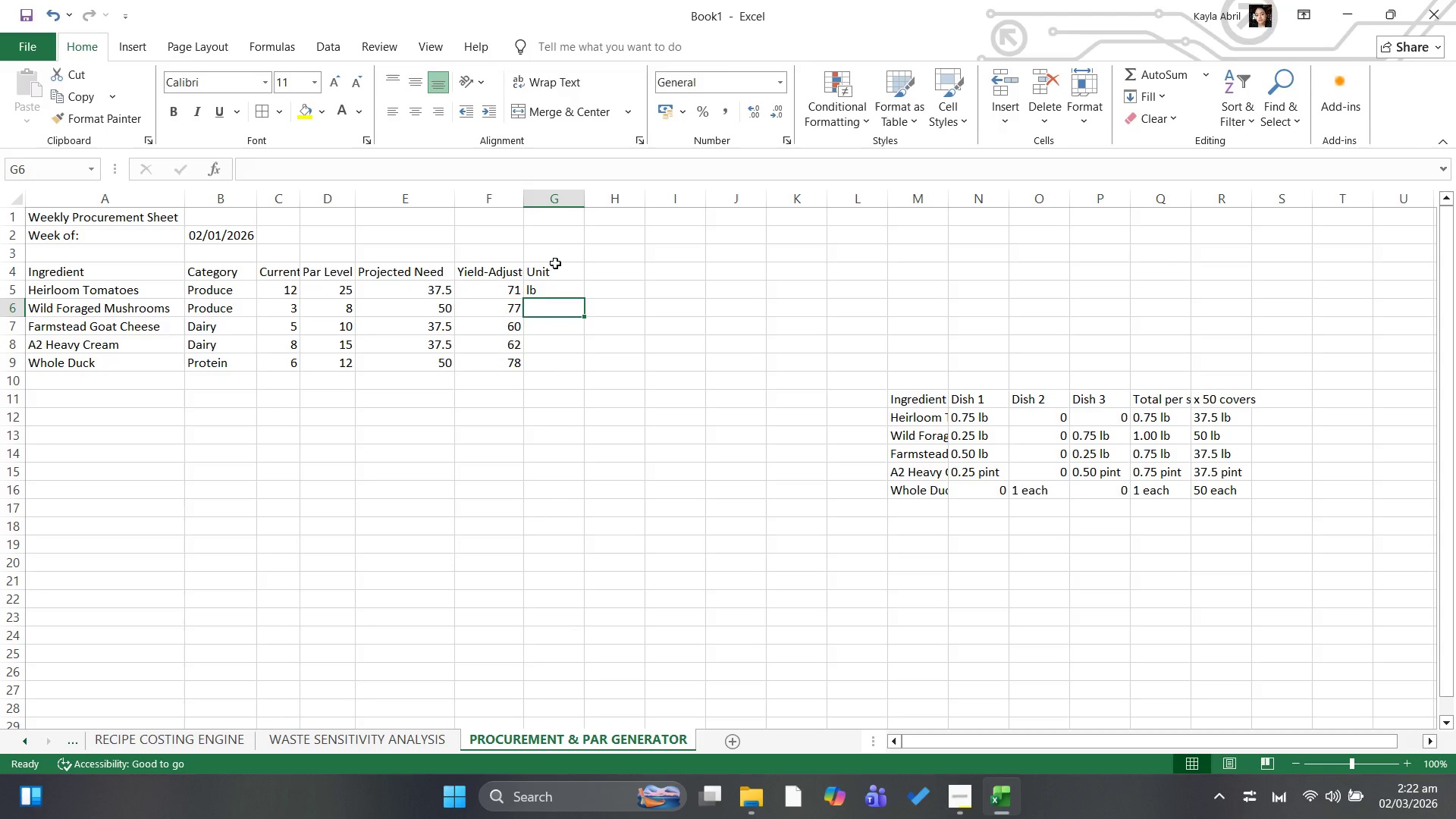 
type(lb)
 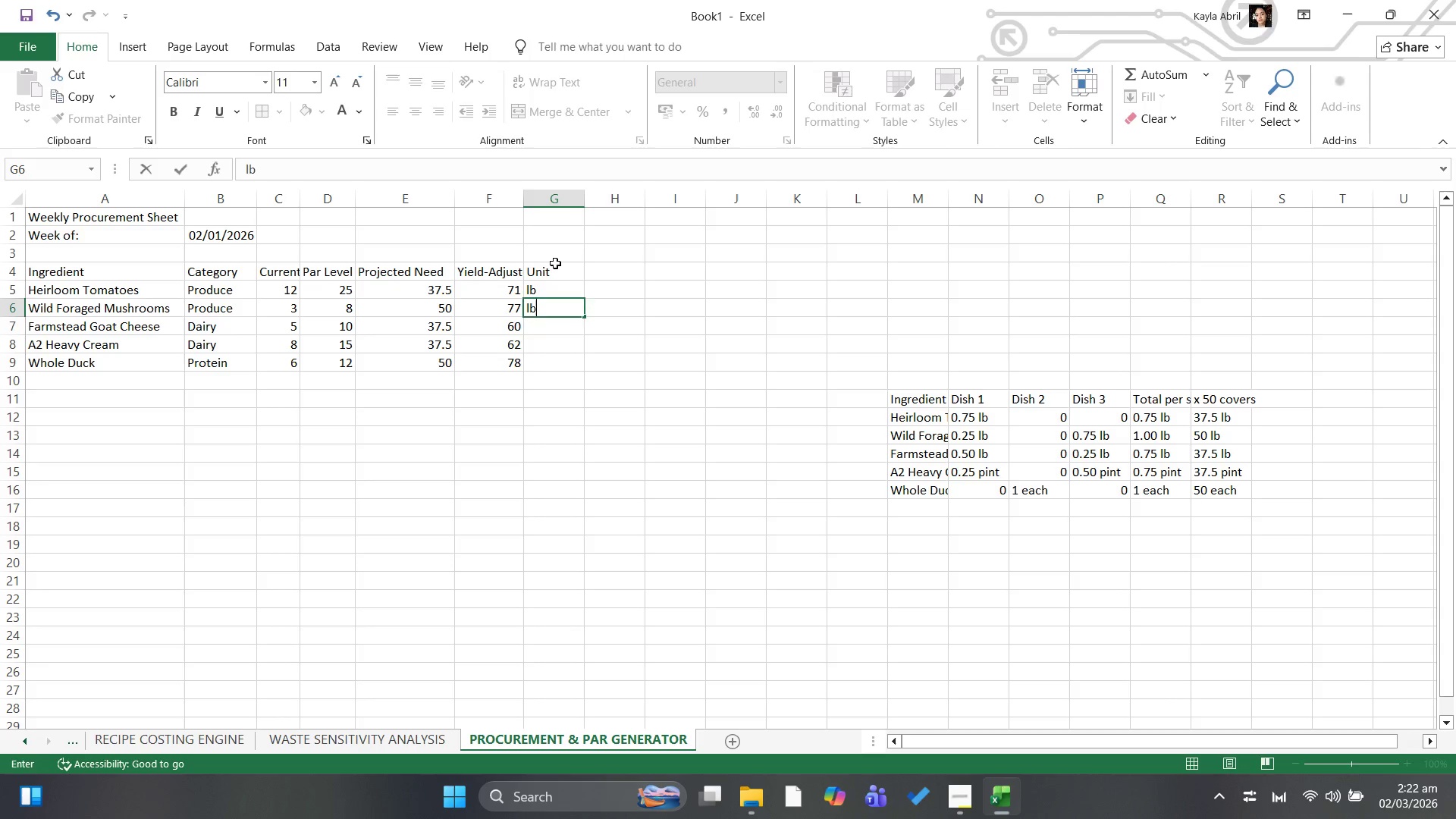 
key(ArrowDown)
 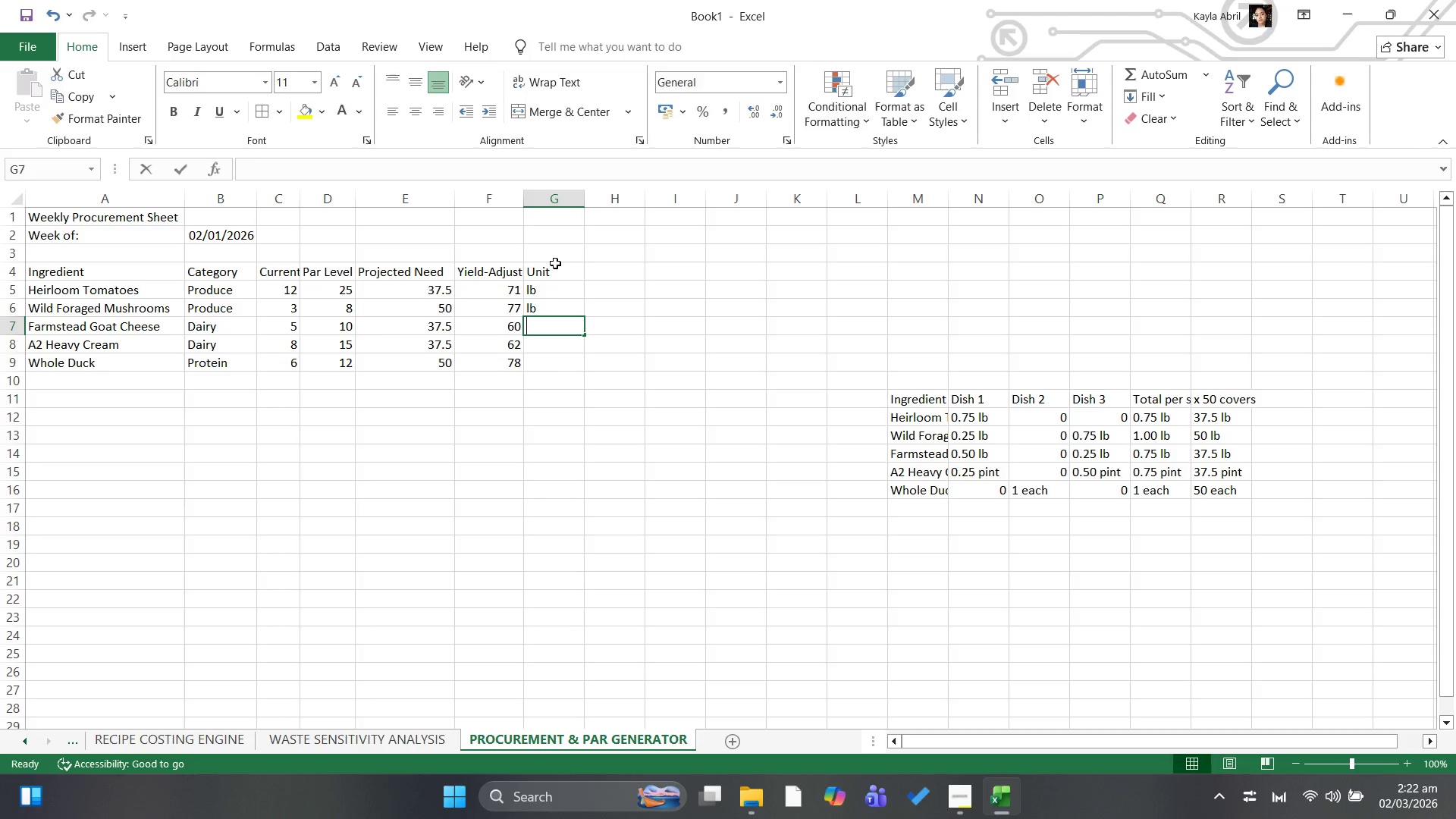 
type(lb)
 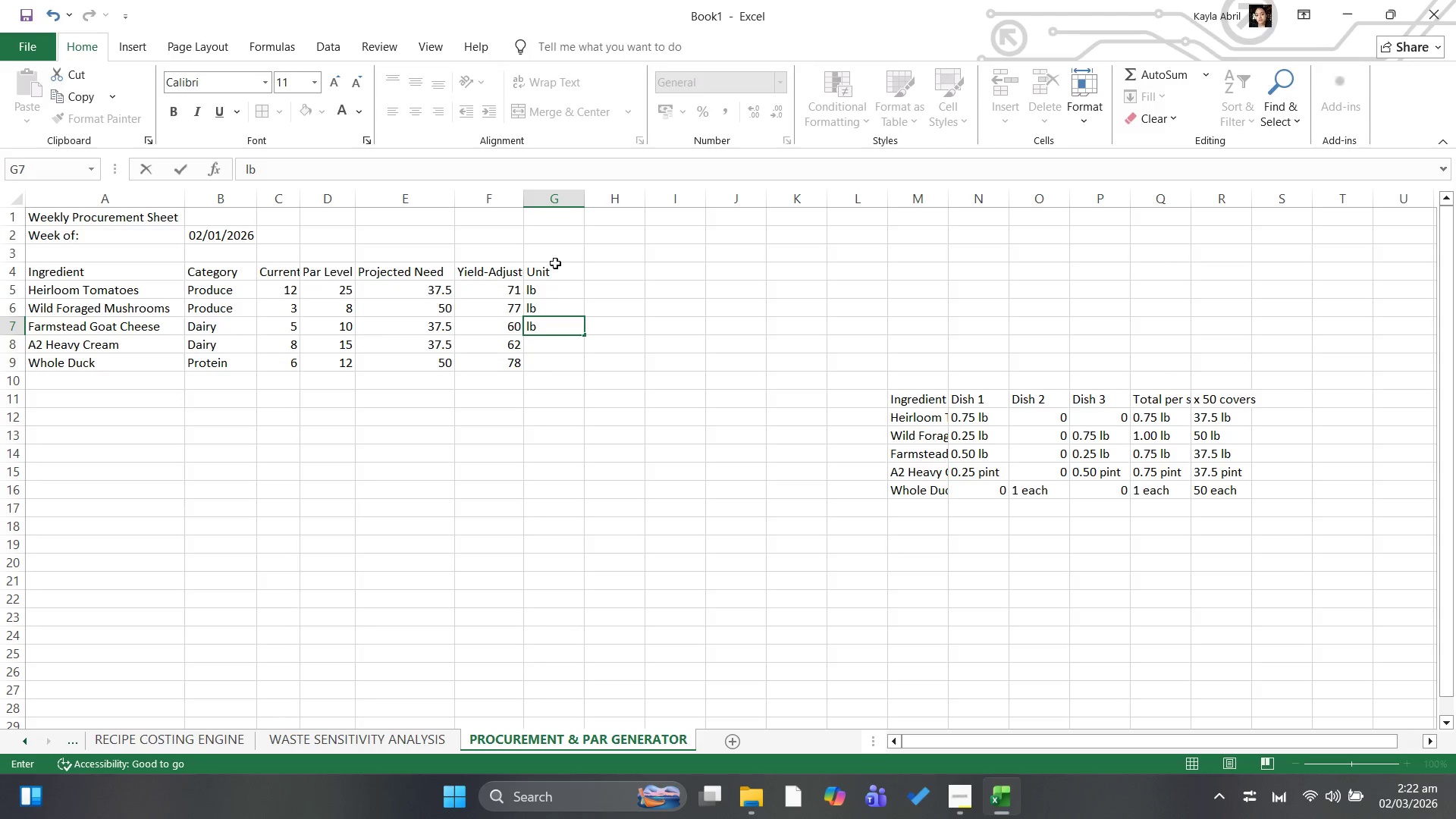 
key(ArrowDown)
 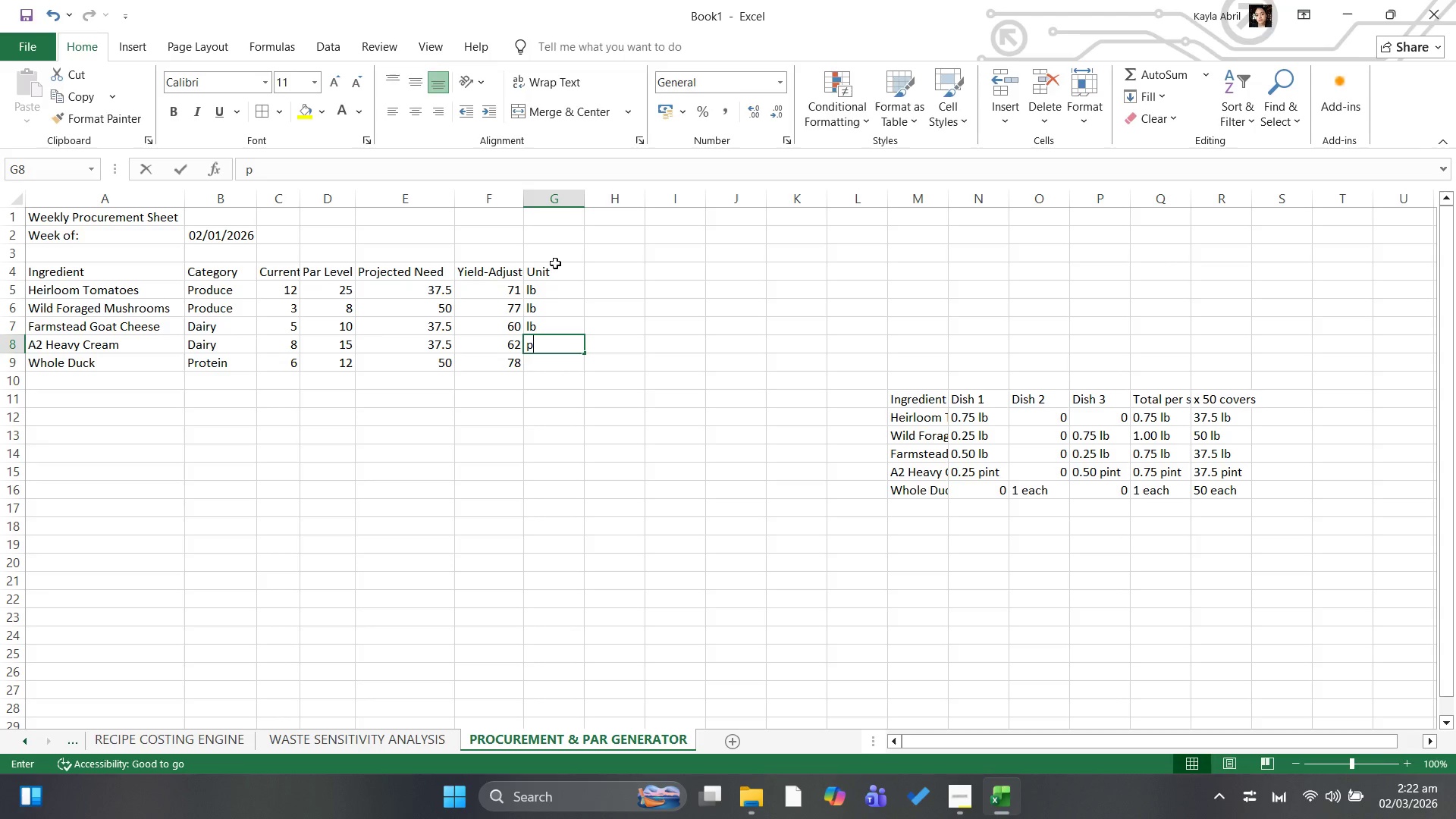 
type(pint)
 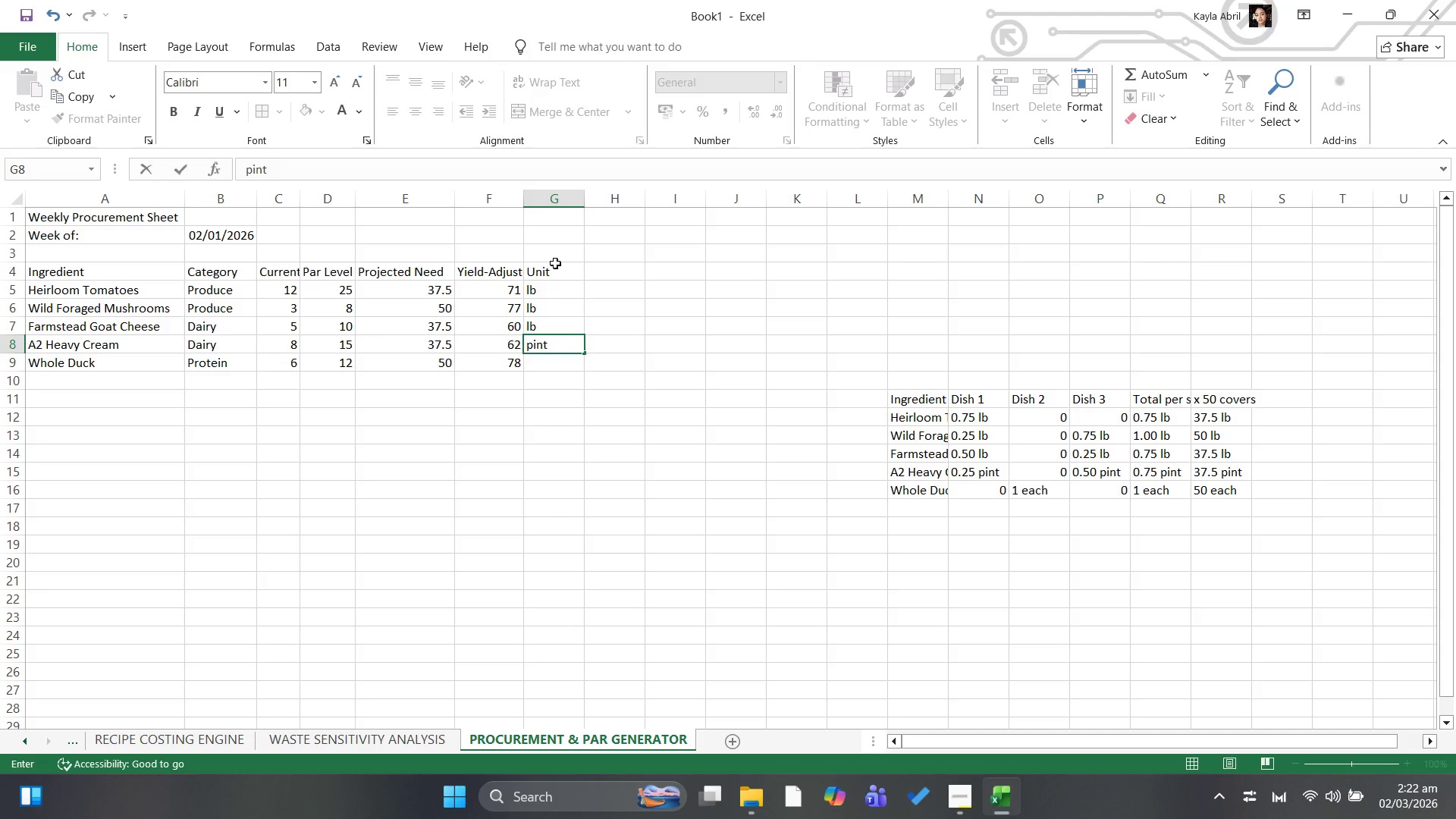 
key(ArrowDown)
 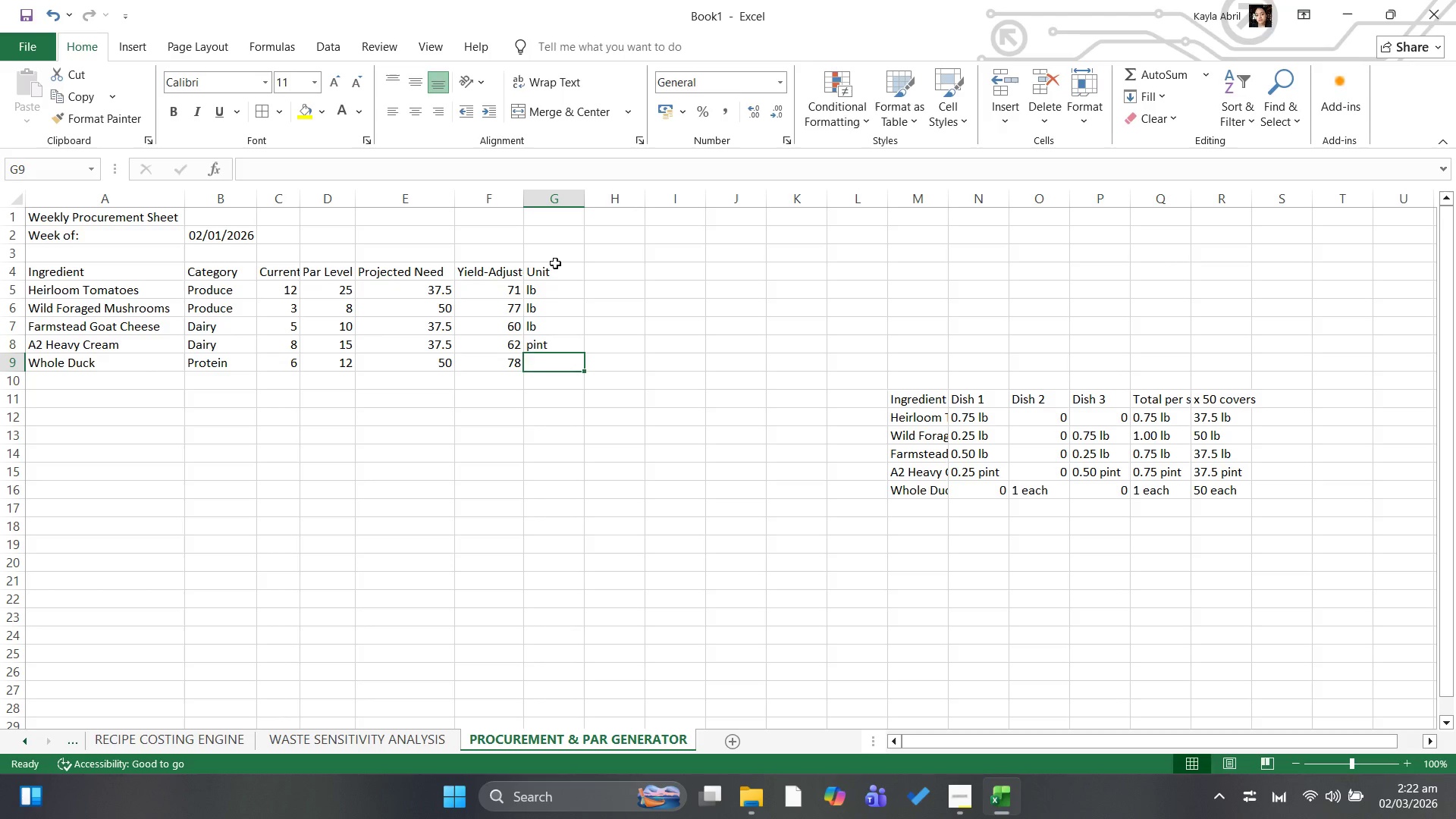 
type(each)
 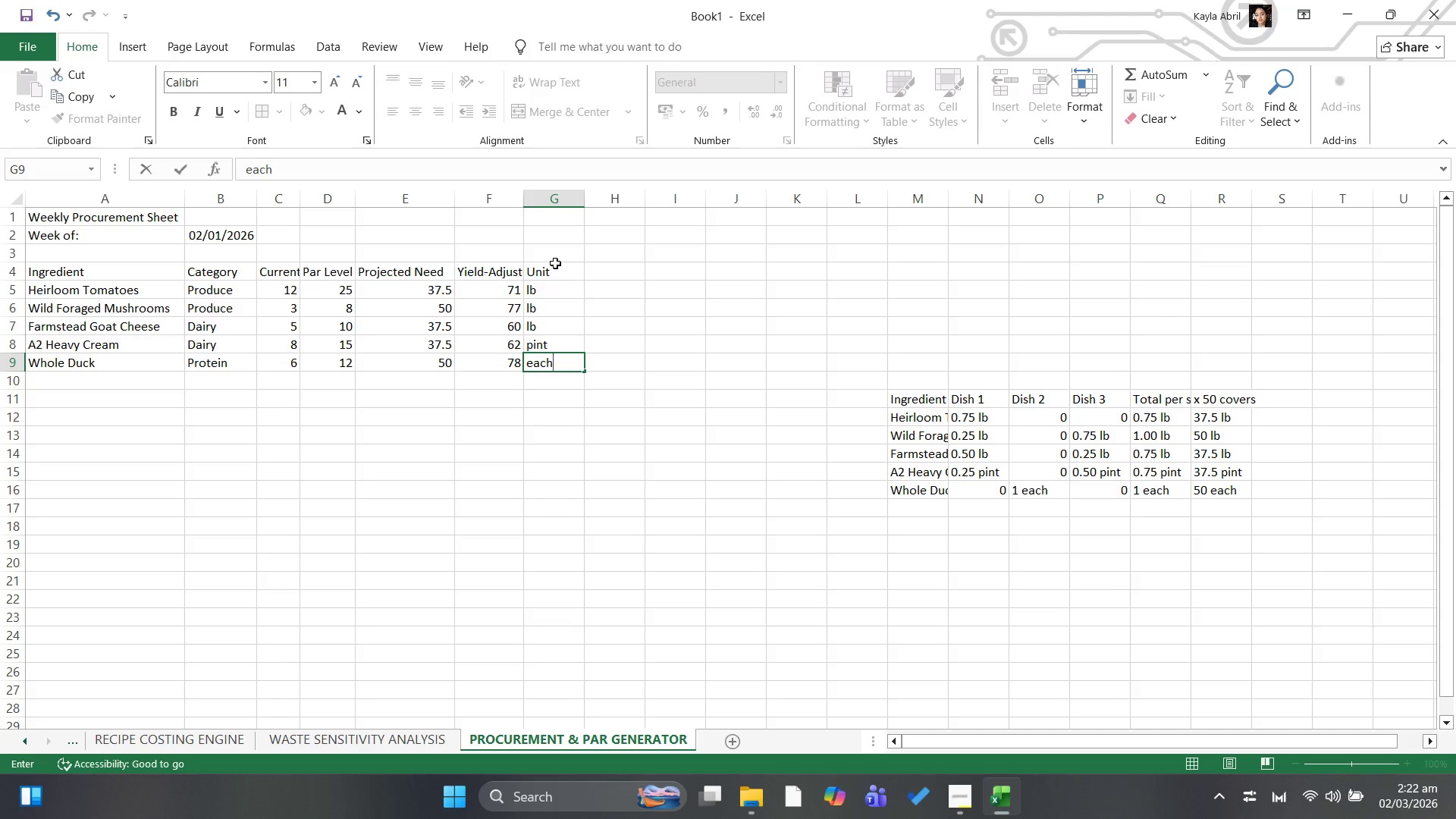 
key(ArrowRight)
 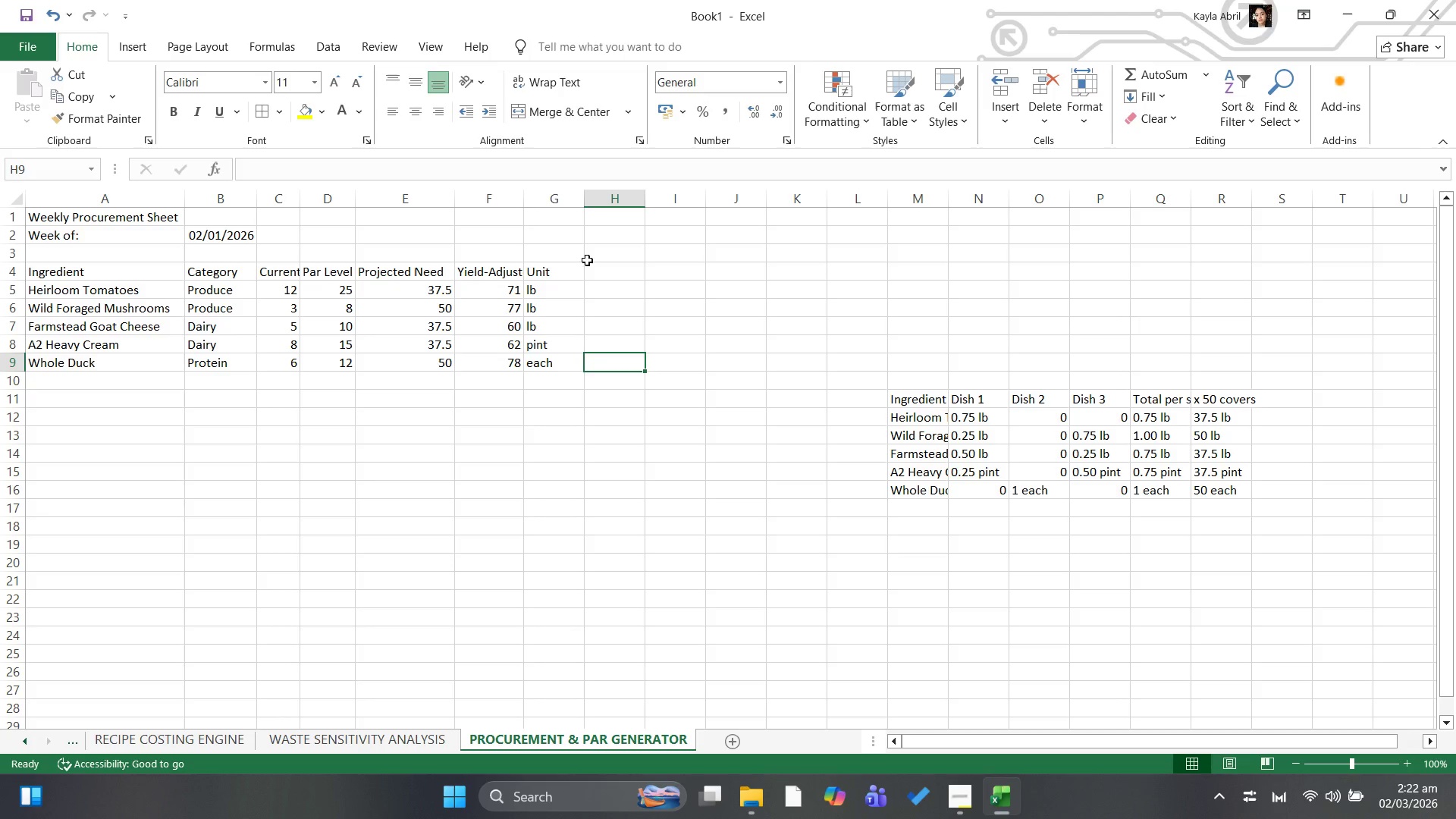 
left_click([599, 278])
 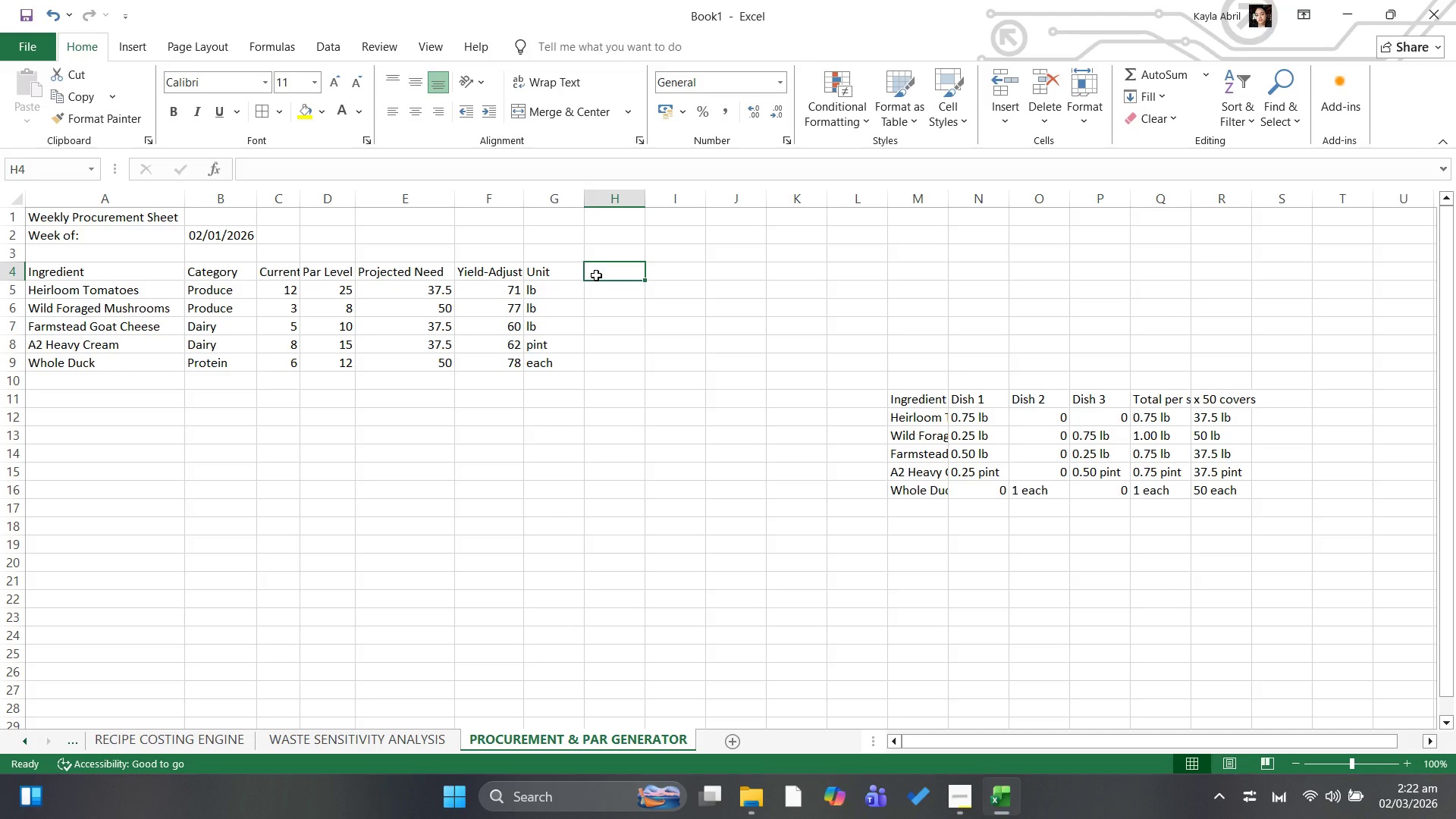 
type(Est)
 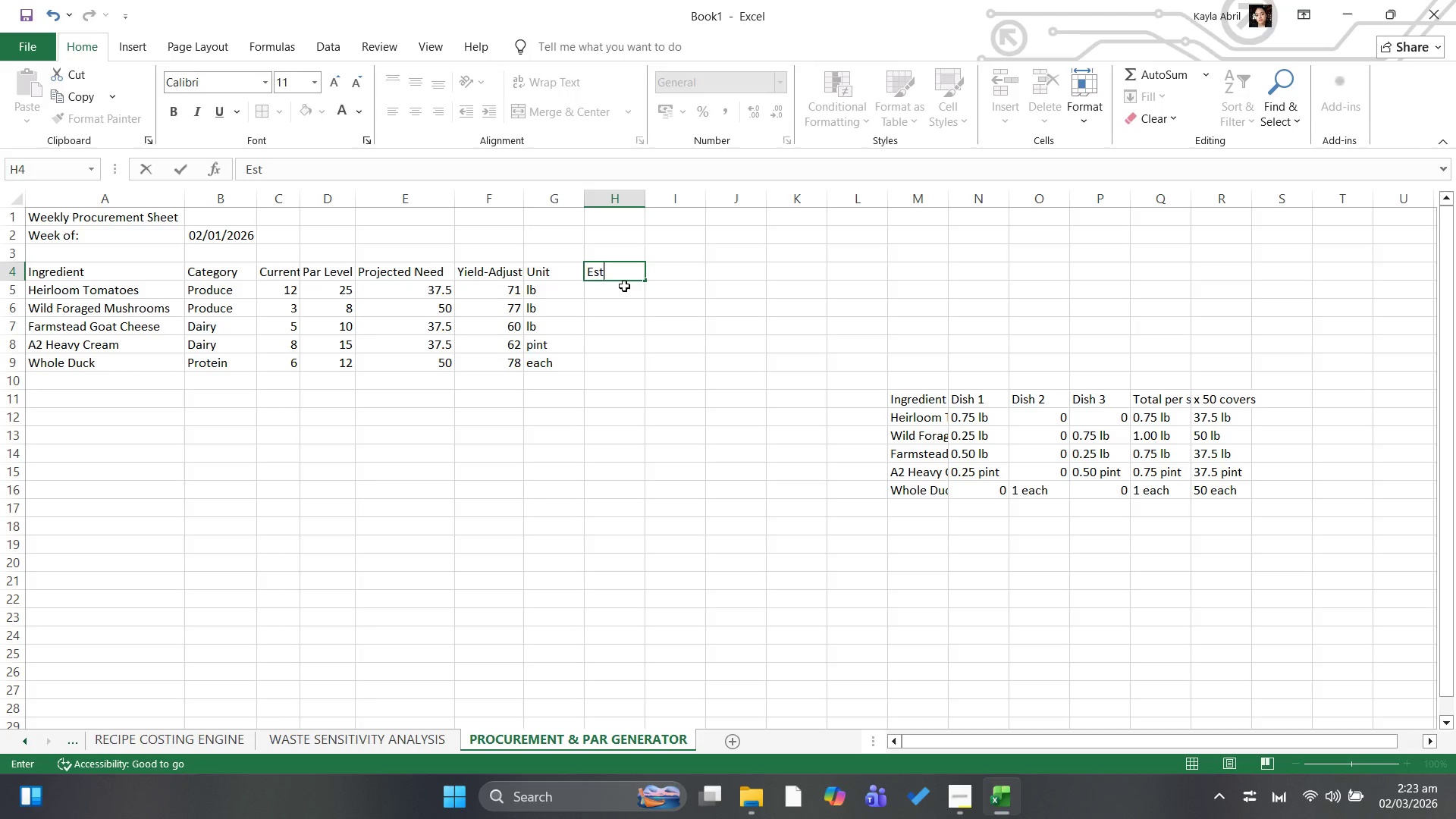 
type(. Cost)
 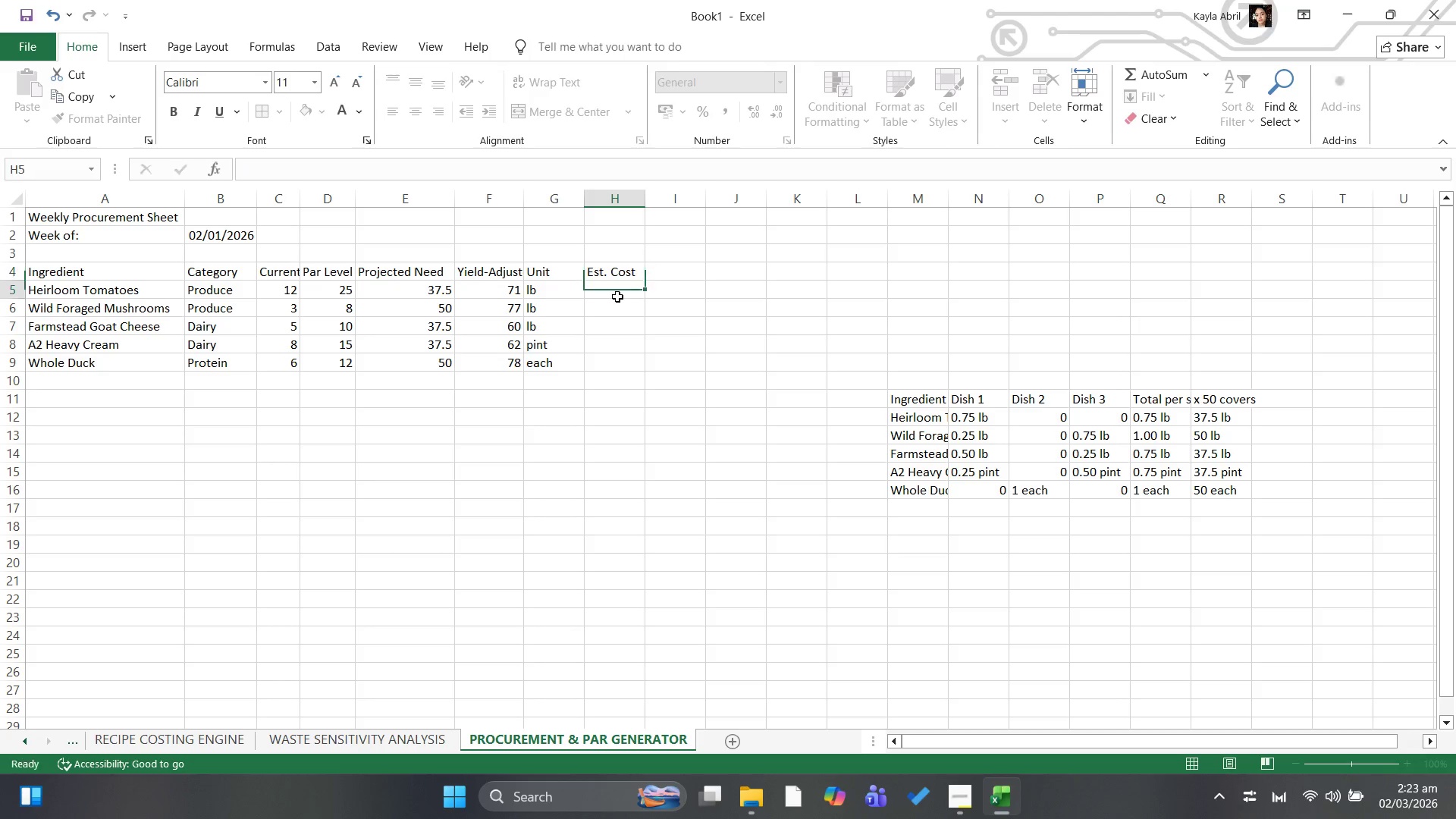 
type(=f4)
key(Backspace)
type(5)
 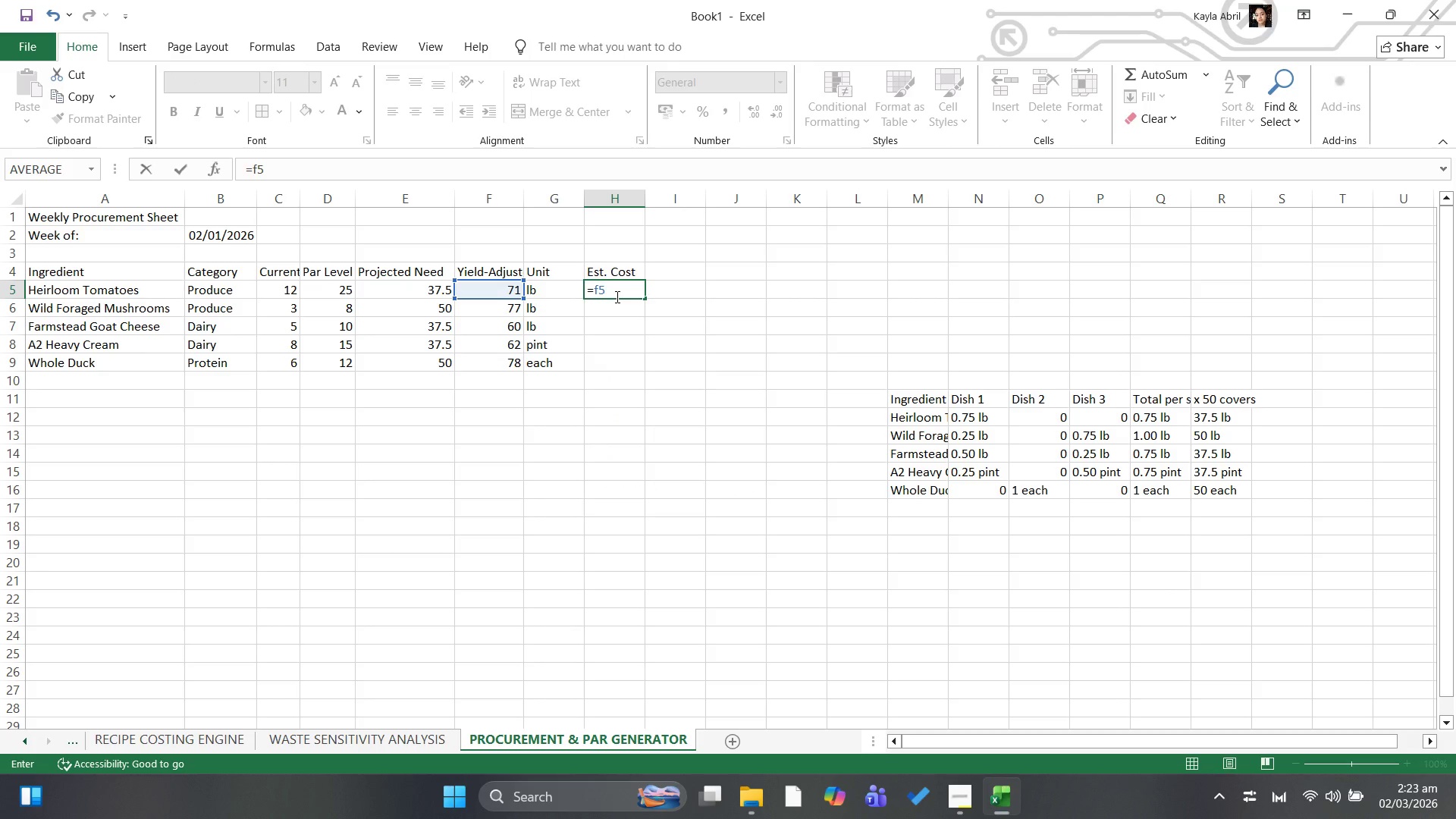 
key(Shift+8)
 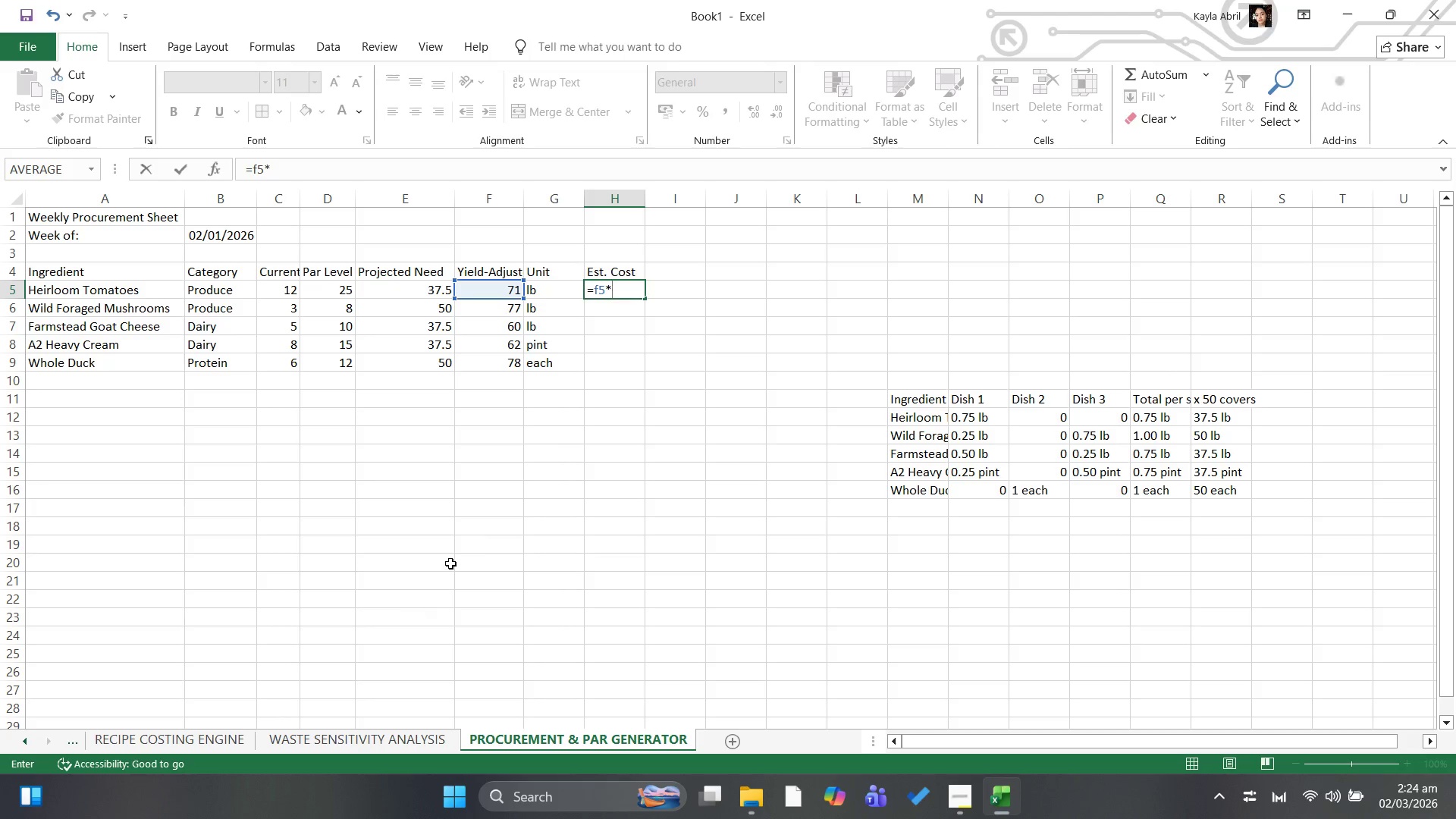 
wait(62.84)
 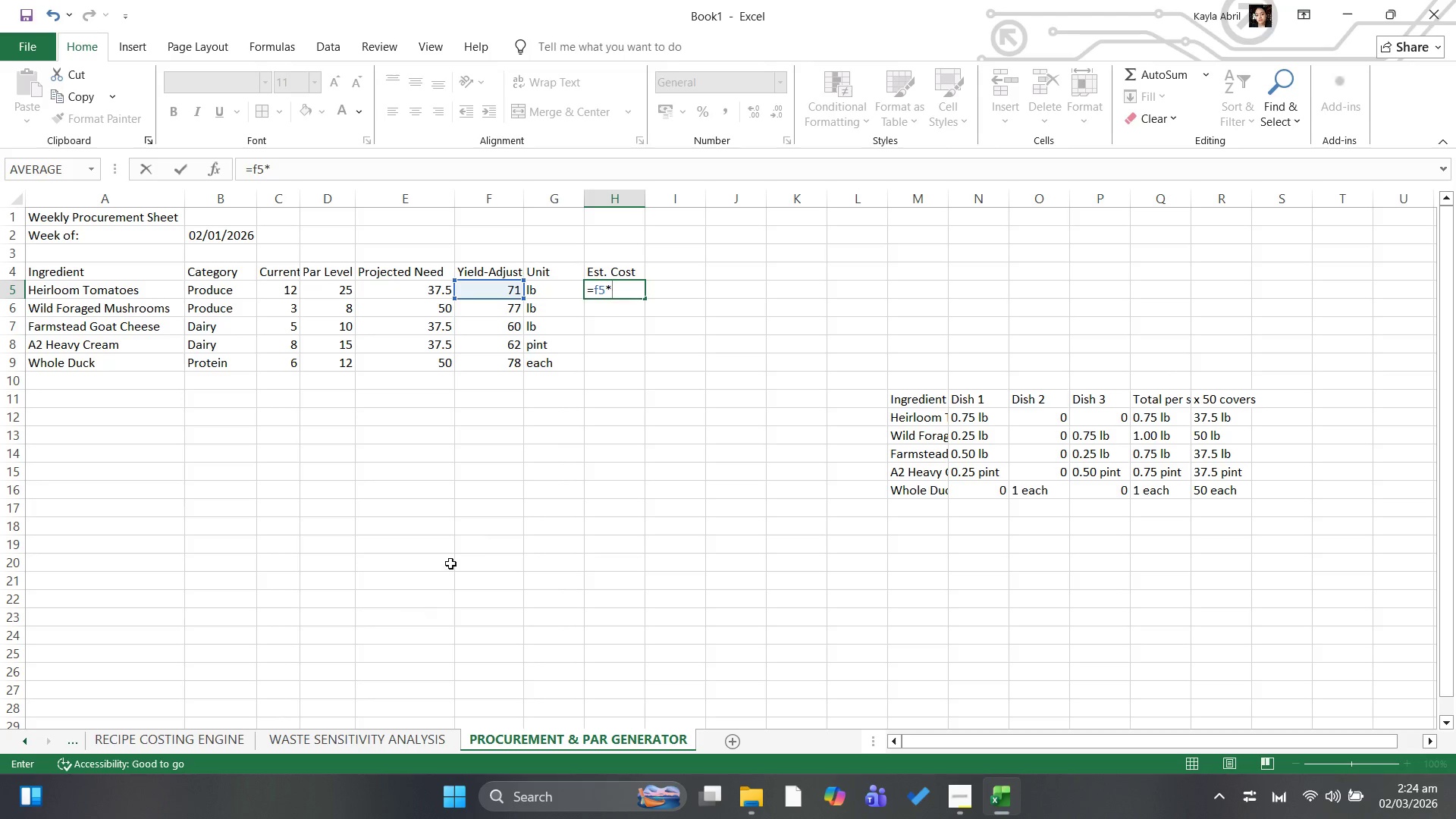 
hold_key(key=Backspace, duration=0.81)
 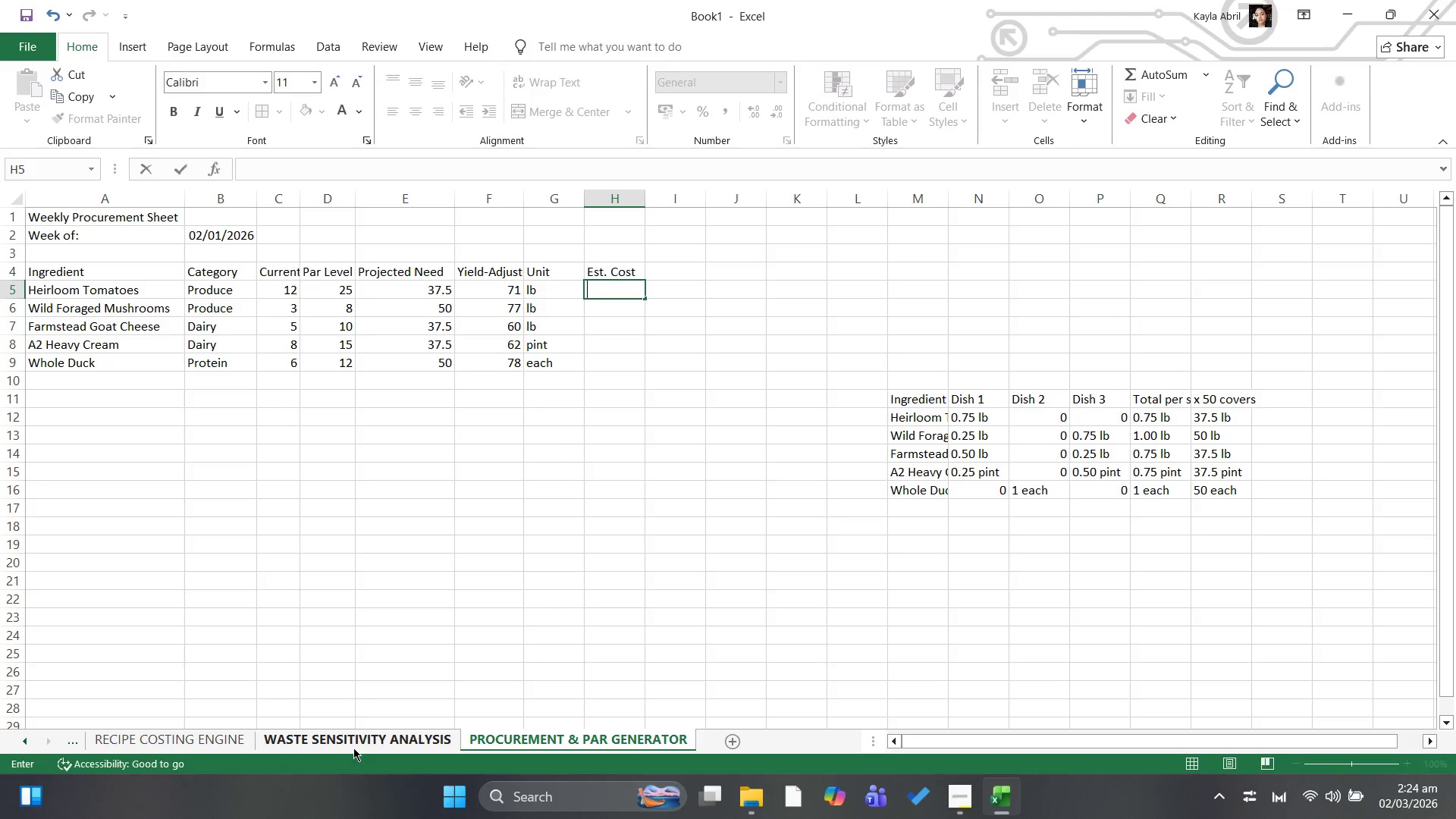 
left_click([338, 739])
 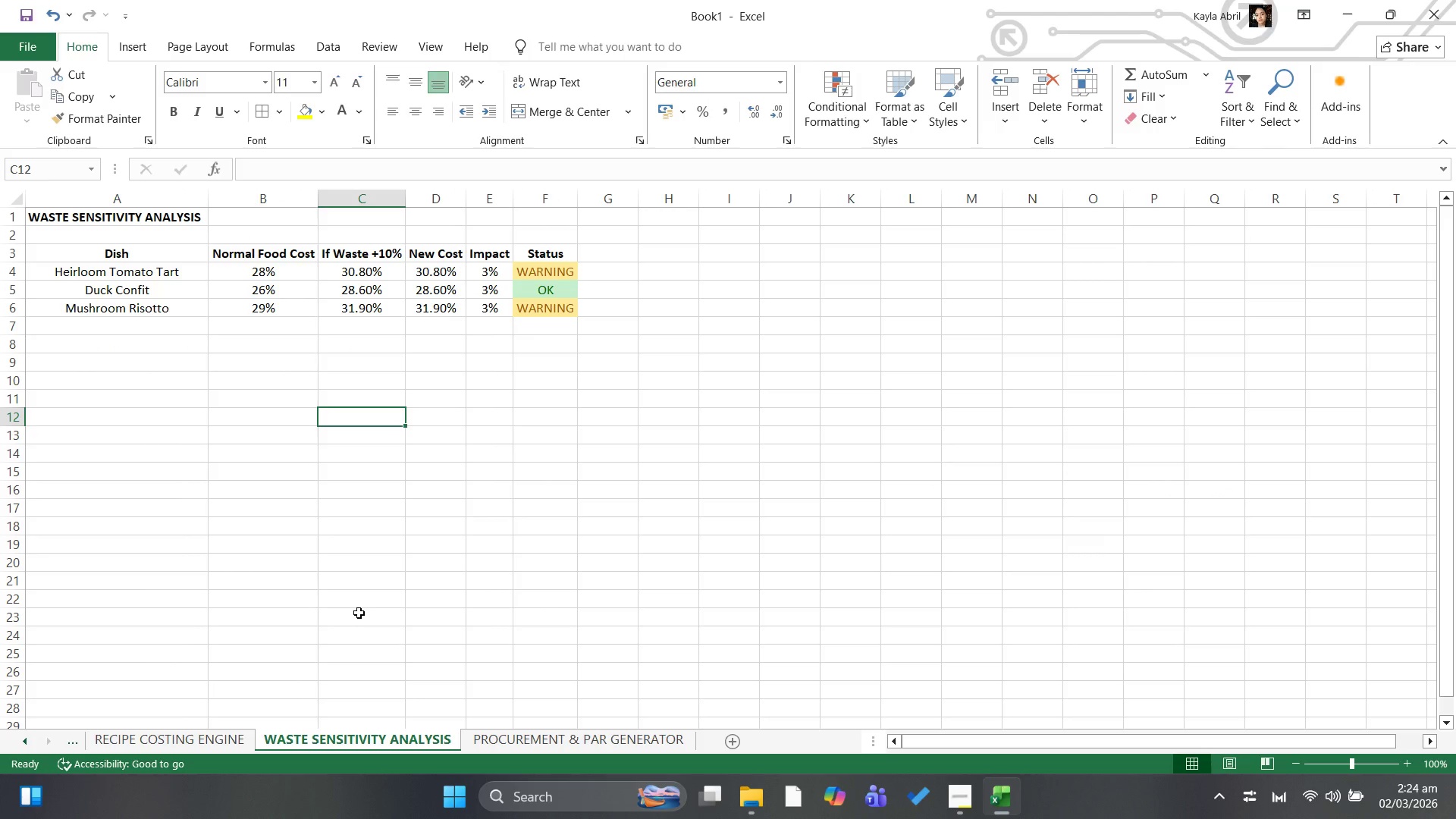 
scroll: coordinate [356, 610], scroll_direction: up, amount: 1.0
 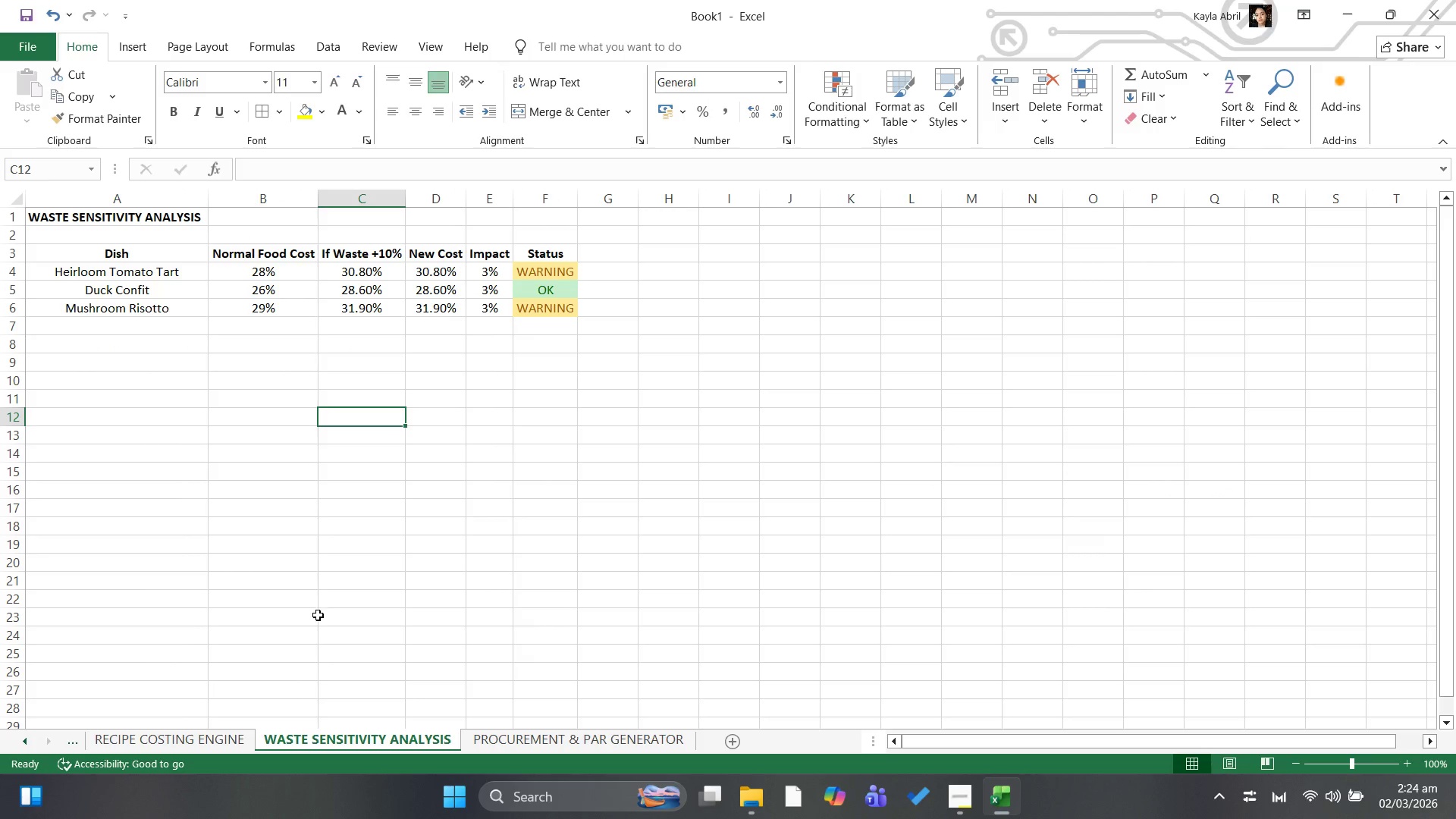 
left_click([210, 736])
 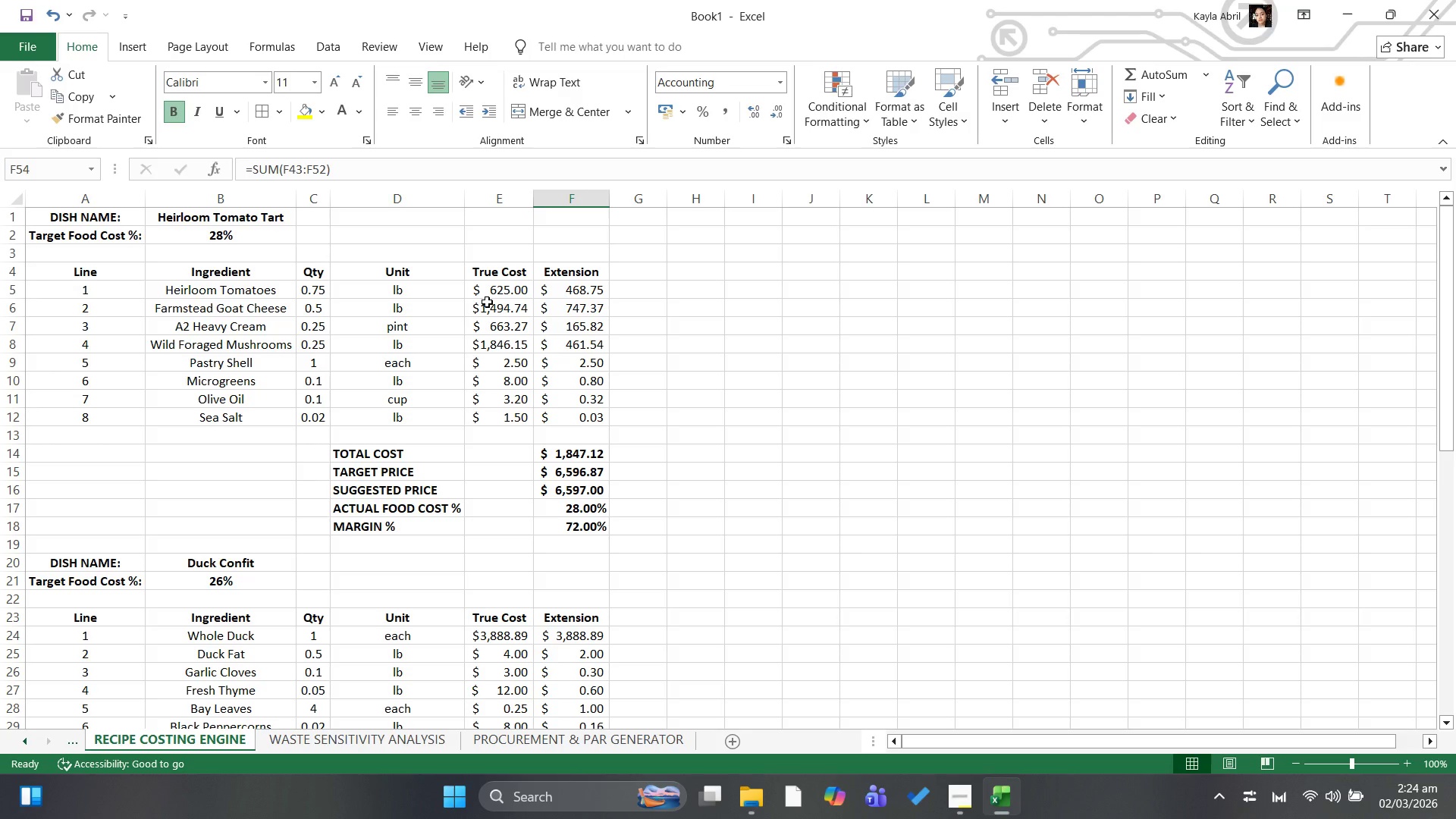 
wait(14.41)
 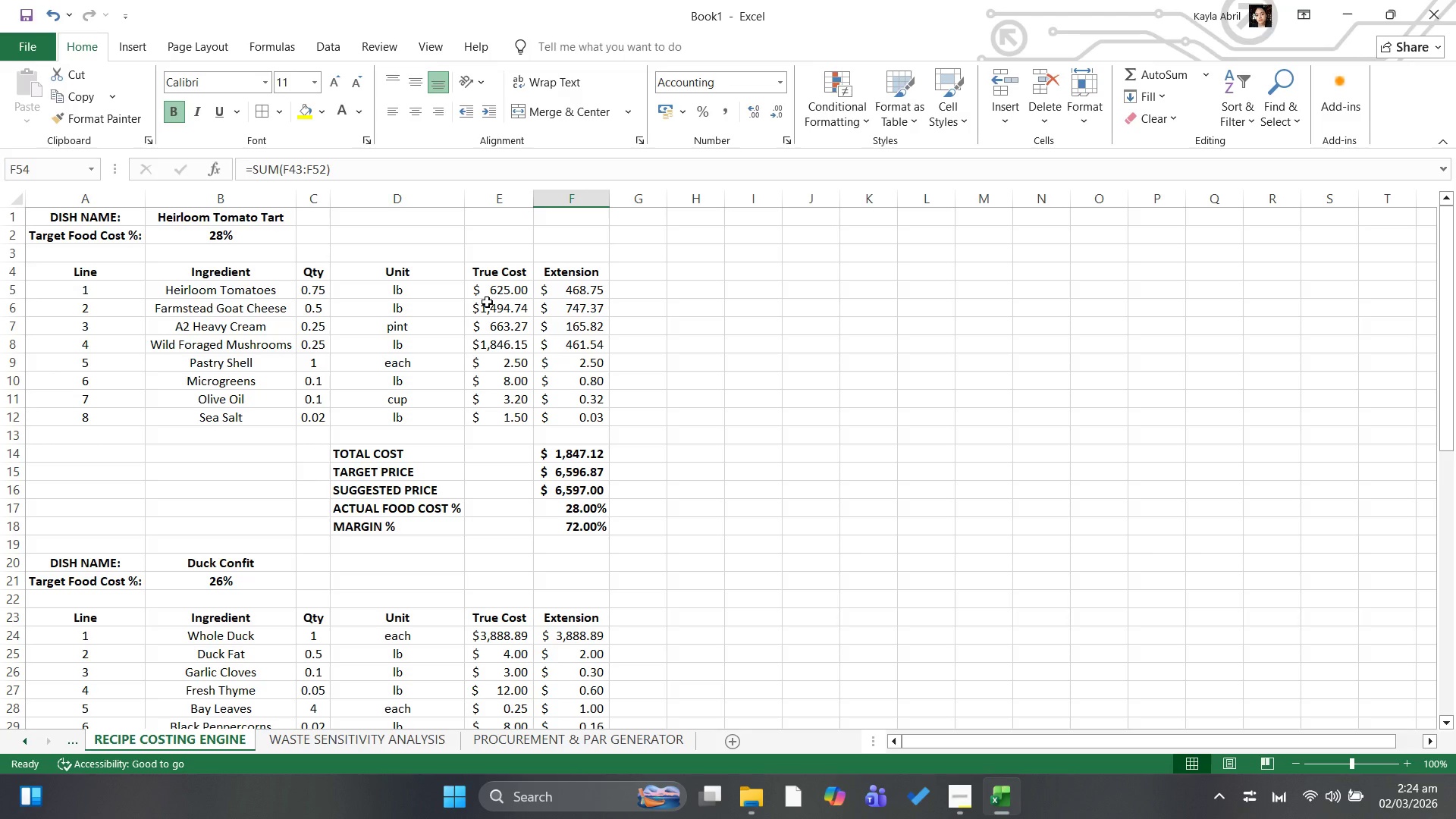 
left_click([507, 740])
 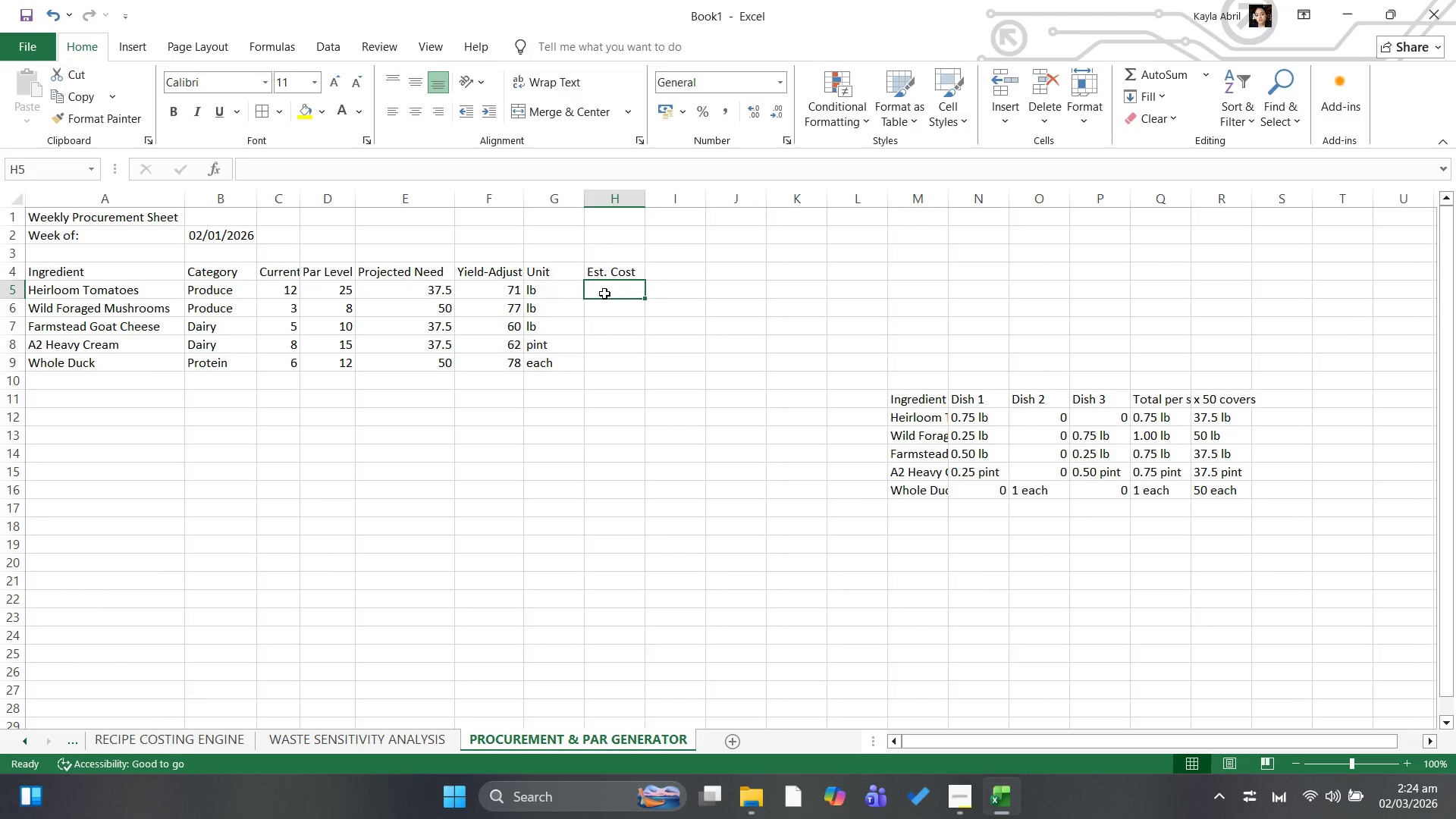 
wait(16.11)
 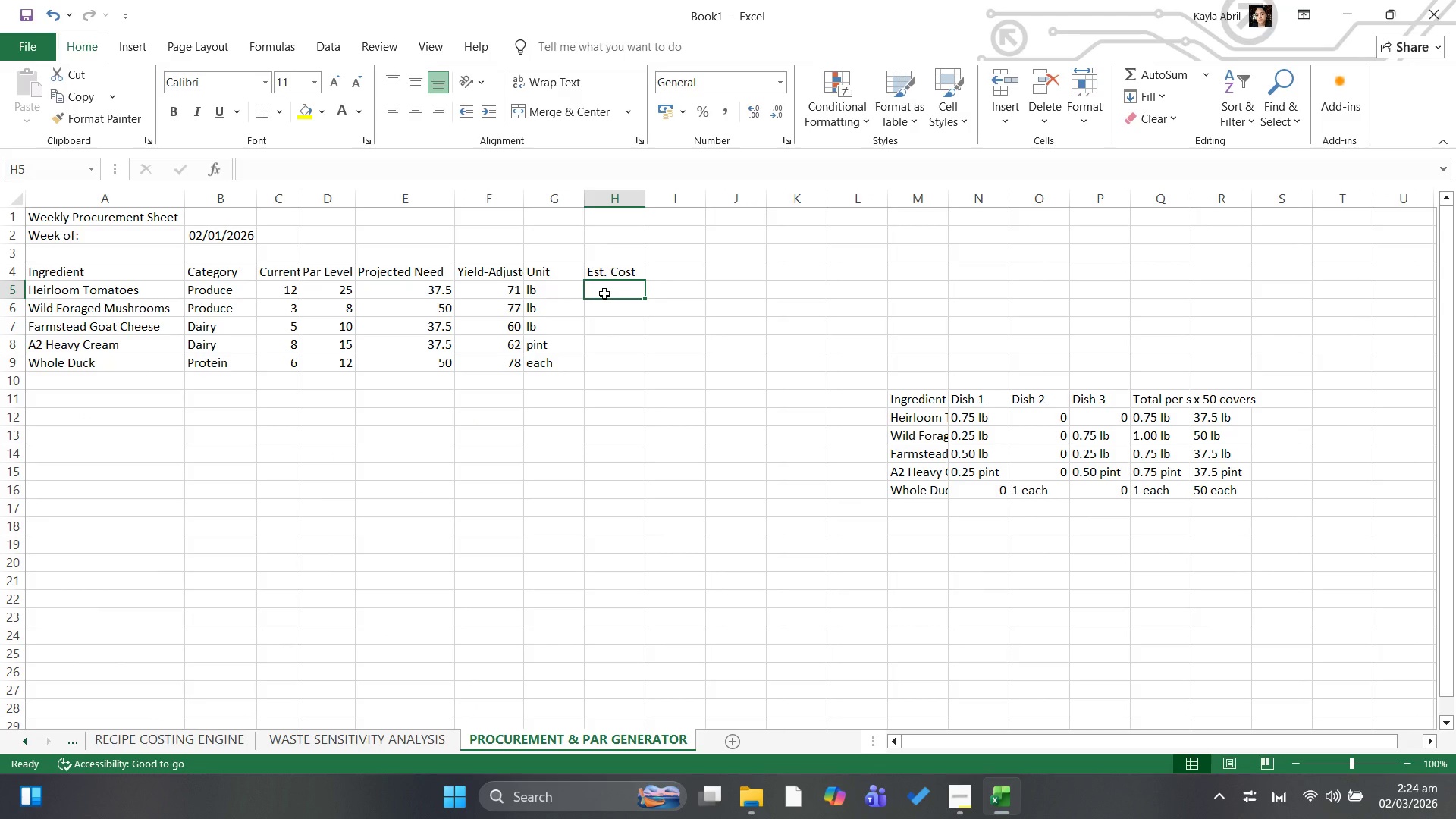 
type(=f4*6.00)
 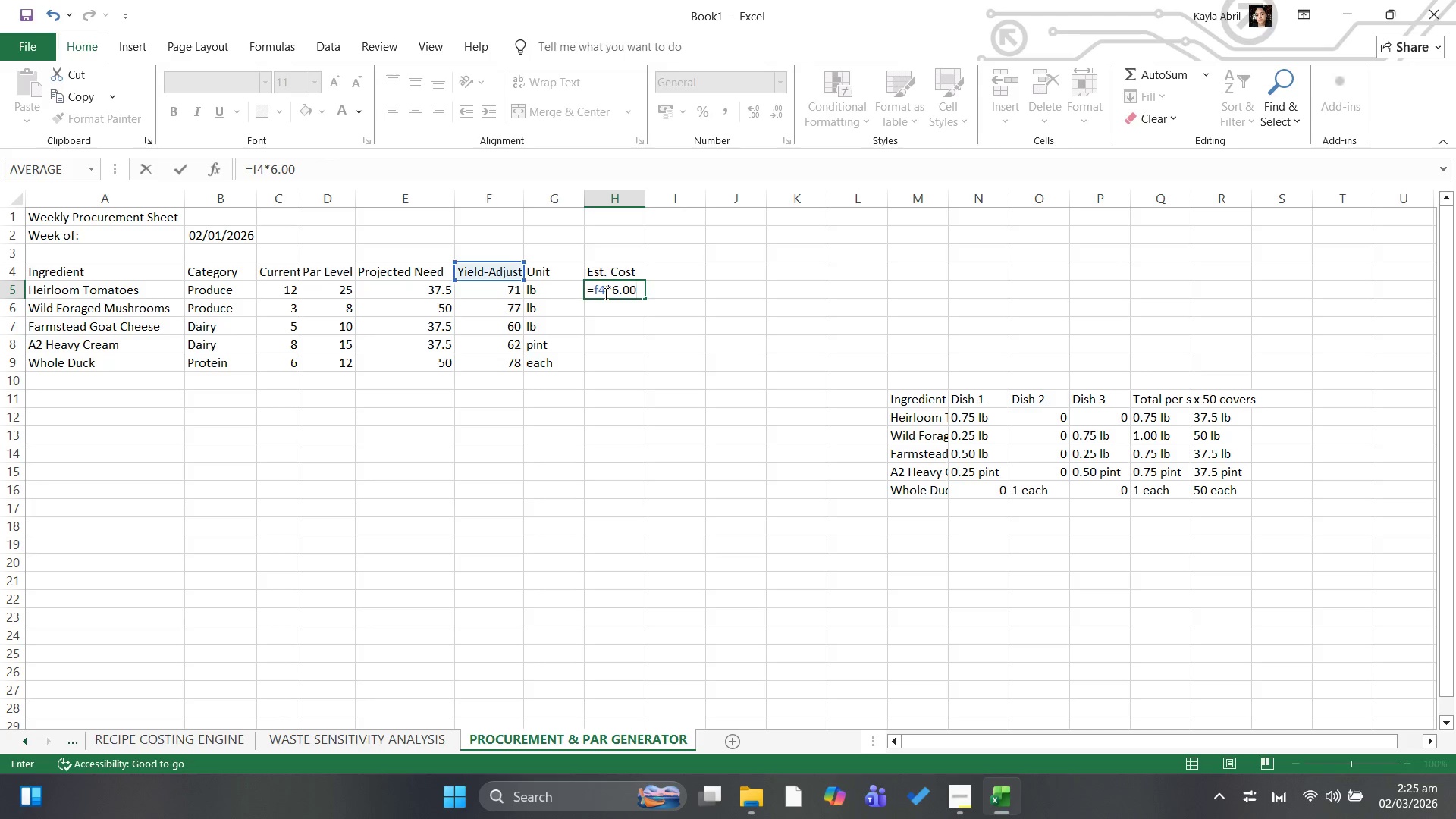 
key(Enter)
 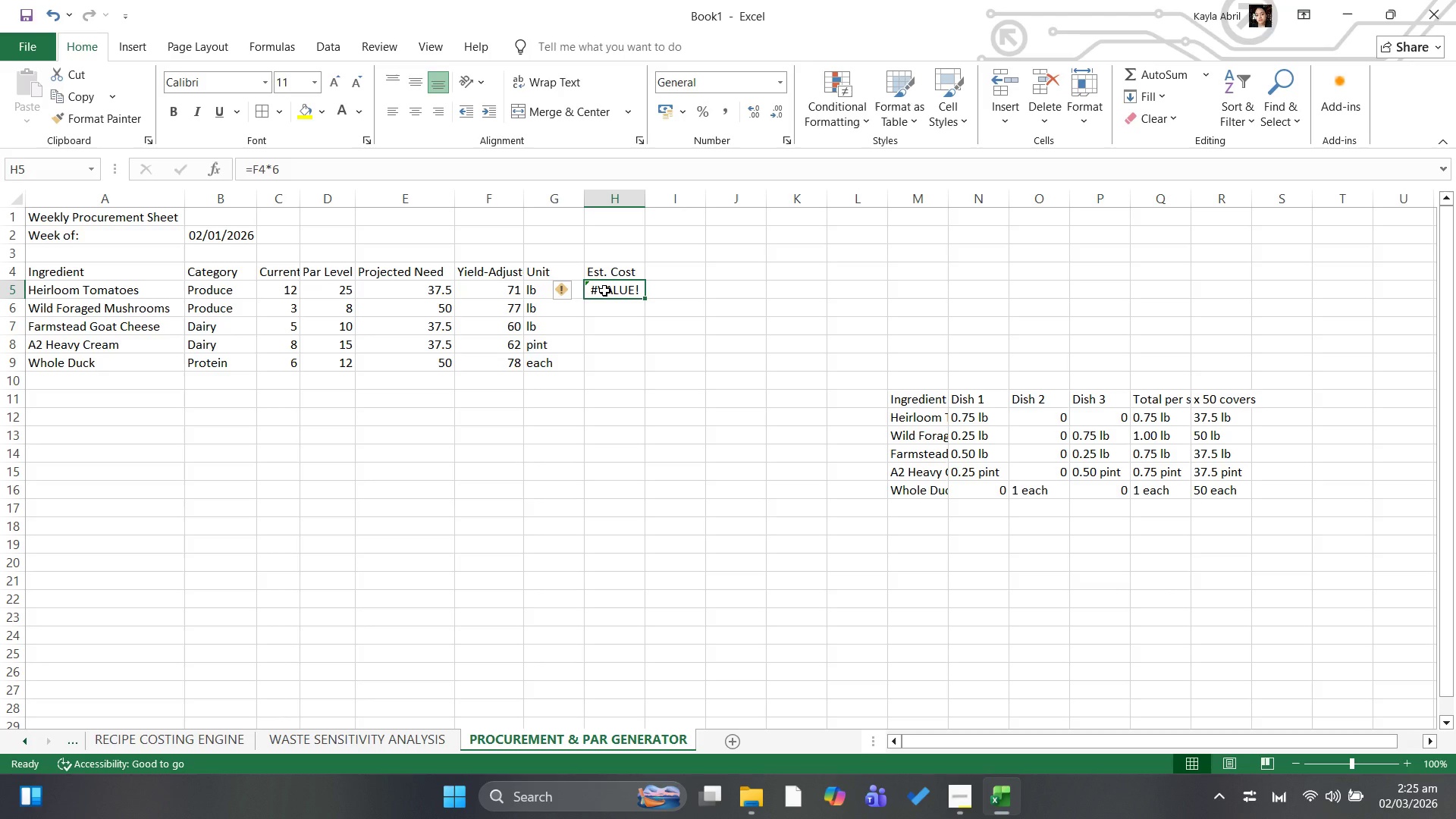 
wait(10.75)
 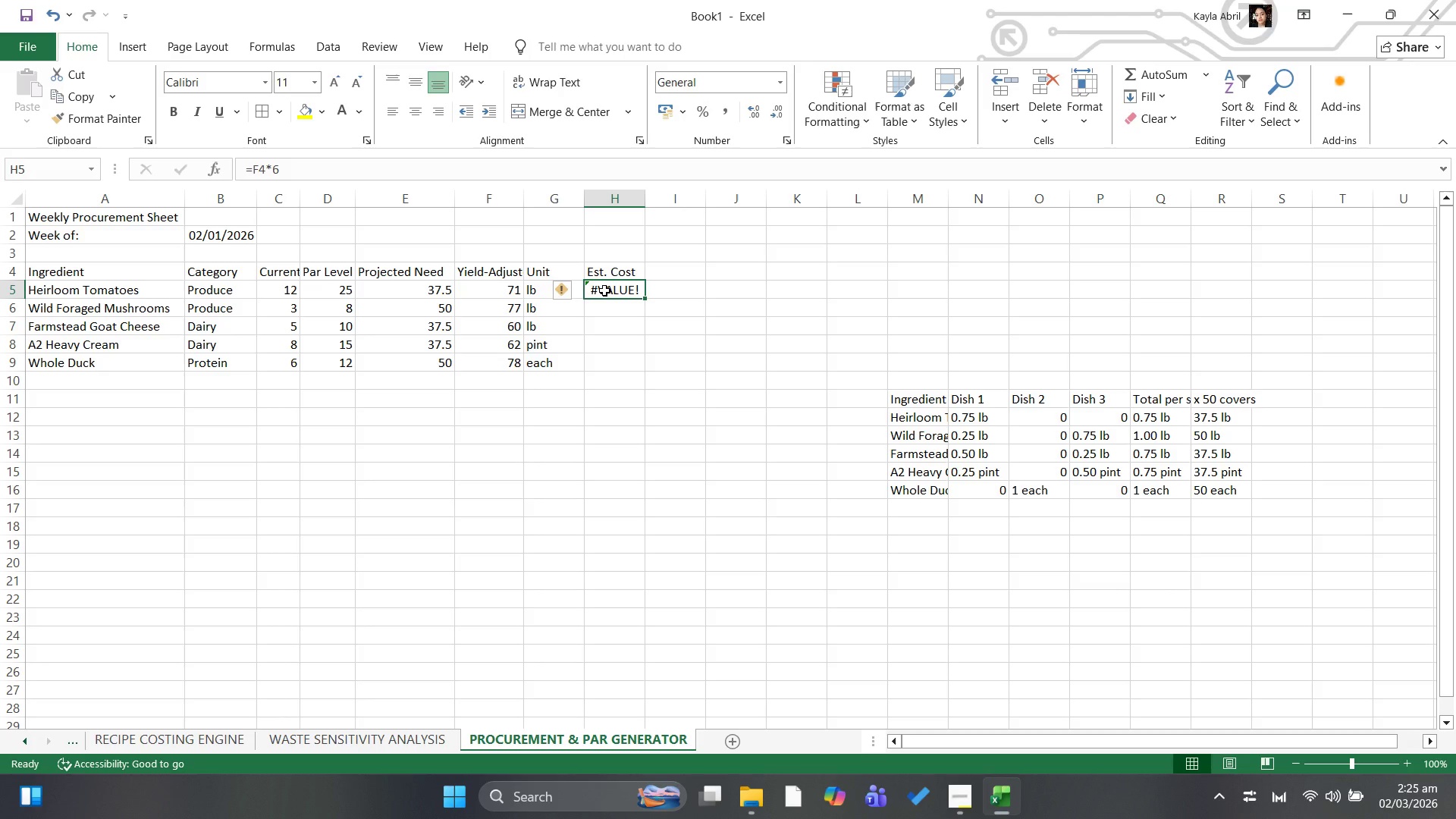 
left_click([283, 166])
 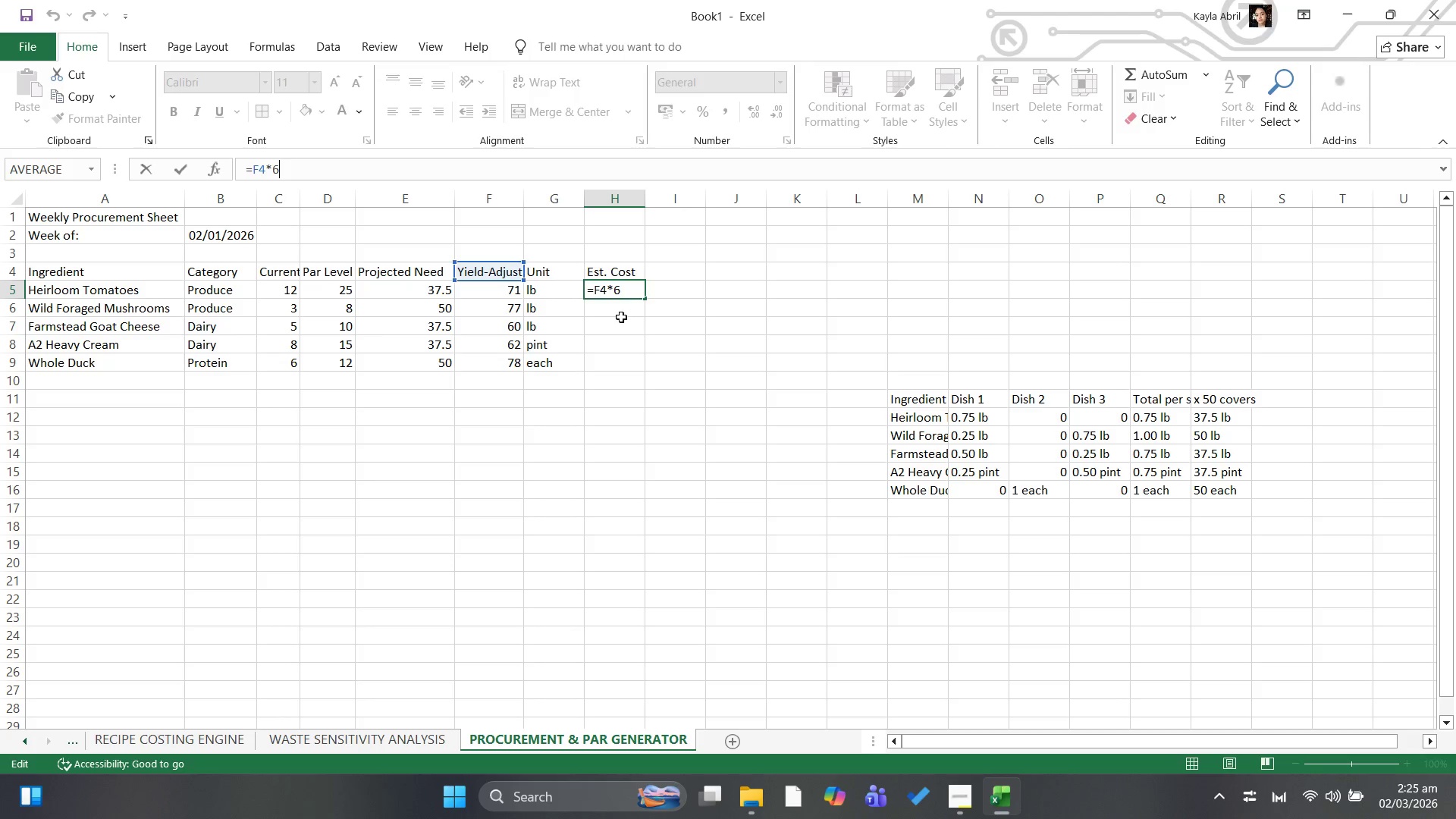 
left_click([607, 290])
 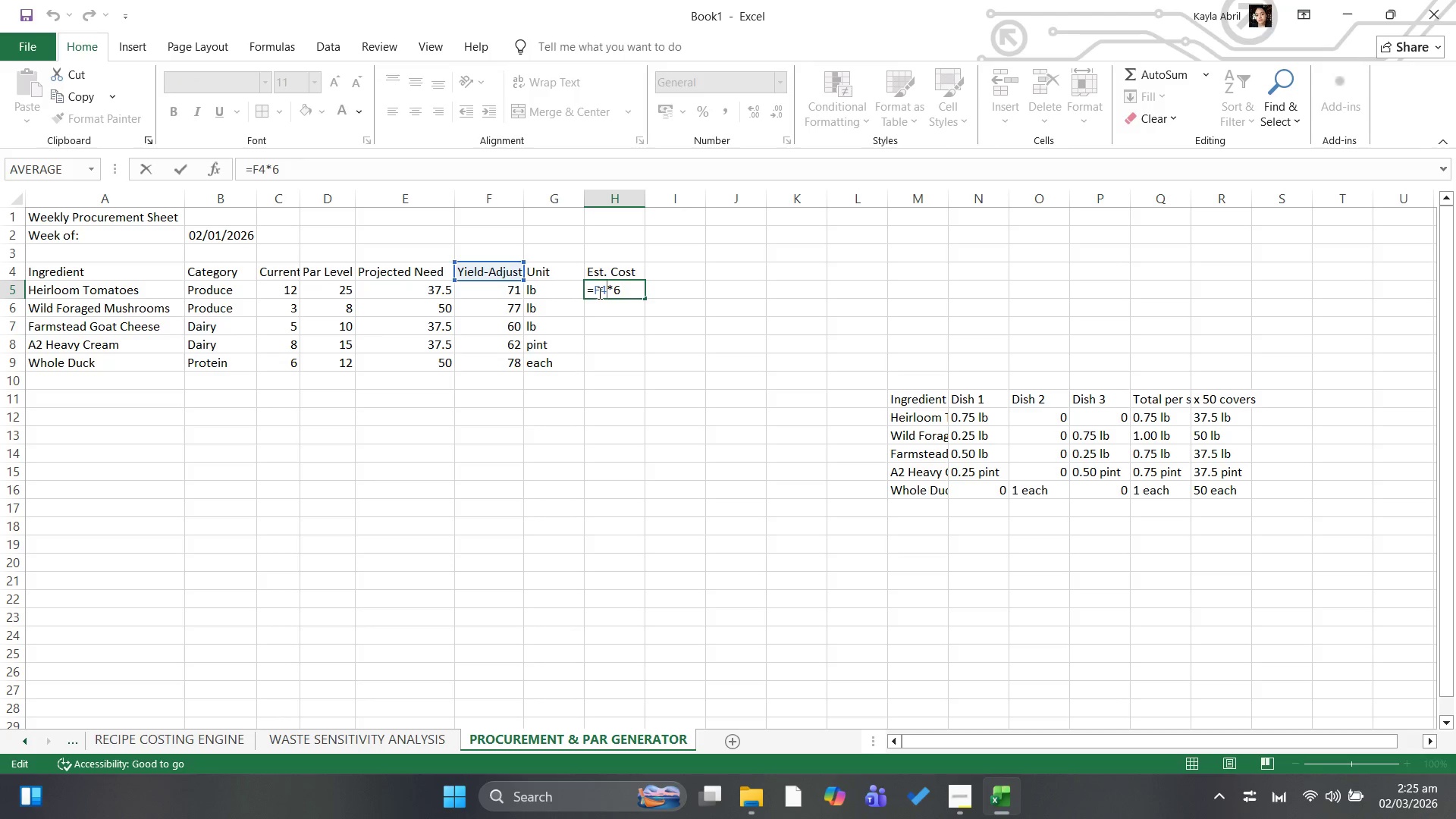 
key(Backspace)
 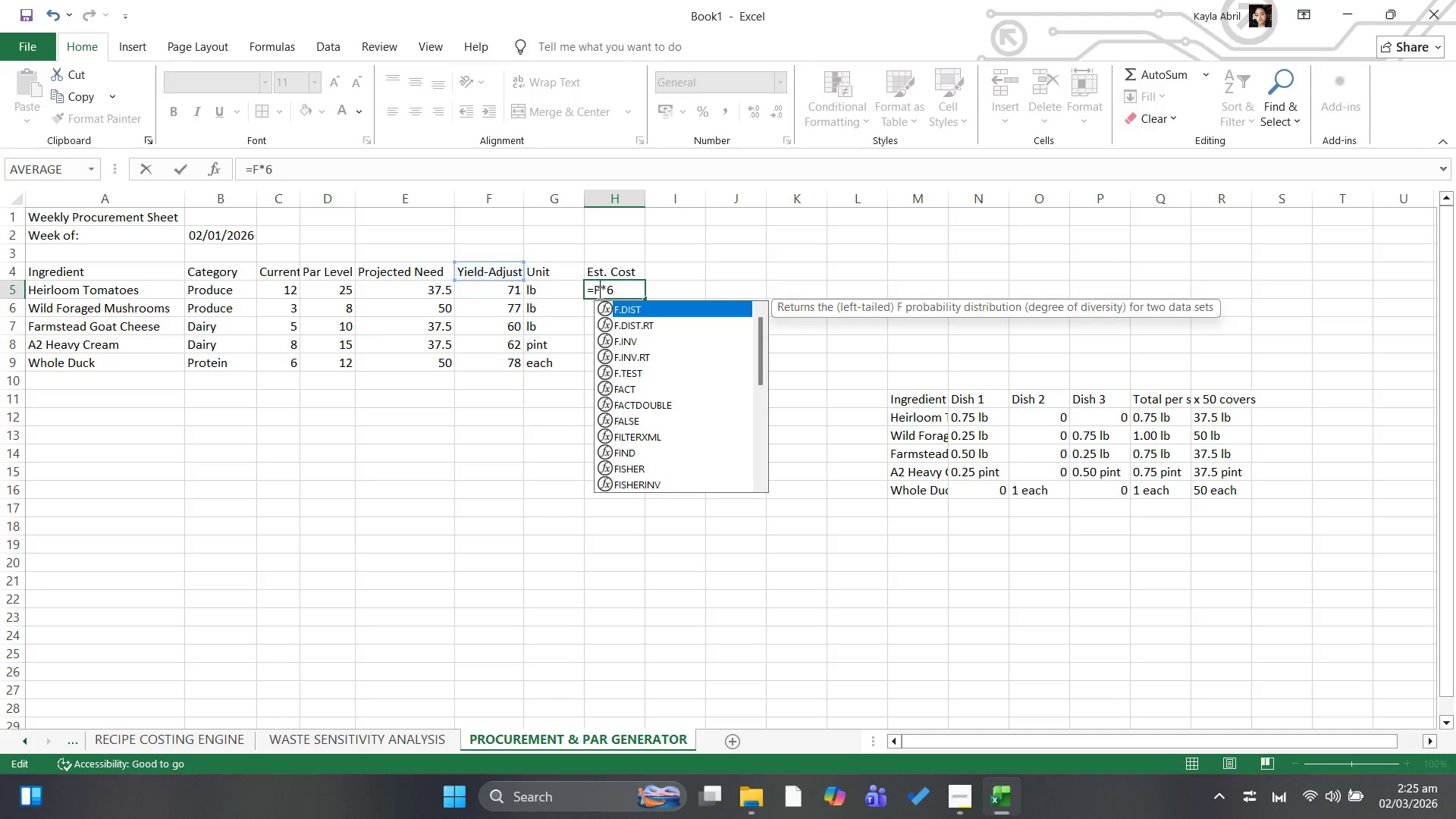 
key(5)
 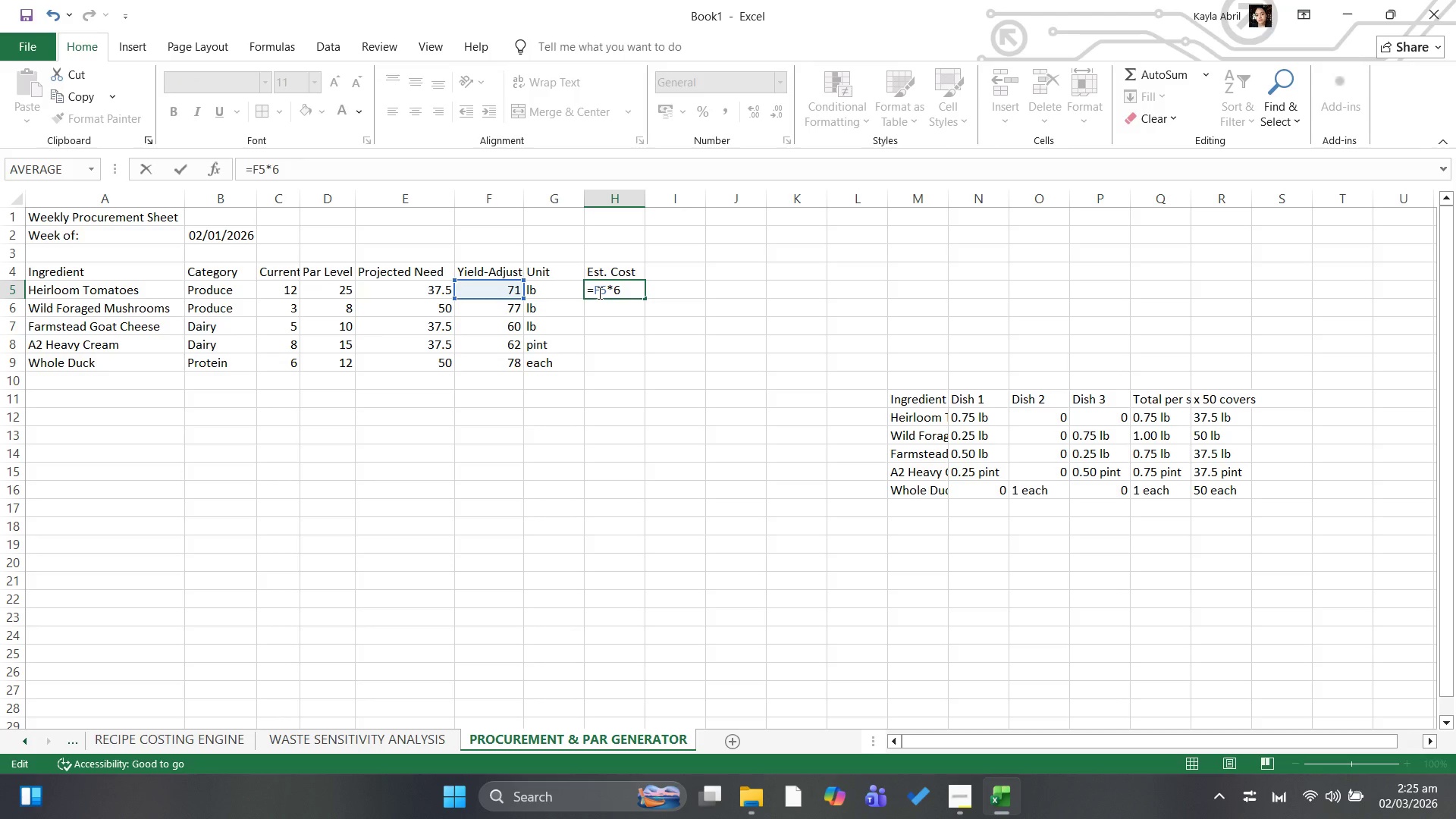 
key(Enter)
 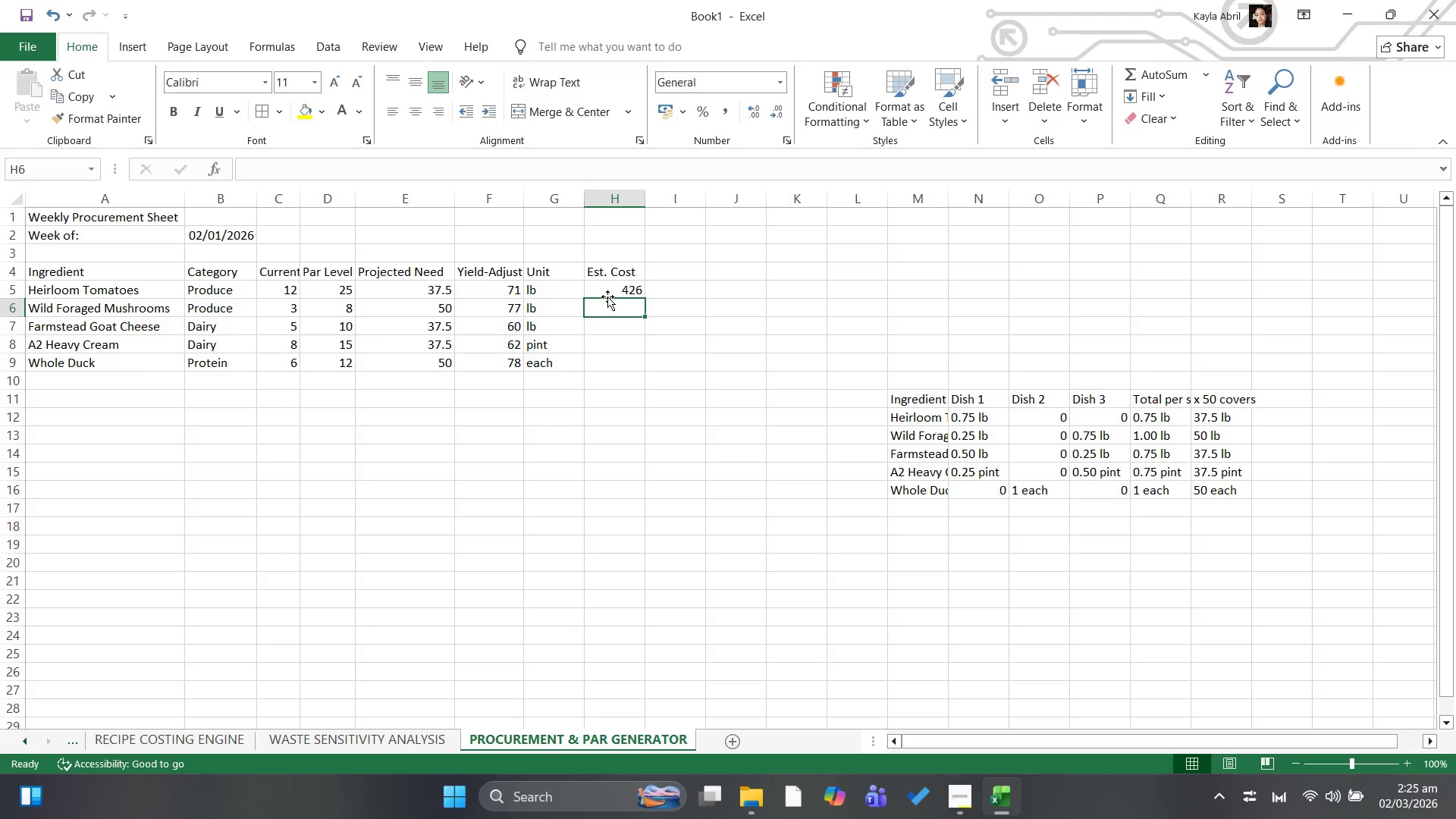 
left_click([613, 288])
 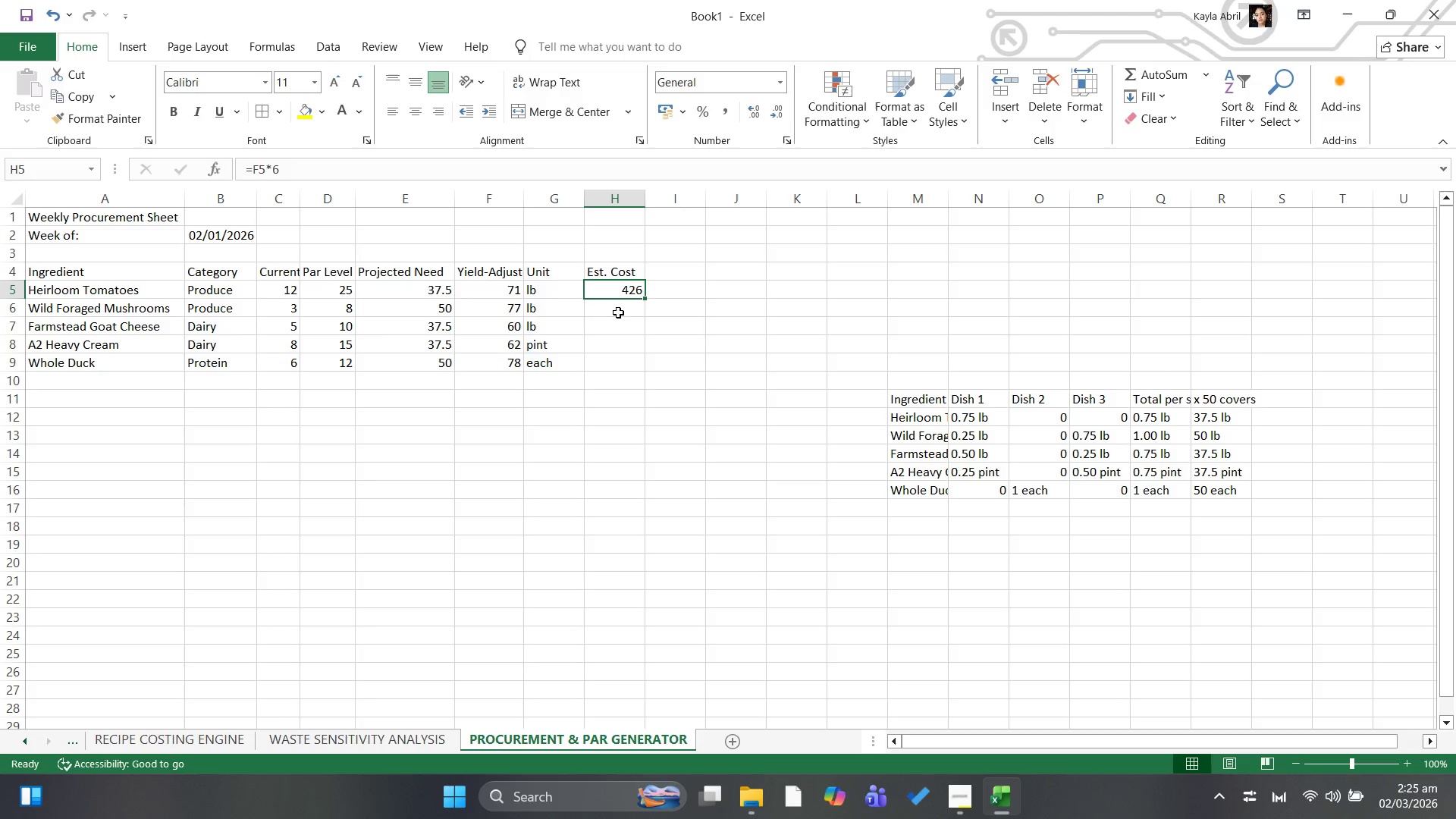 
left_click([620, 310])
 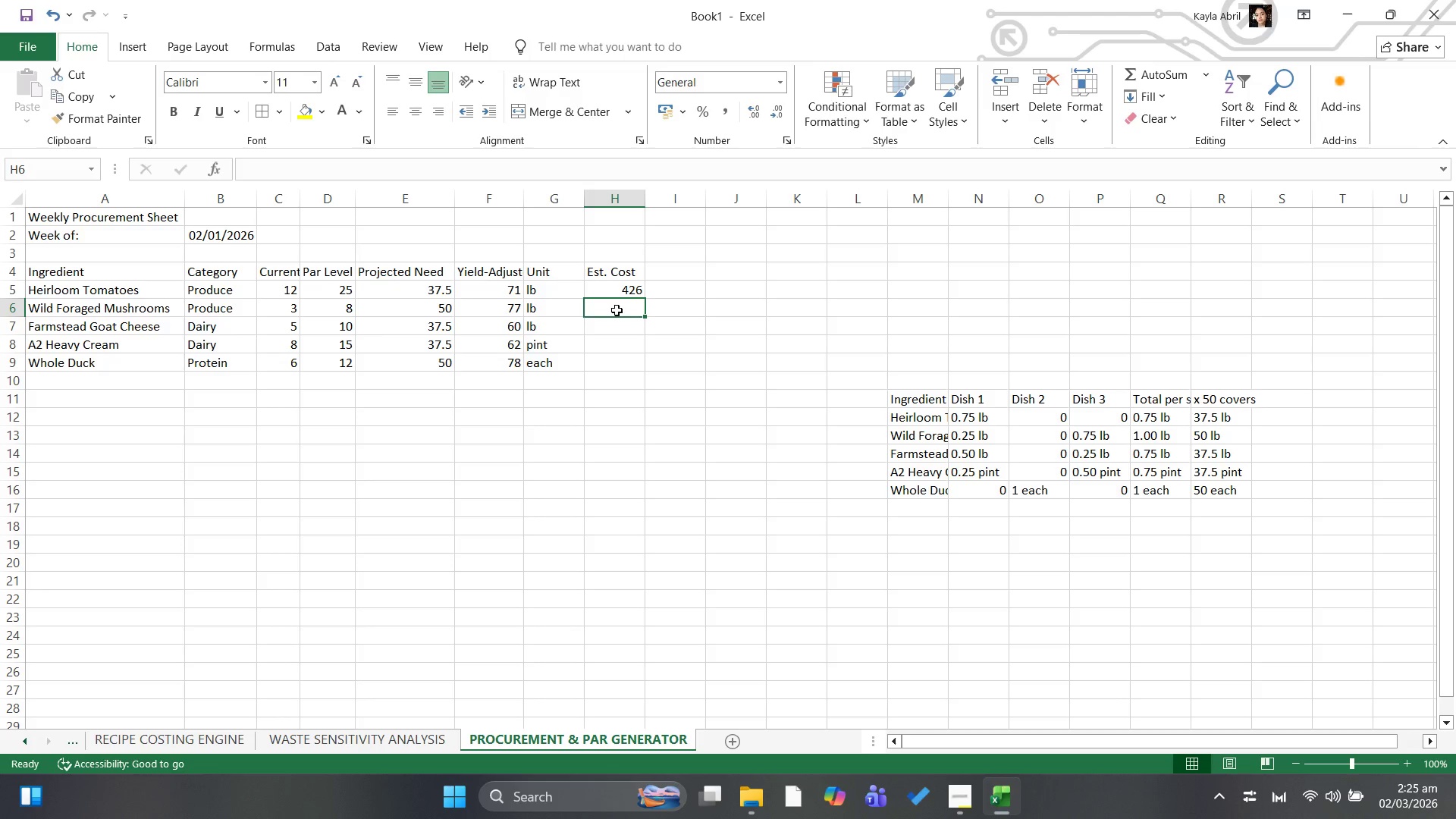 
type(=f6*18.46)
 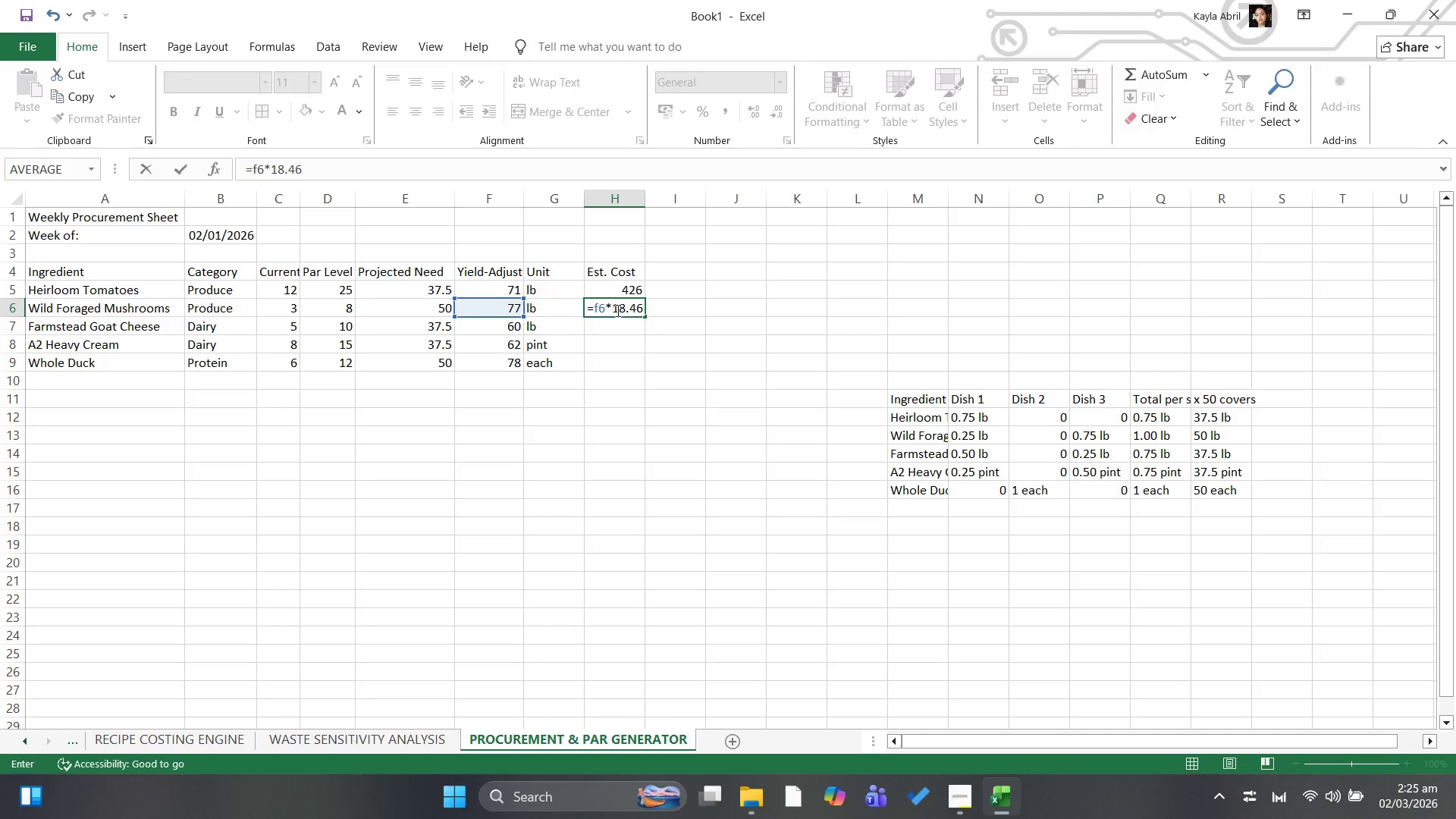 
key(ArrowDown)
 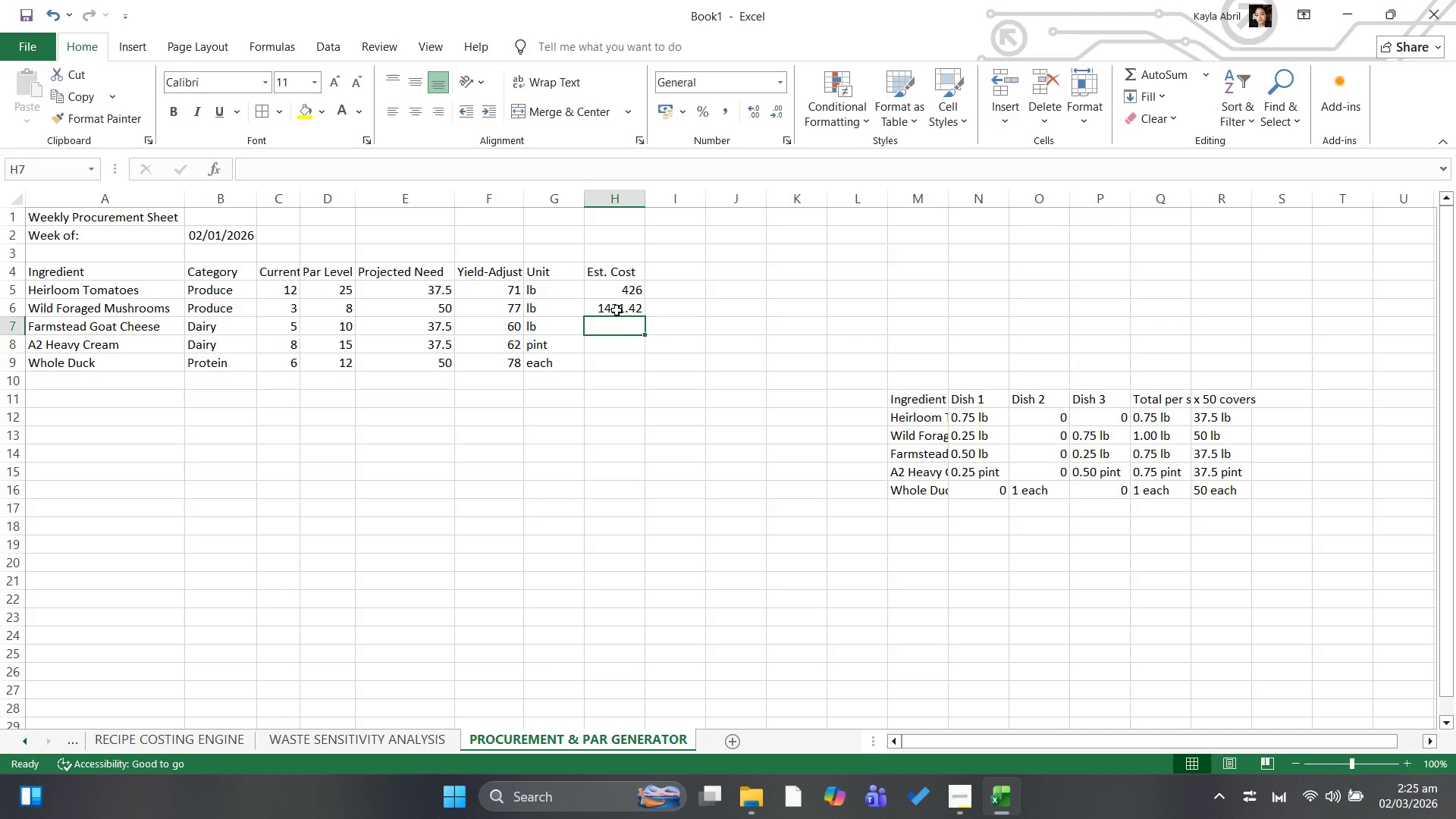 
type(=f7*14.95)
 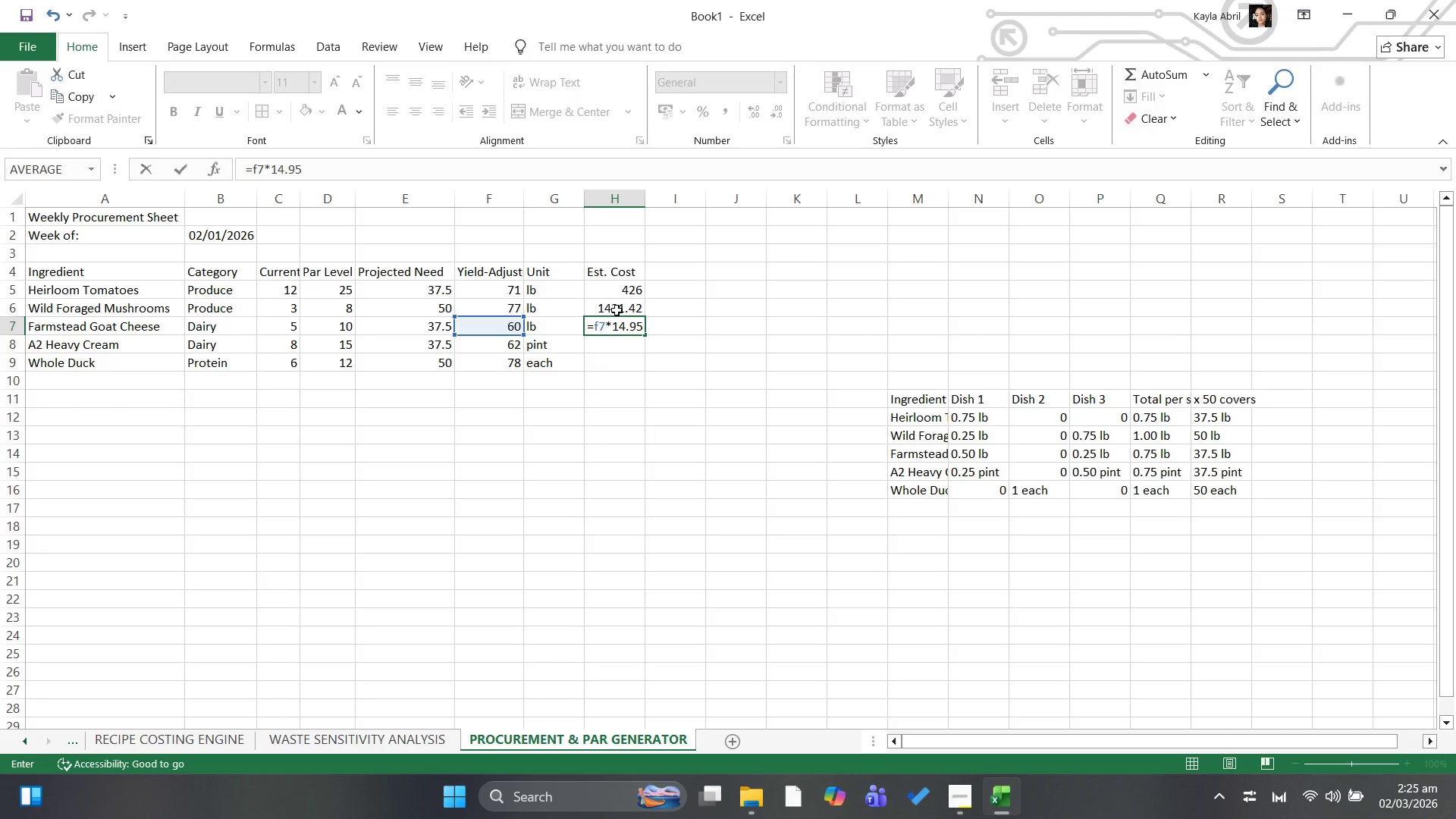 
key(ArrowDown)
 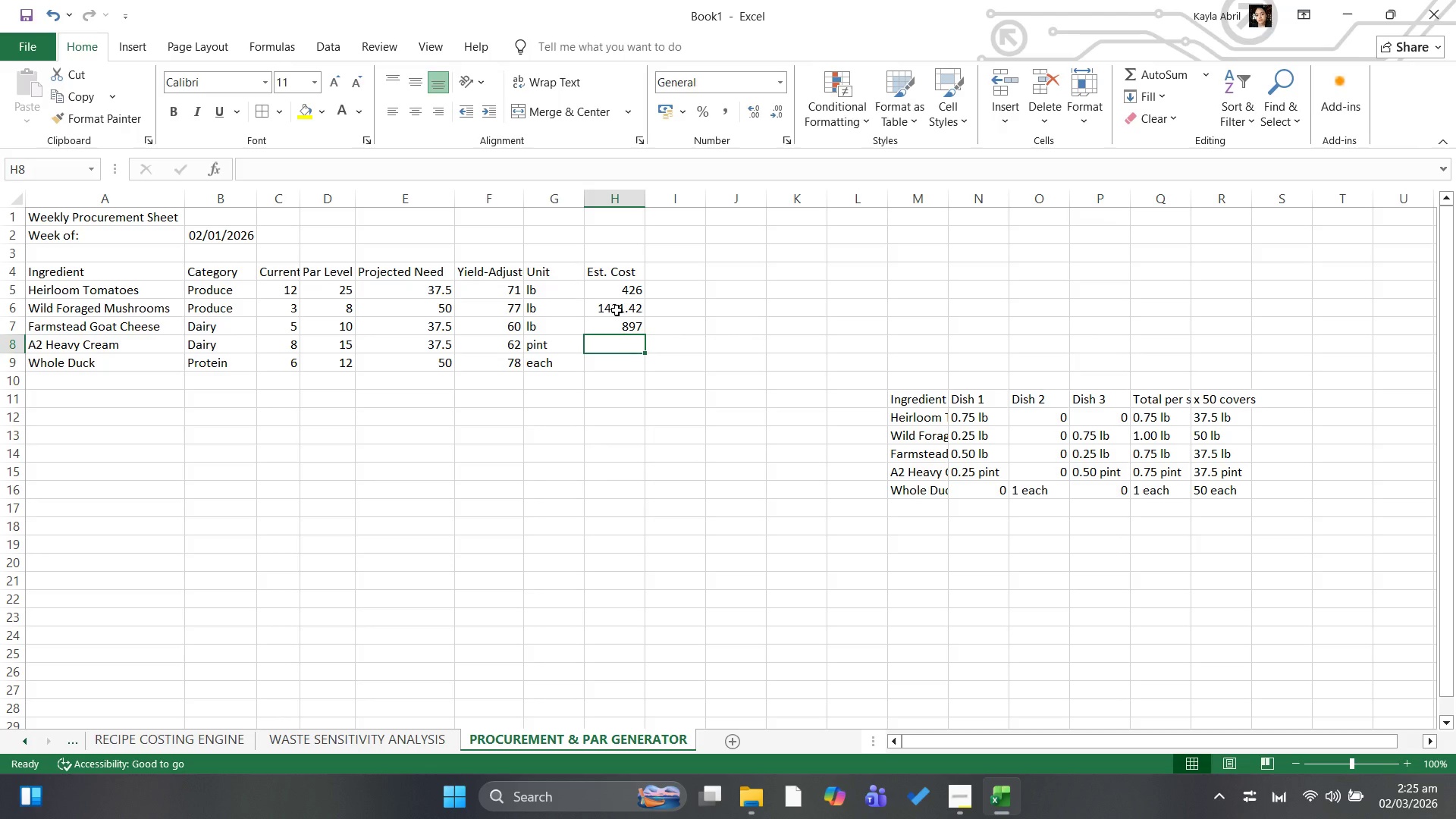 
type(f8*6.63)
 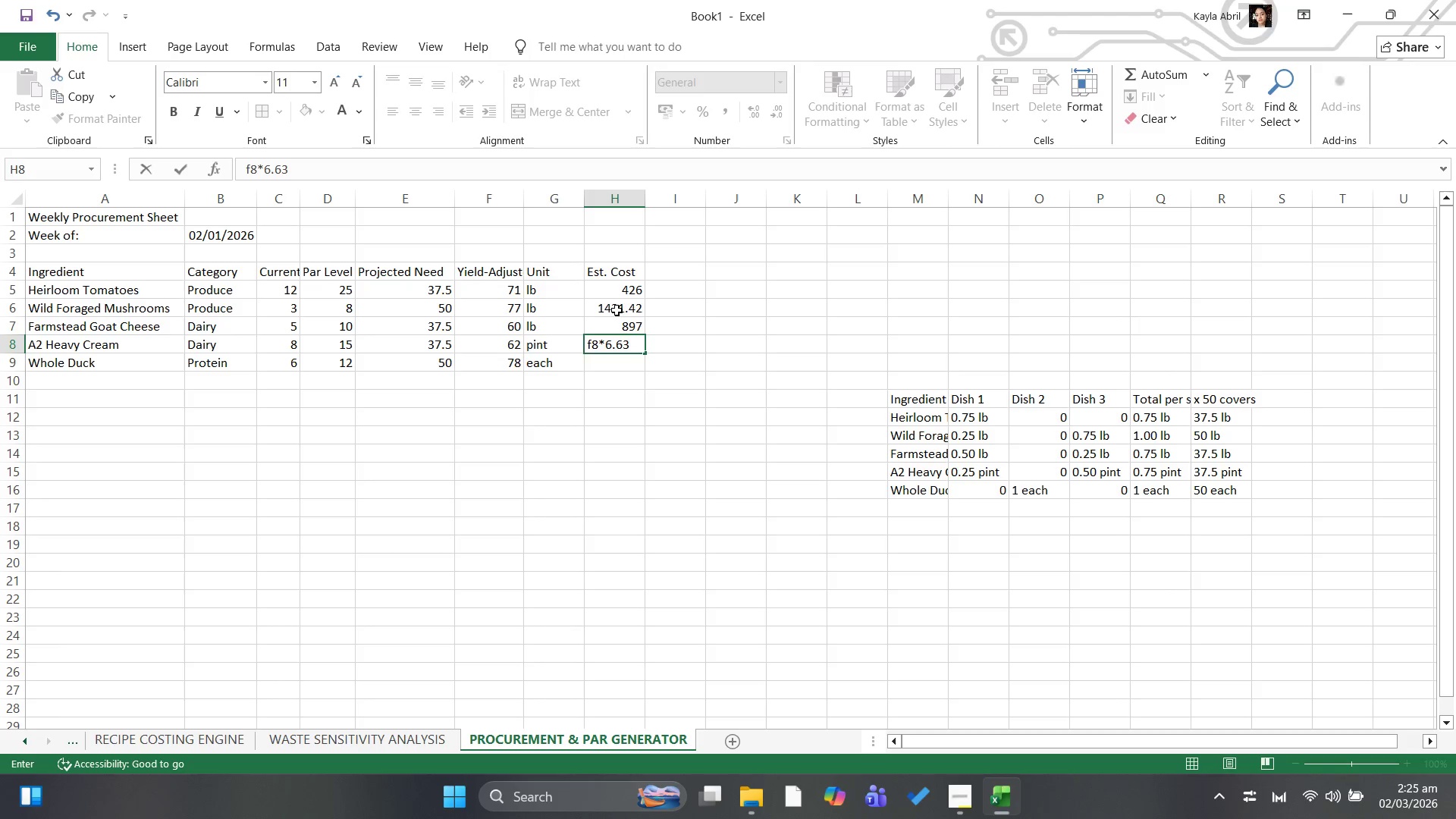 
key(ArrowDown)
 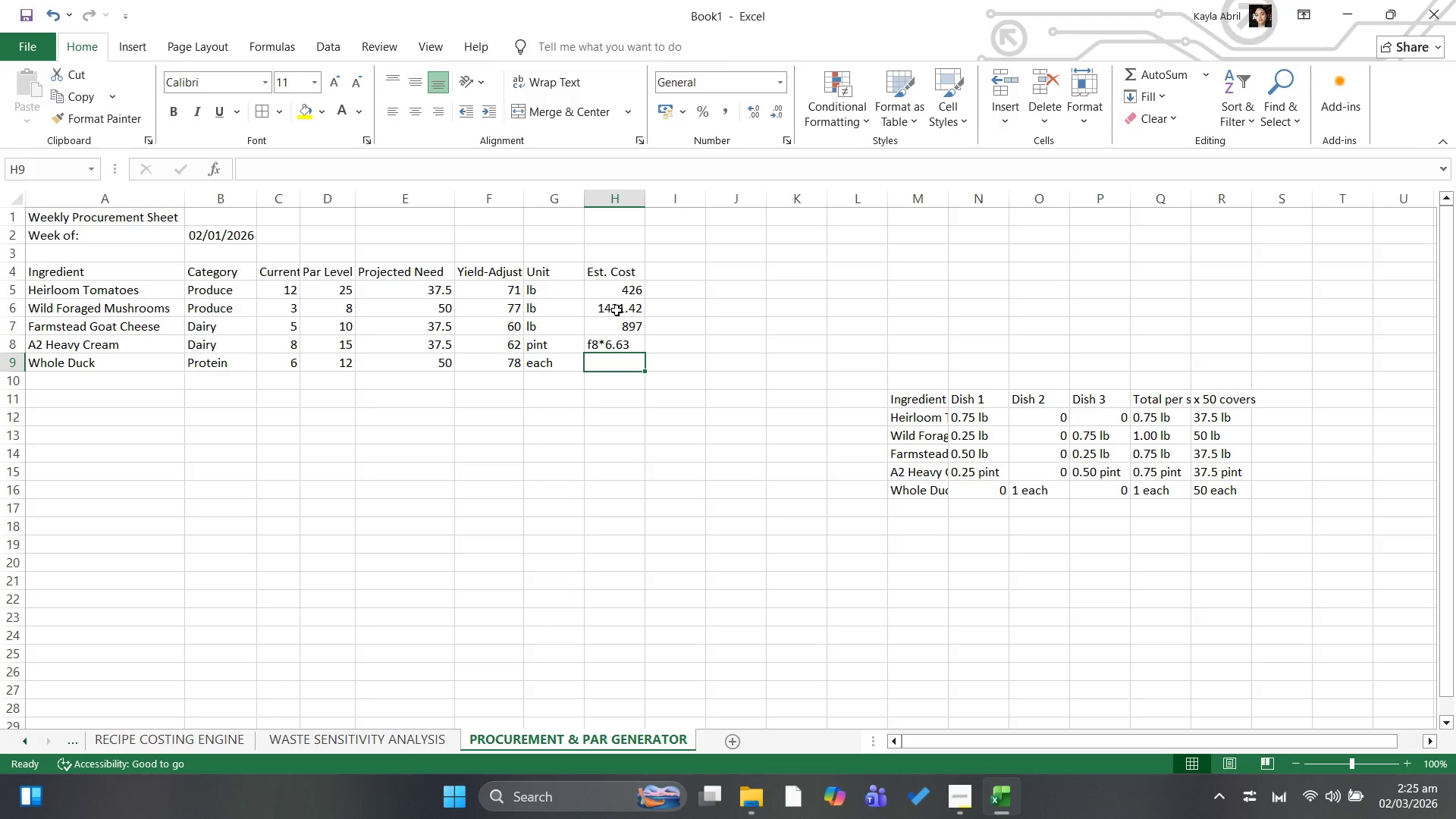 
key(ArrowDown)
 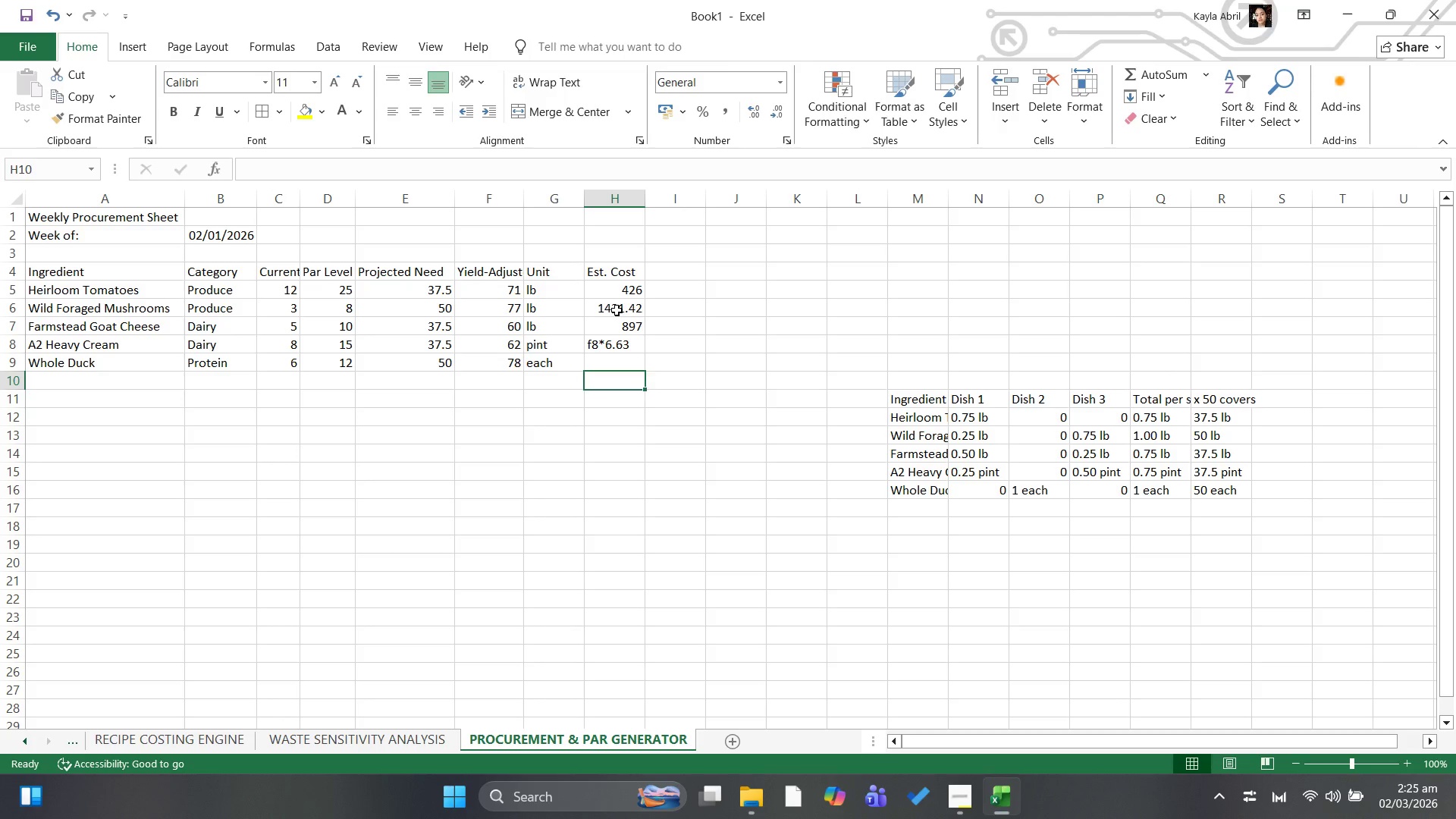 
key(ArrowDown)
 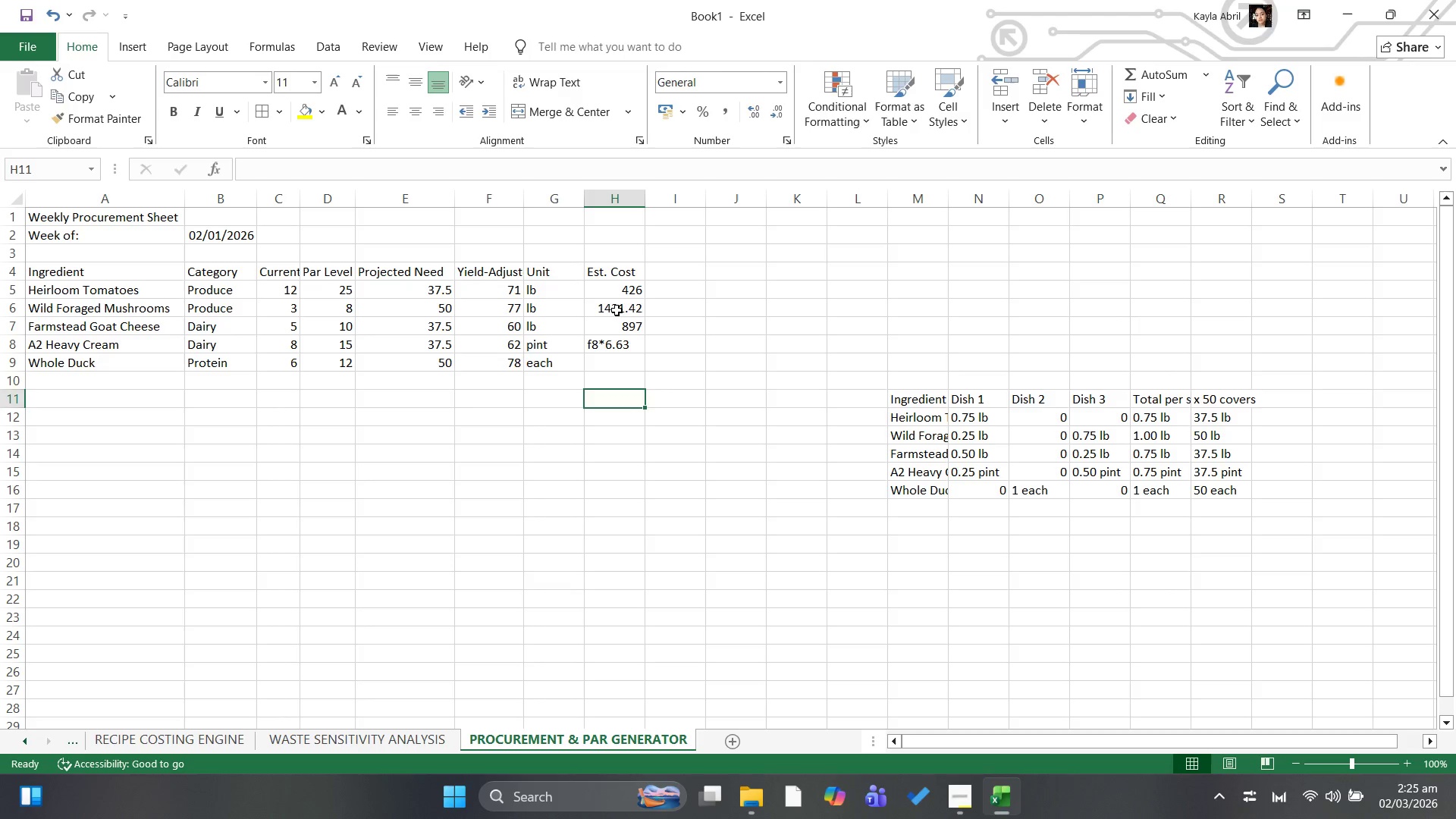 
key(ArrowUp)
 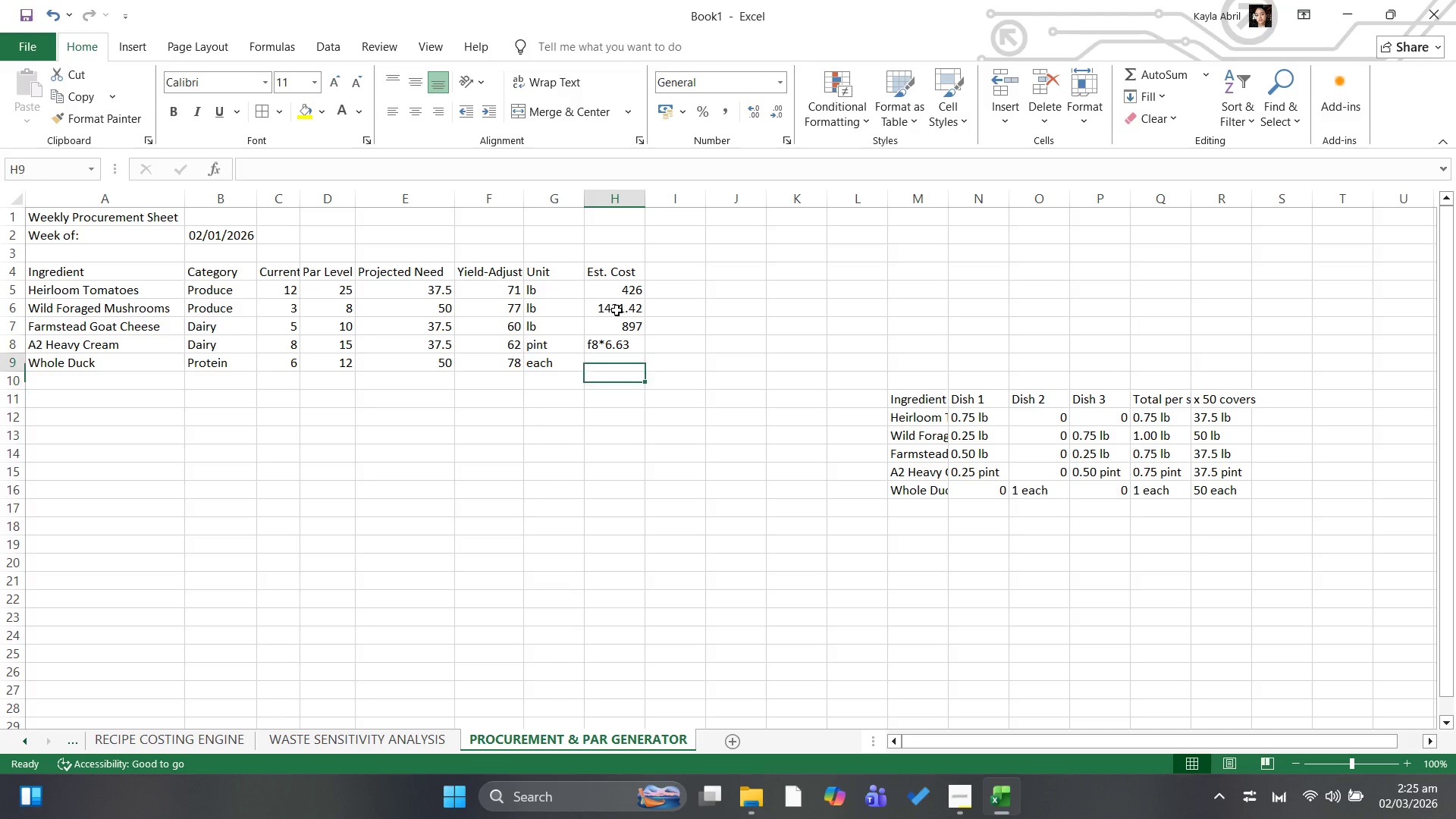 
key(ArrowUp)
 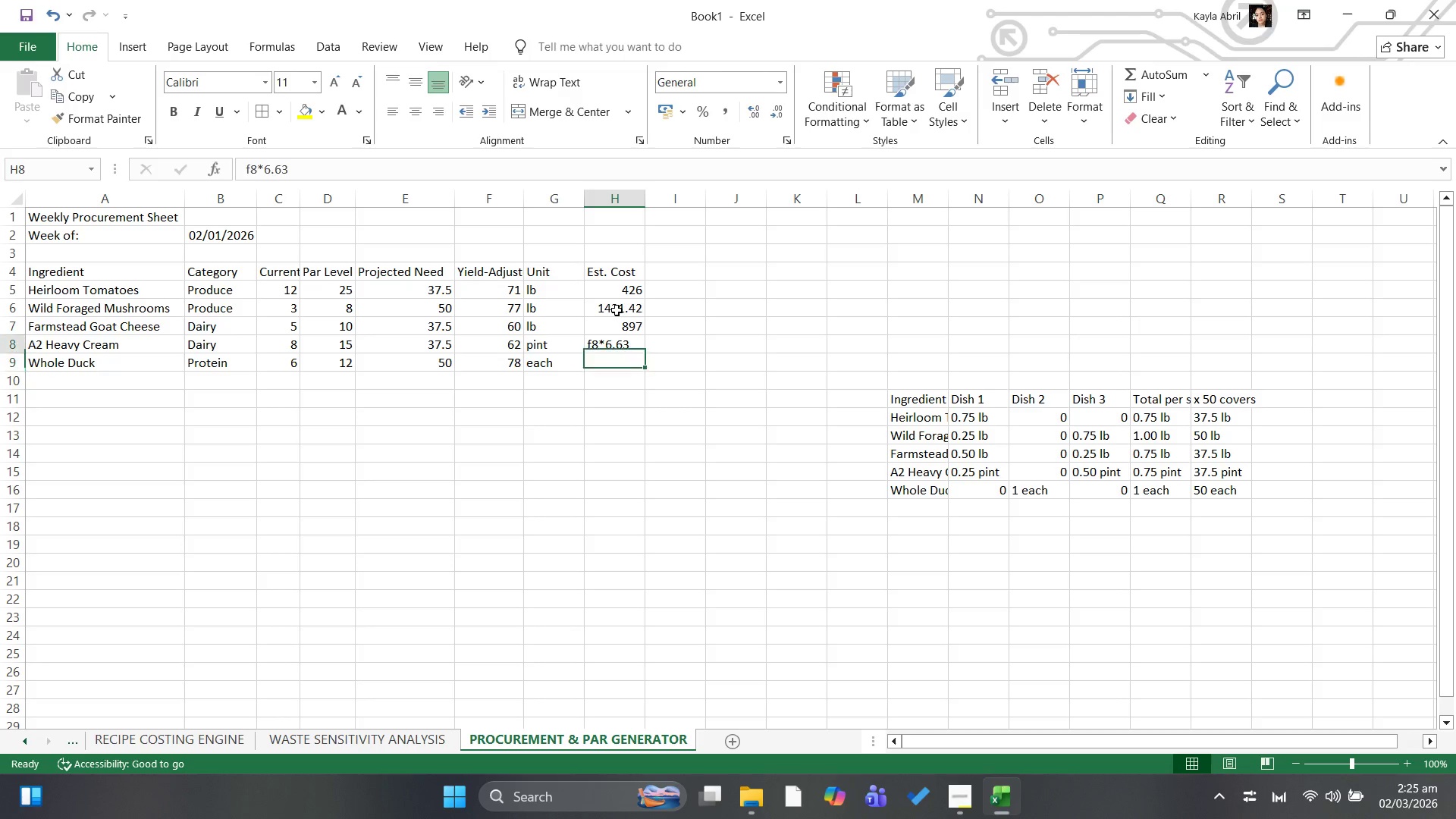 
key(ArrowUp)
 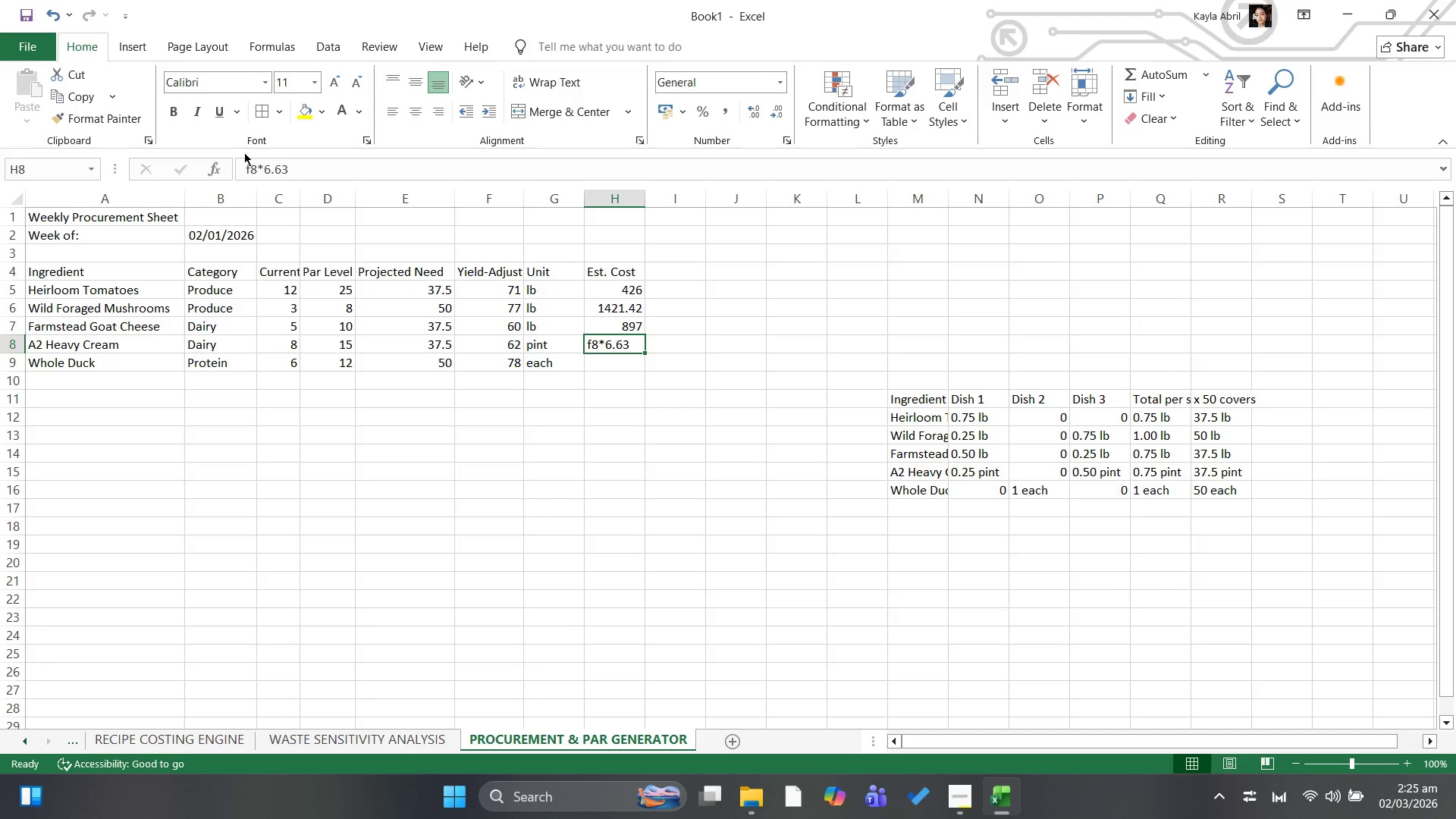 
left_click([246, 165])
 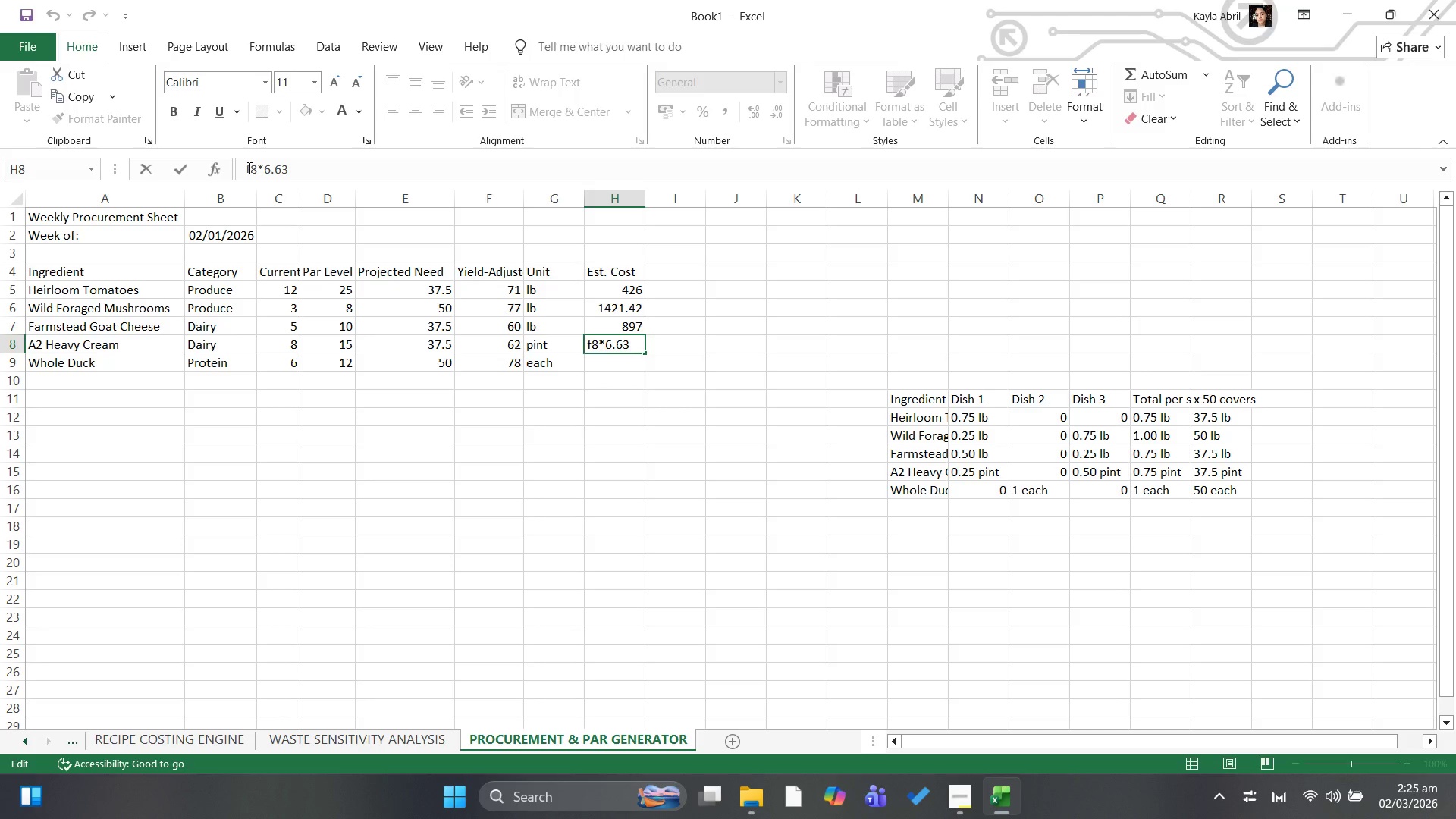 
key(Equal)
 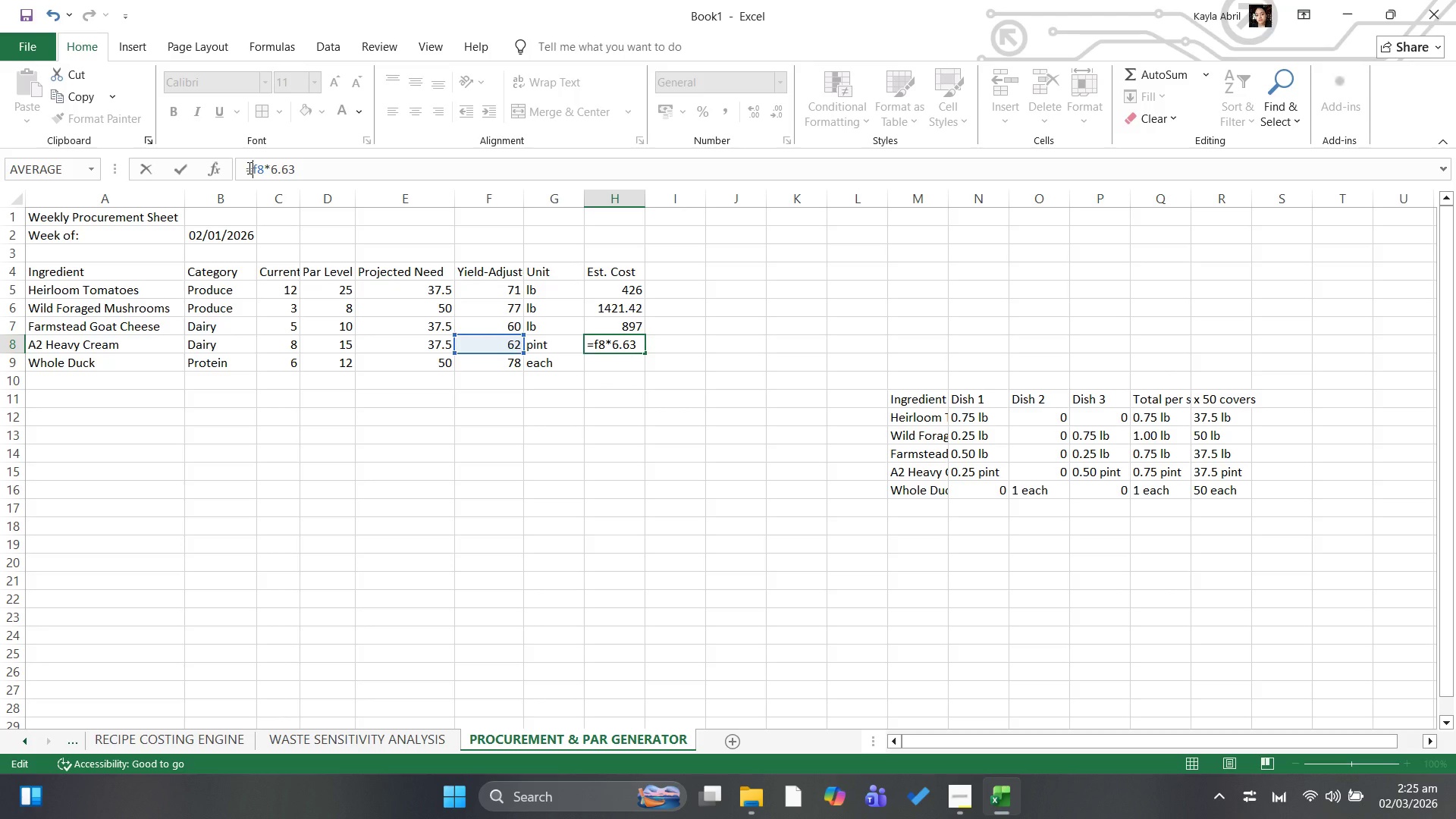 
key(Enter)
 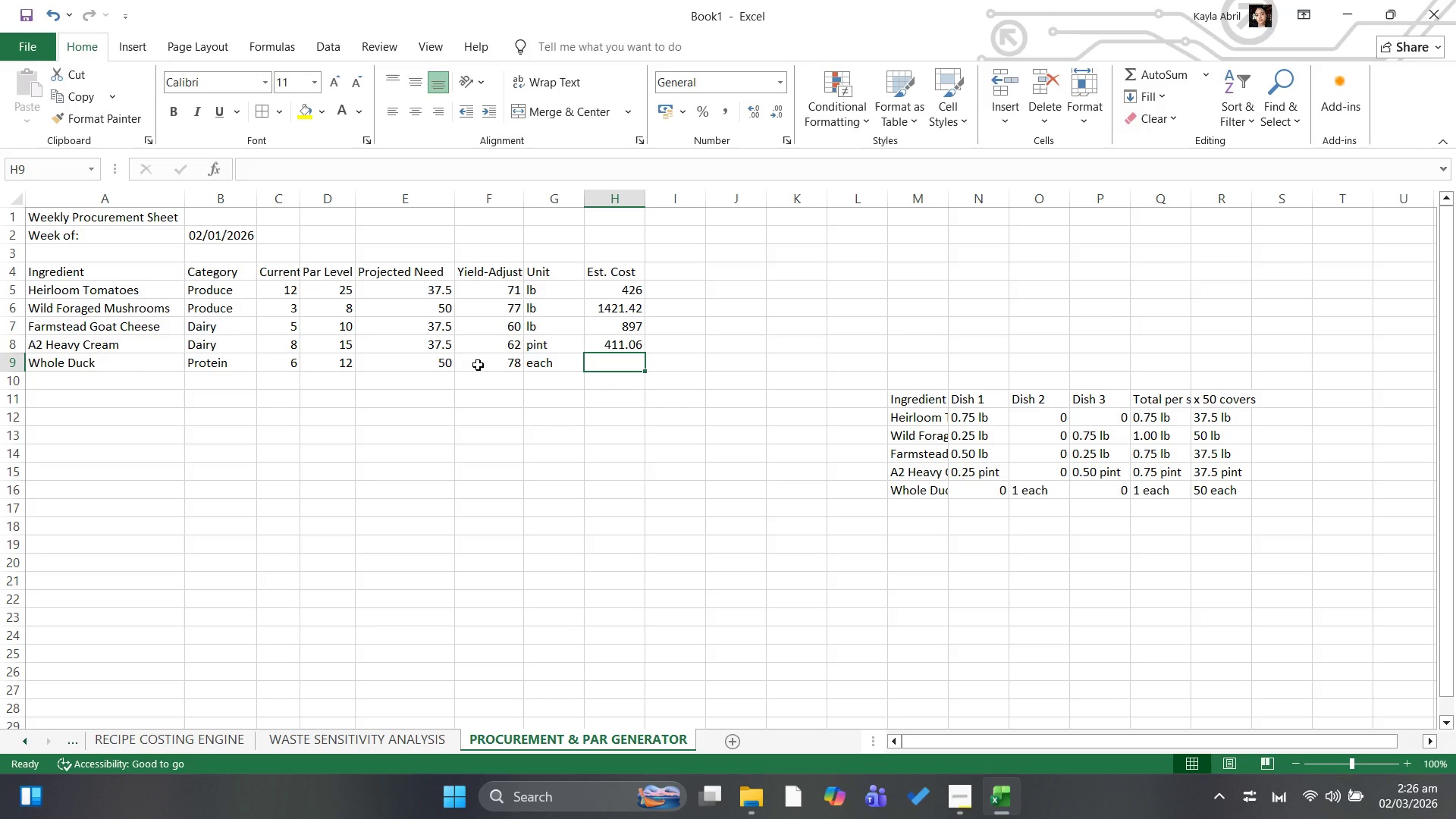 
type(=f9*38.89)
 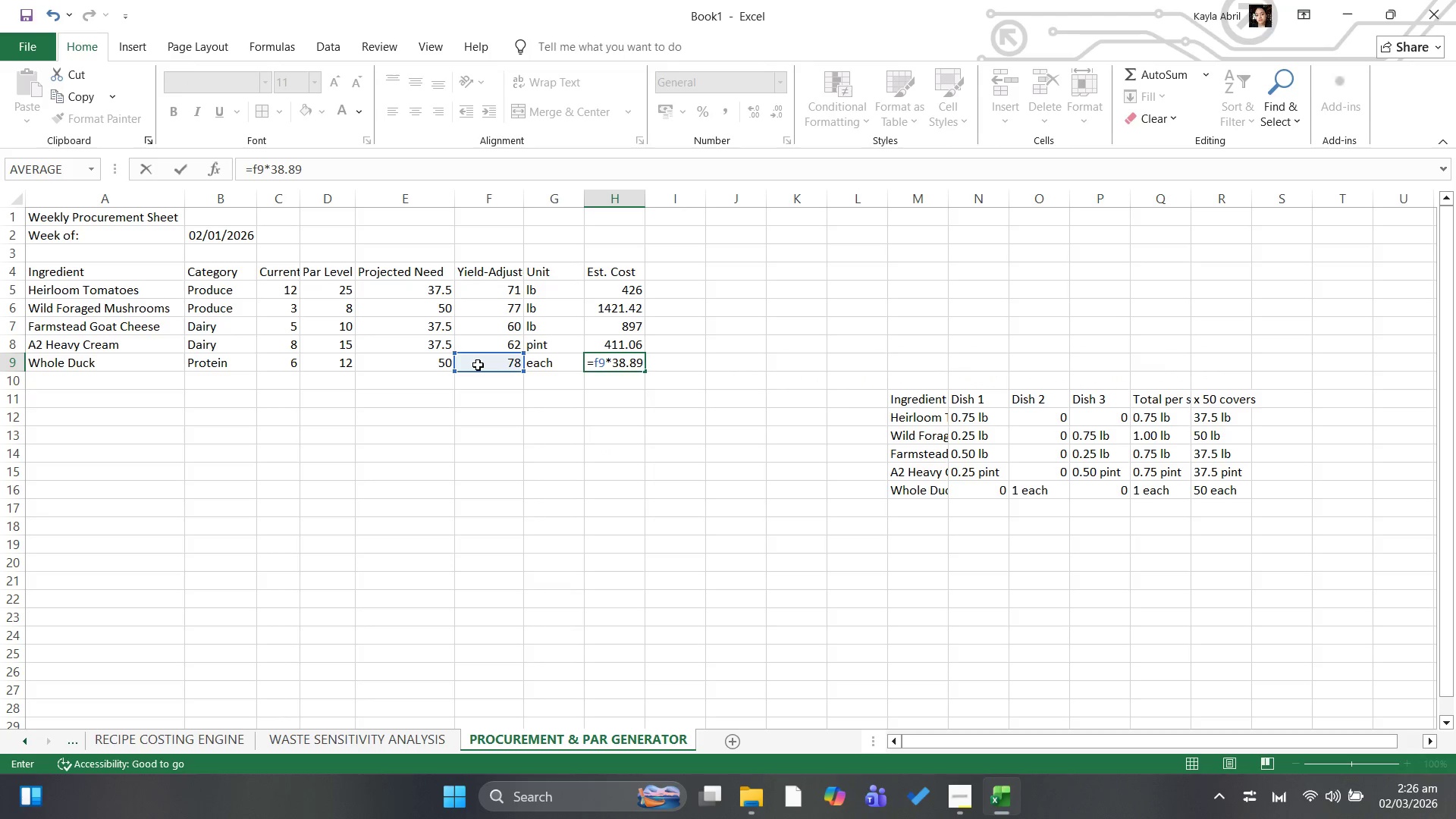 
key(Enter)
 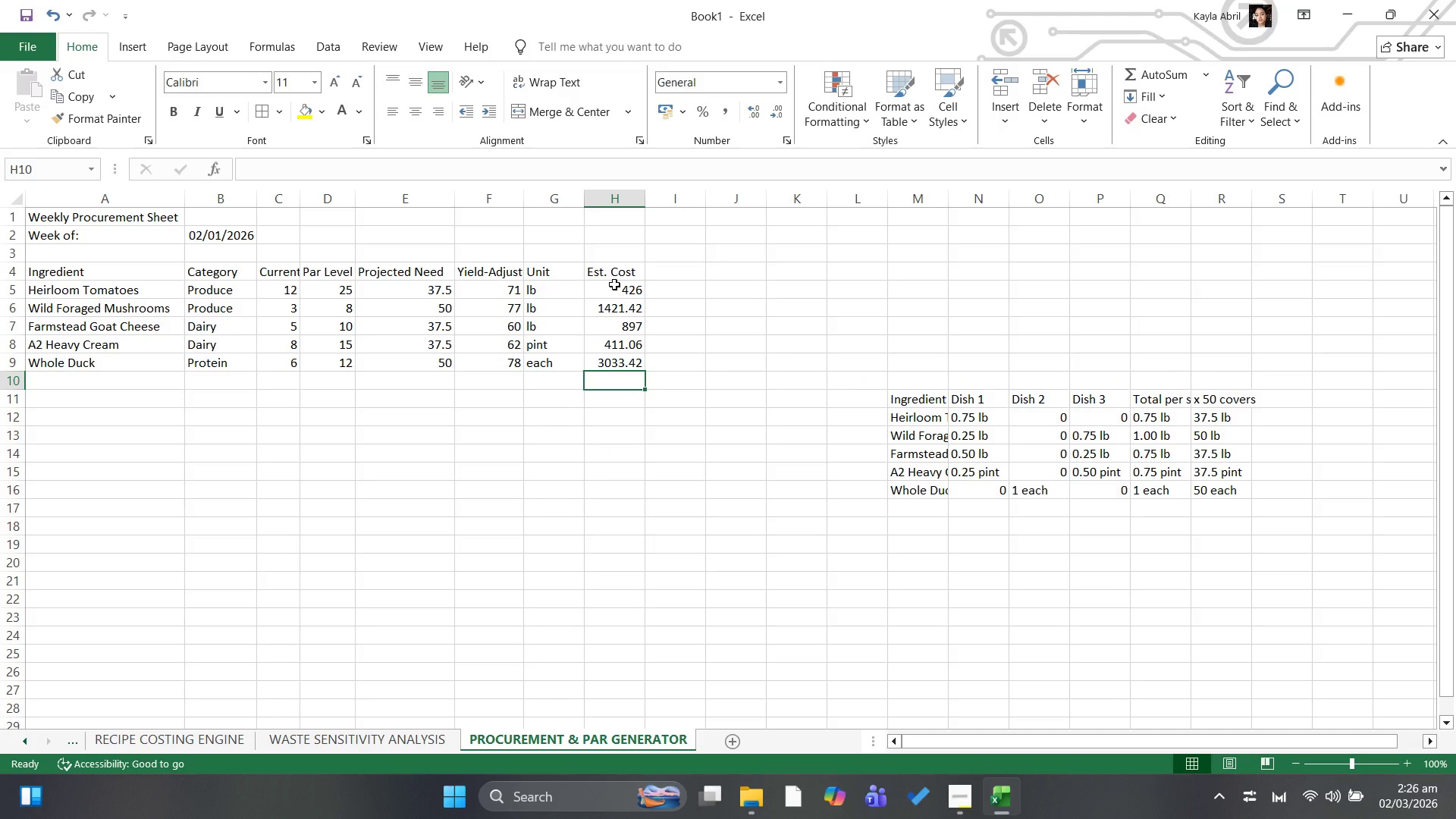 
left_click_drag(start_coordinate=[614, 284], to_coordinate=[611, 360])
 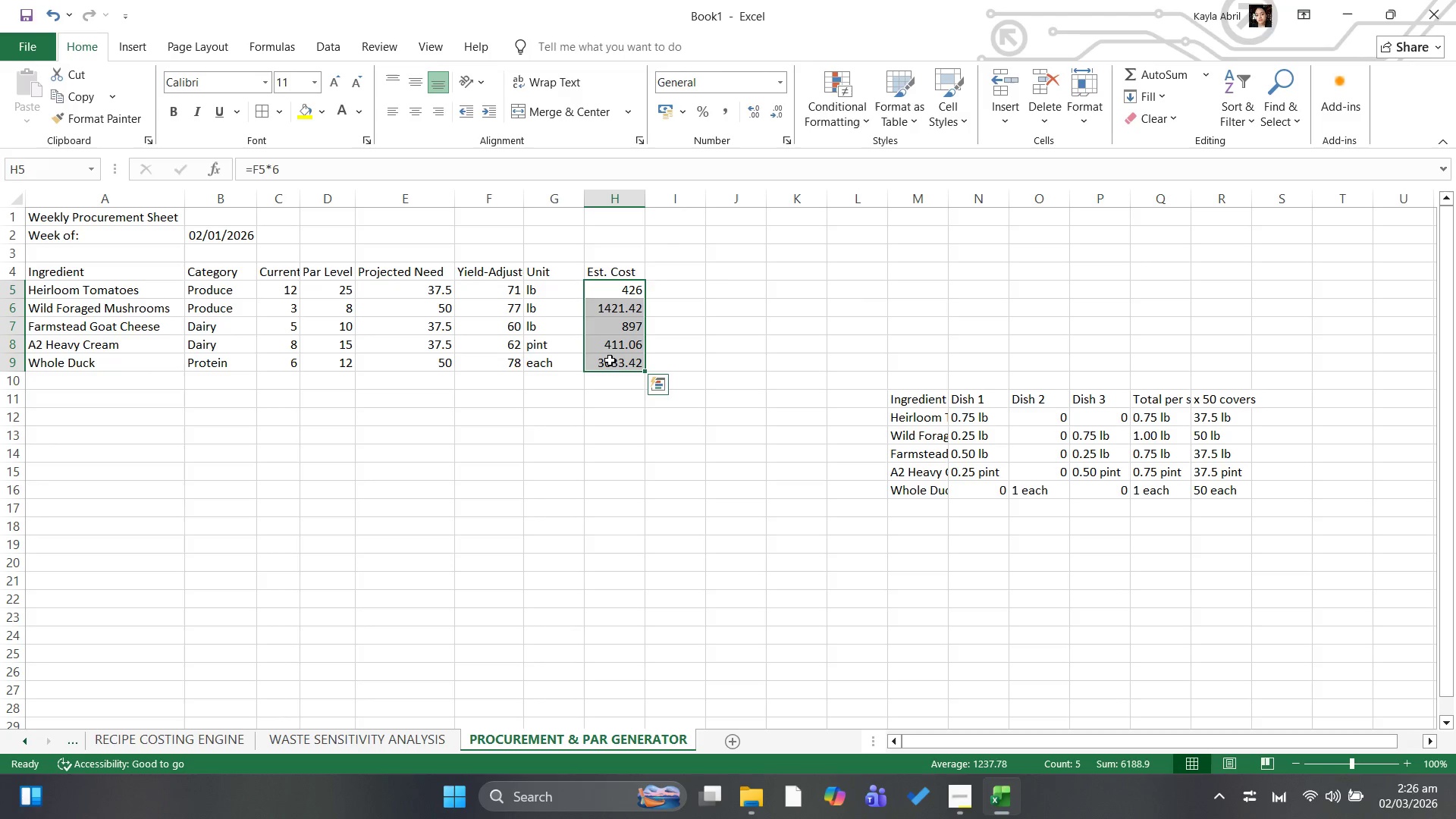 
right_click([610, 360])
 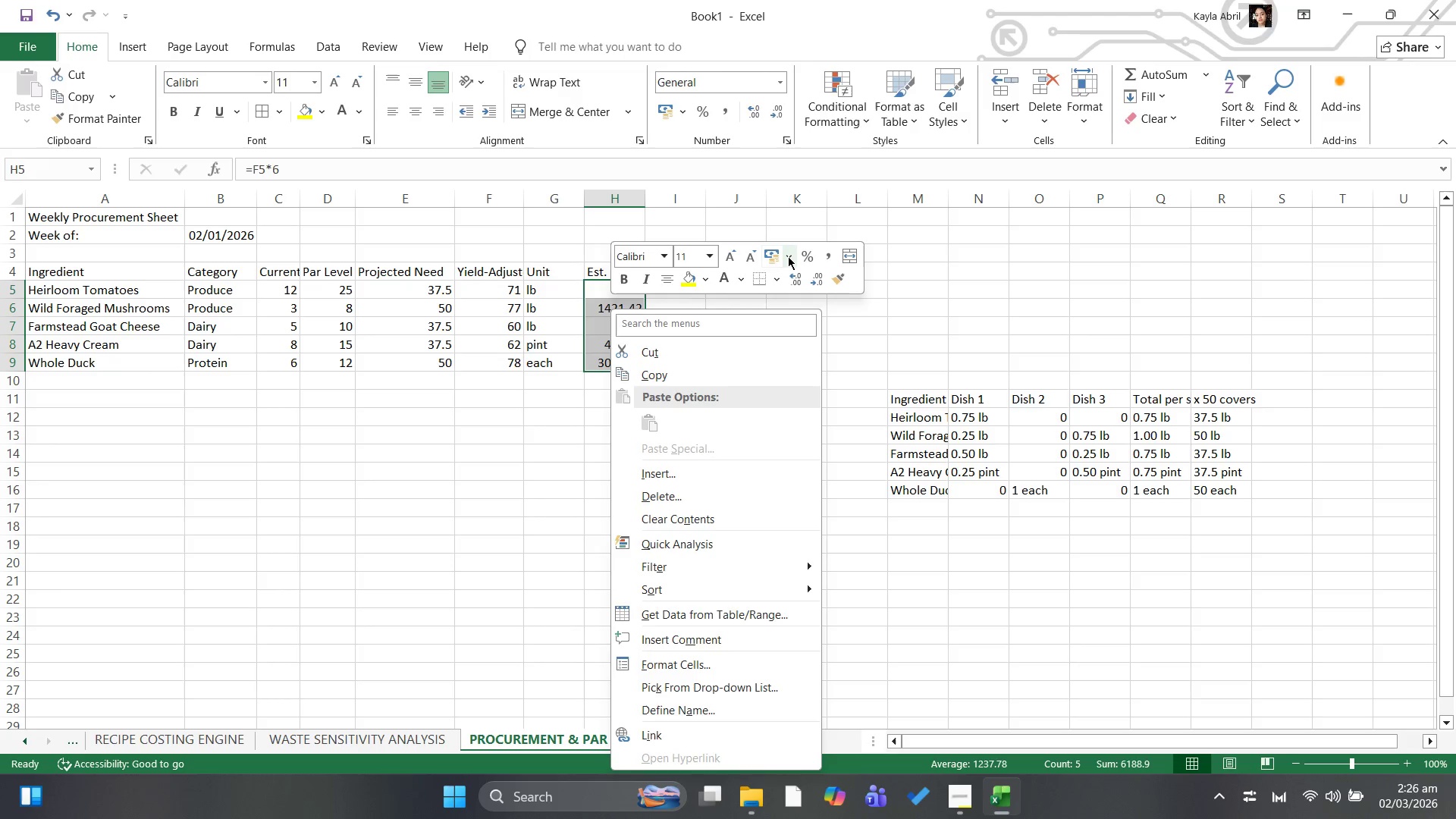 
left_click([787, 255])
 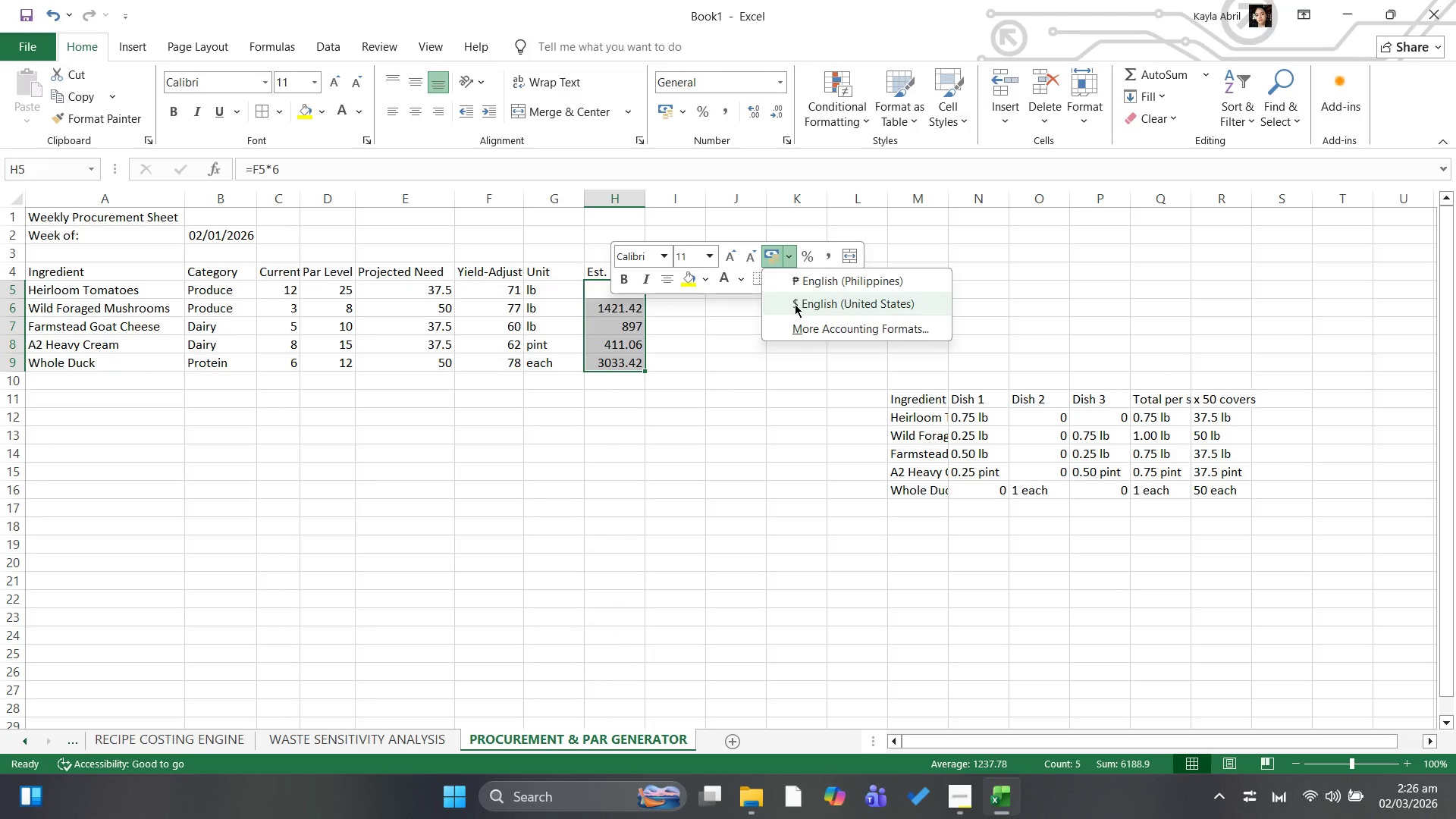 
left_click([795, 304])
 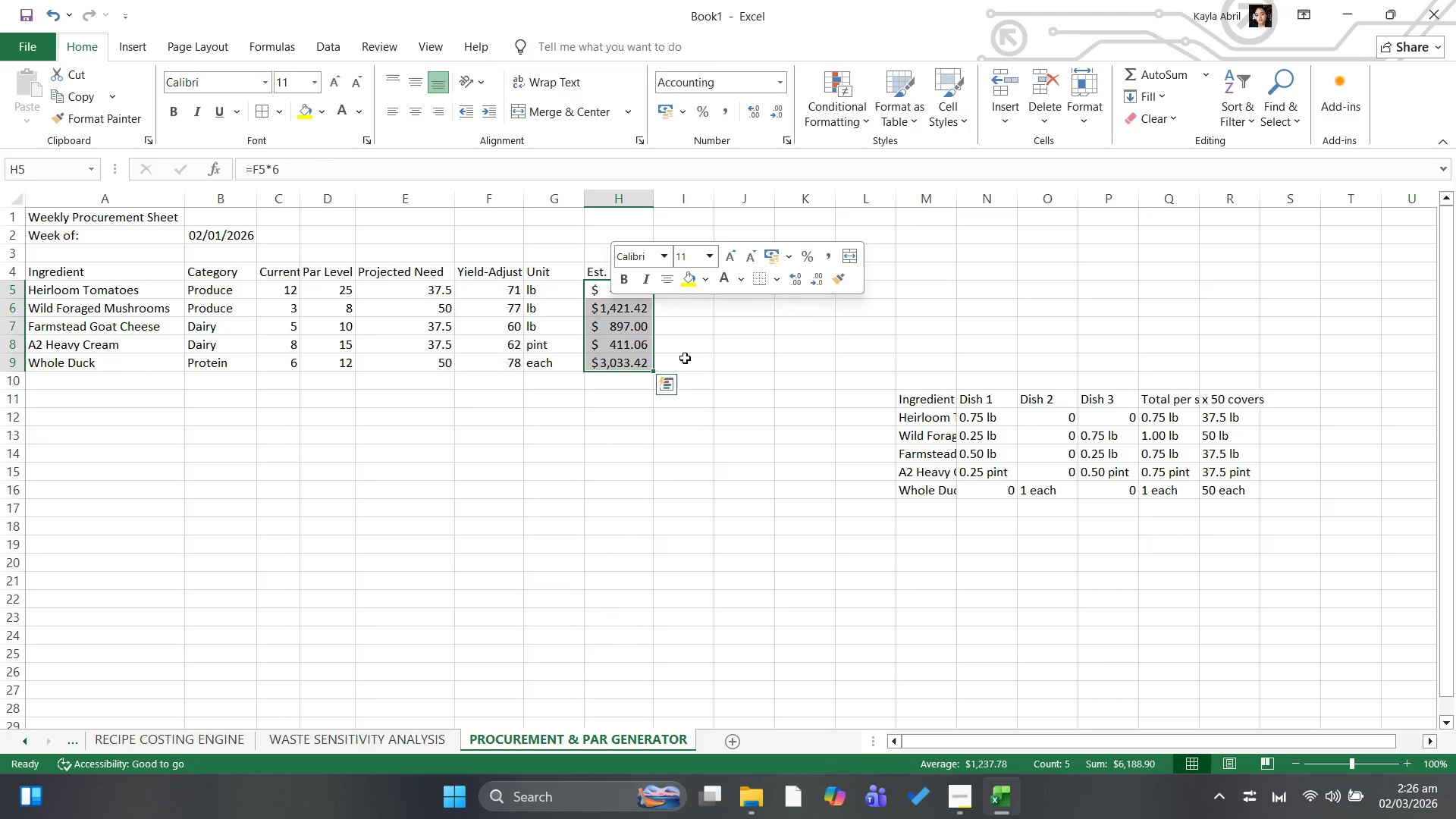 
left_click([703, 353])
 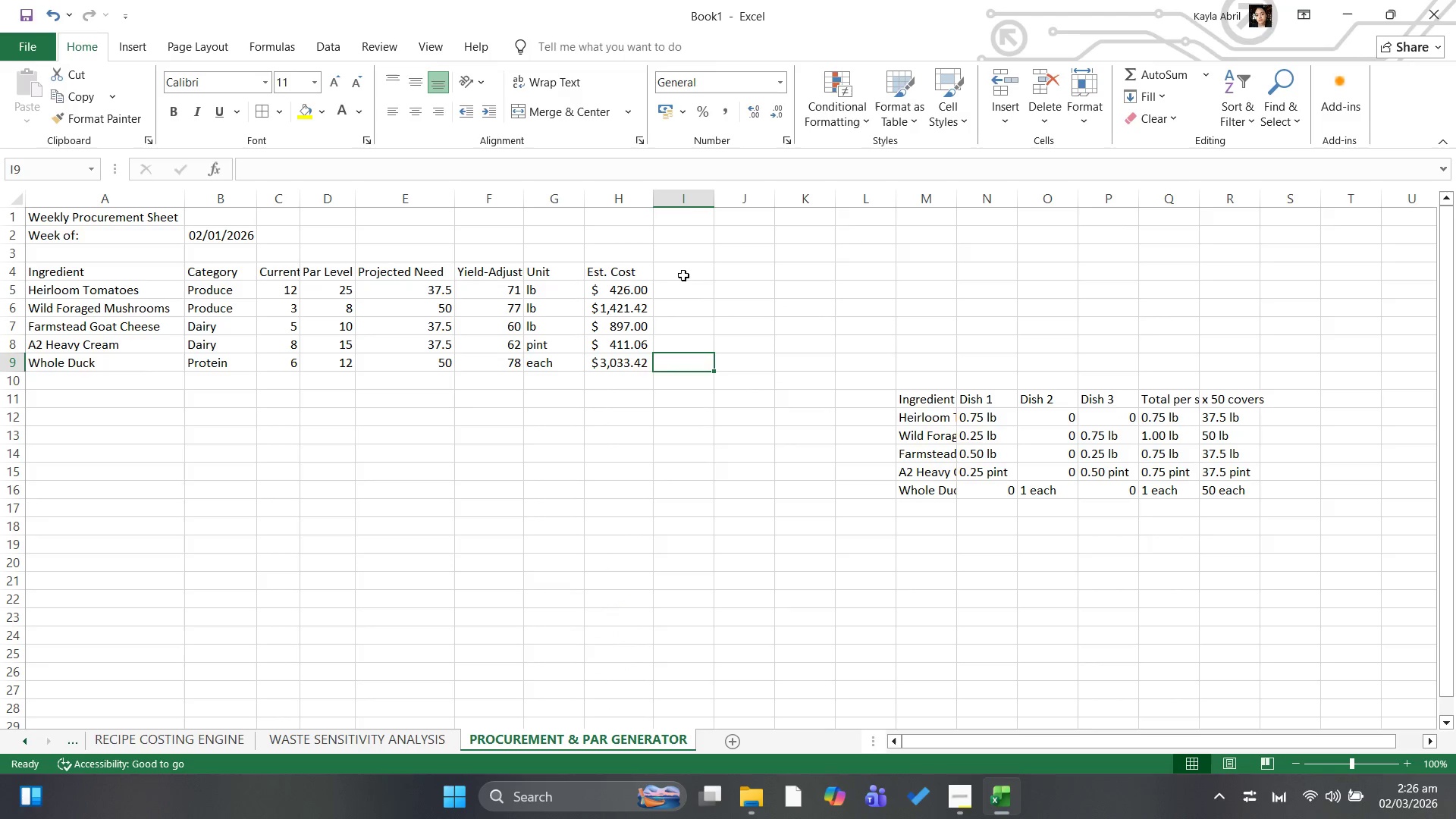 
left_click([684, 275])
 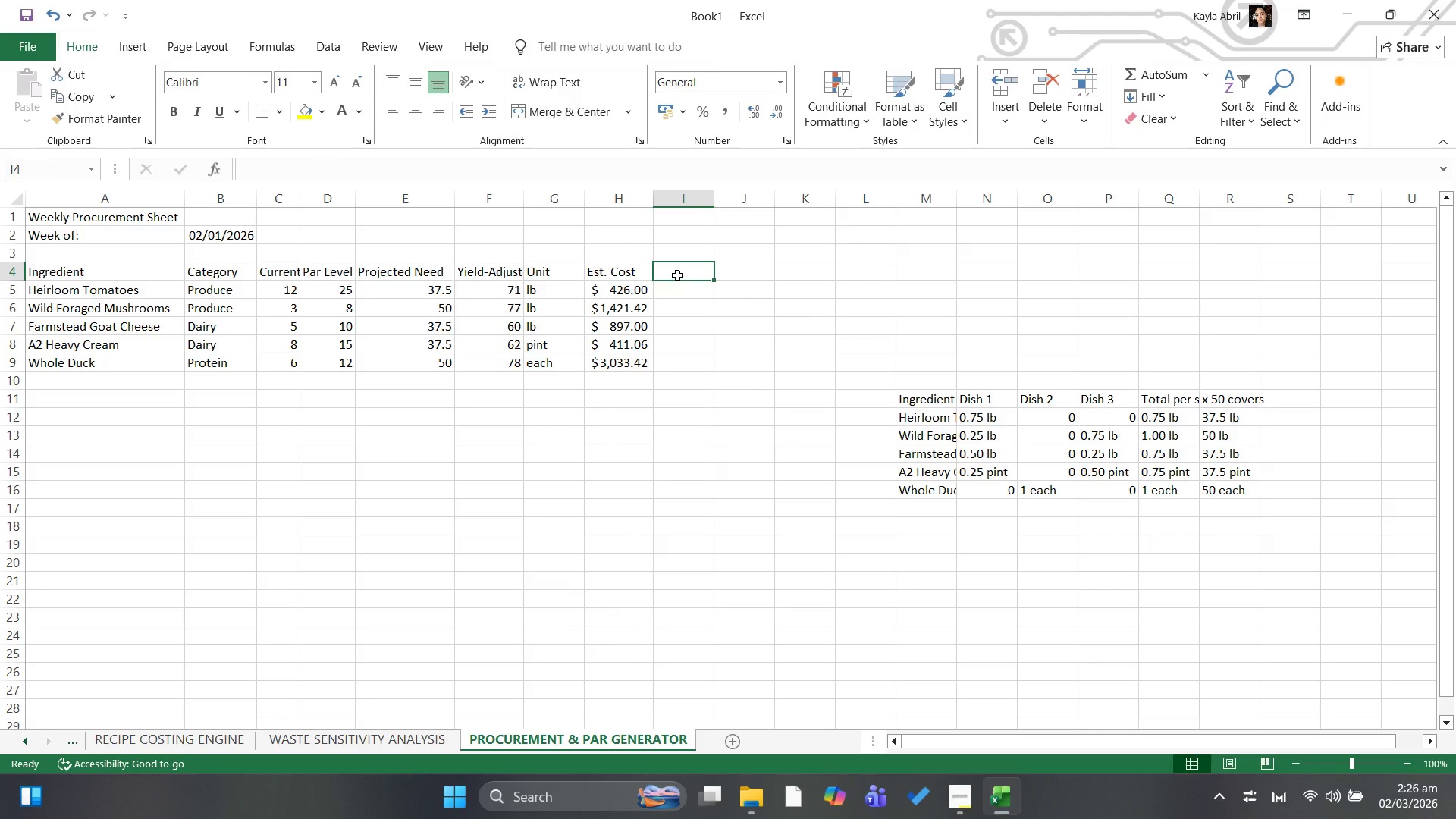 
type(Supplier)
 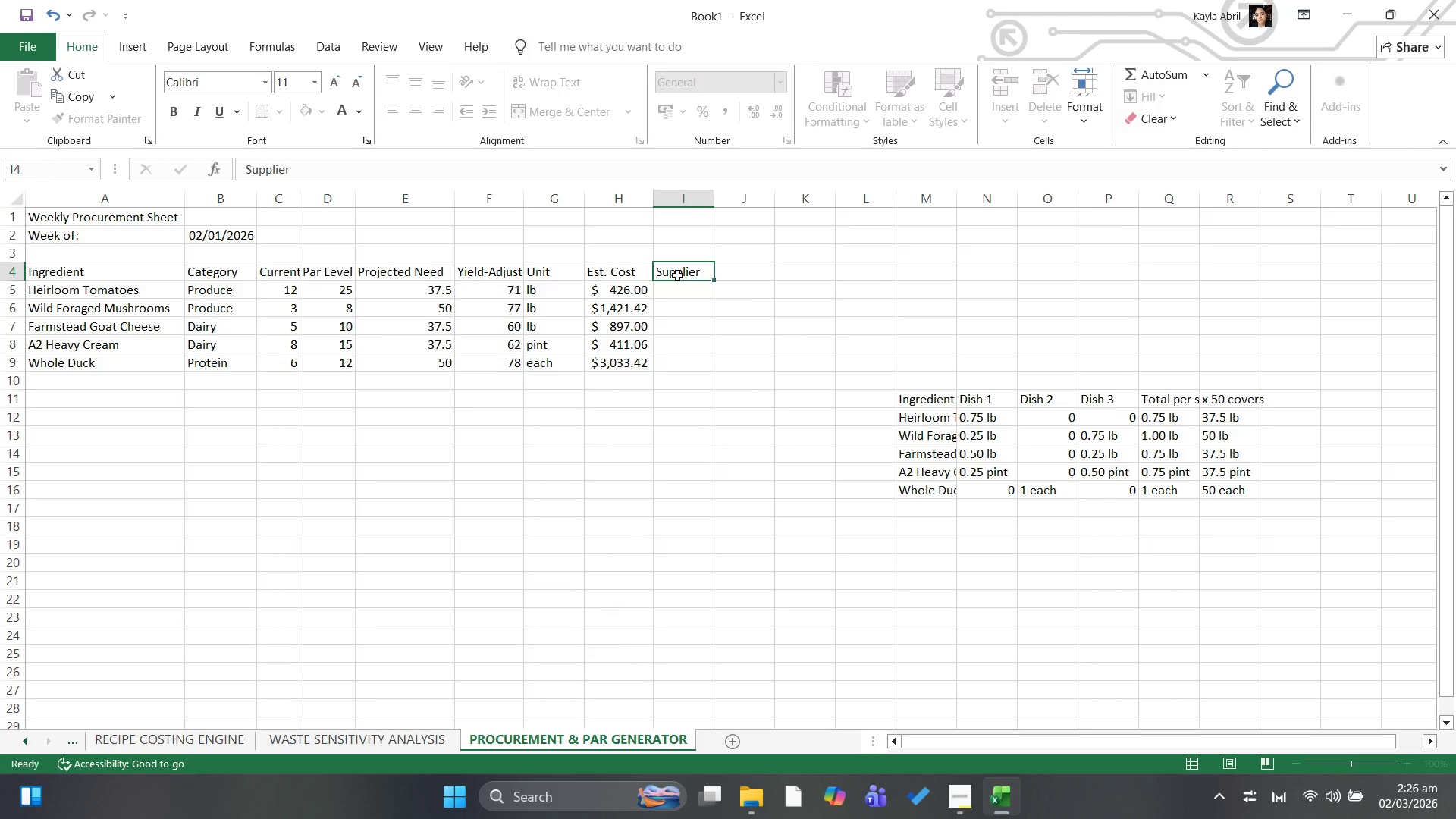 
key(ArrowDown)
 